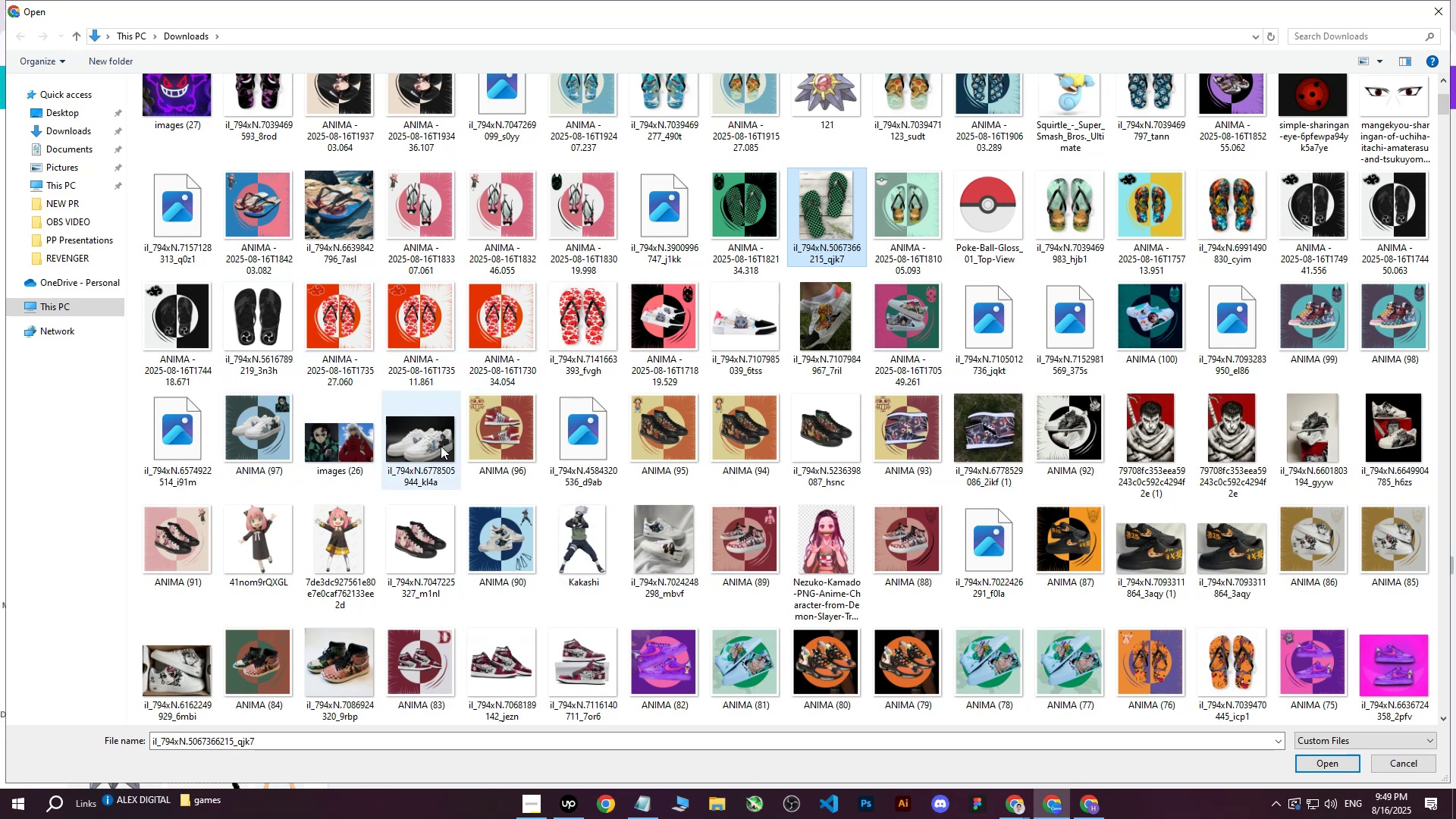 
wait(15.36)
 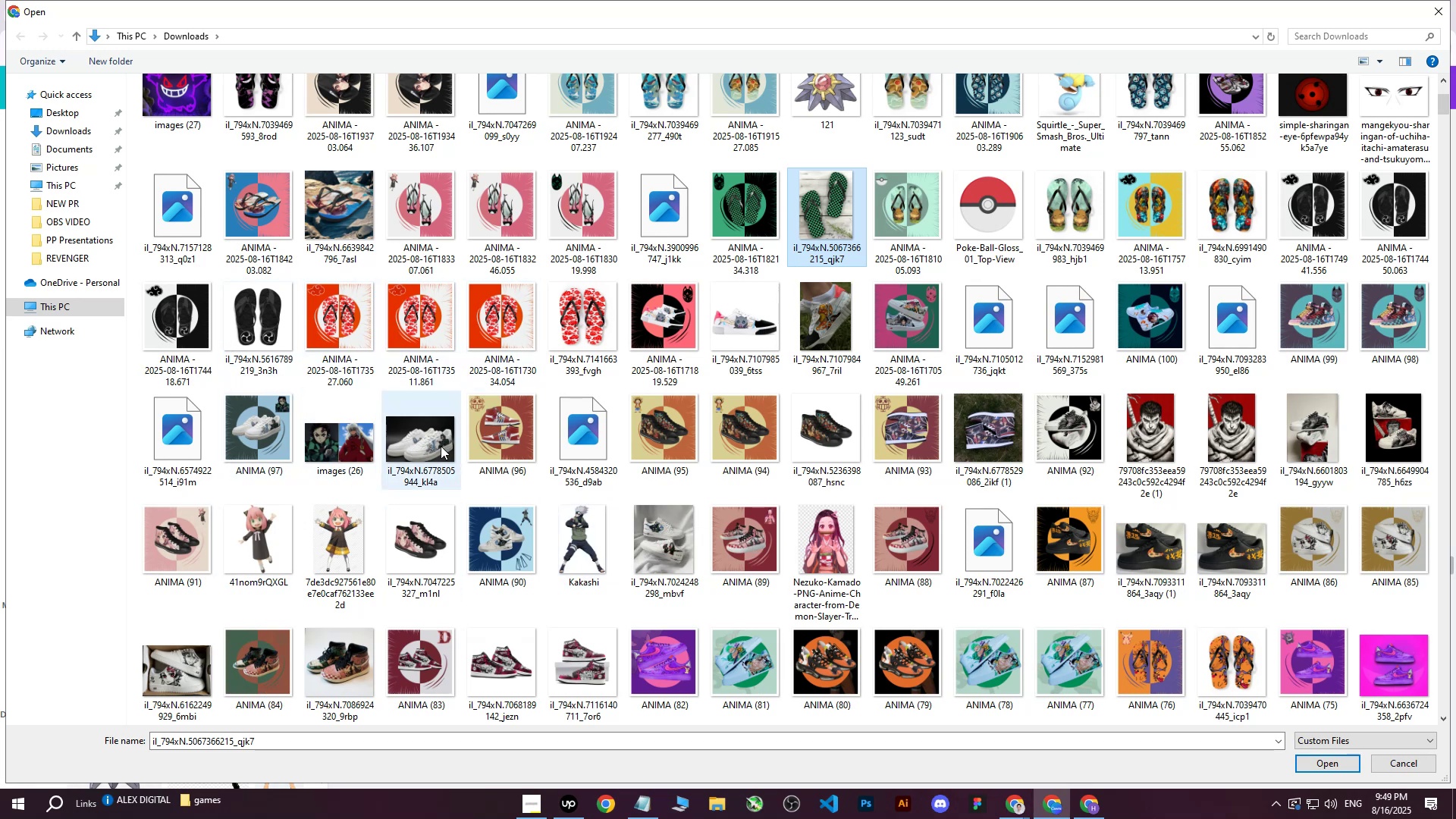 
left_click([717, 808])
 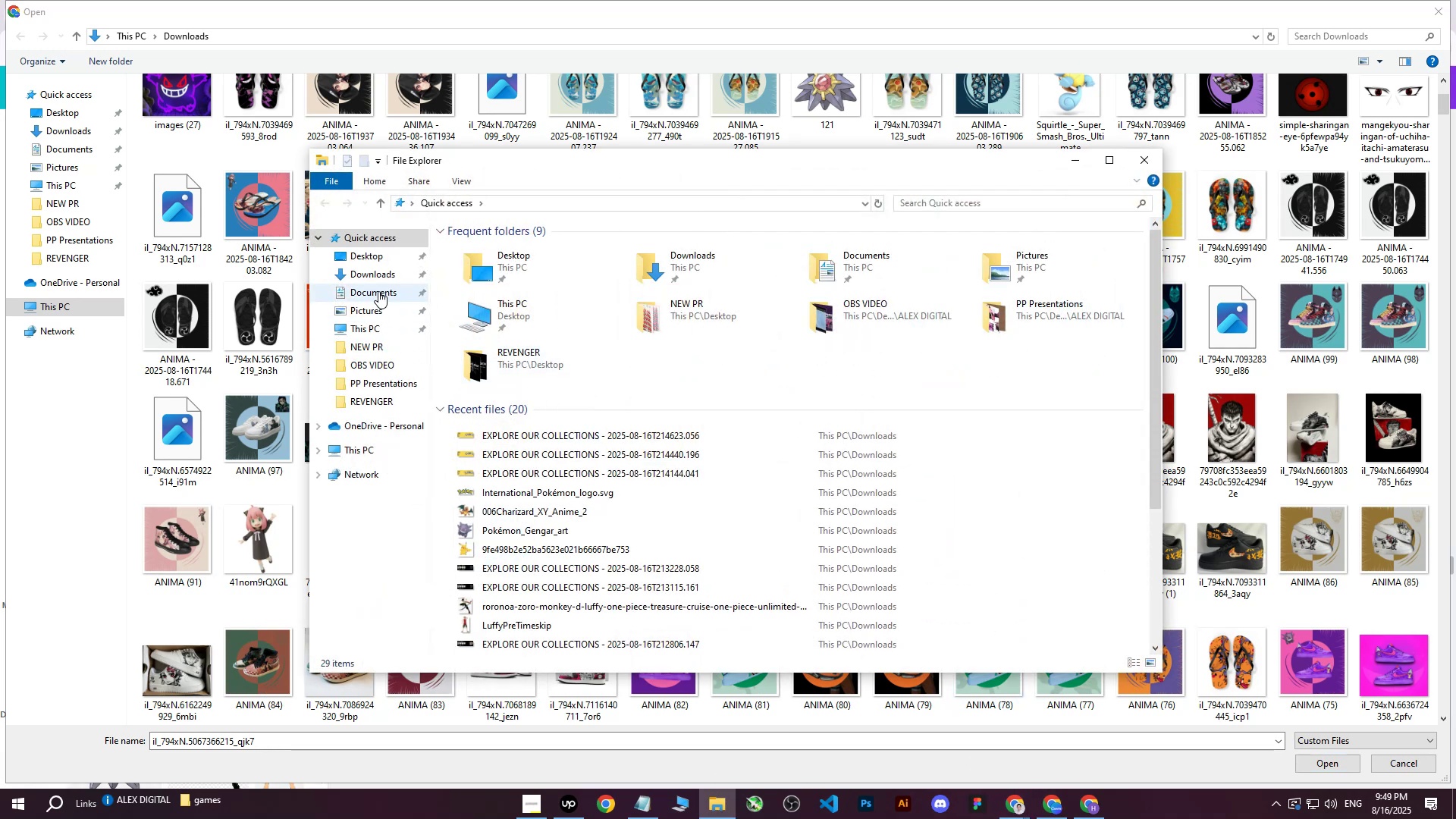 
left_click([373, 259])
 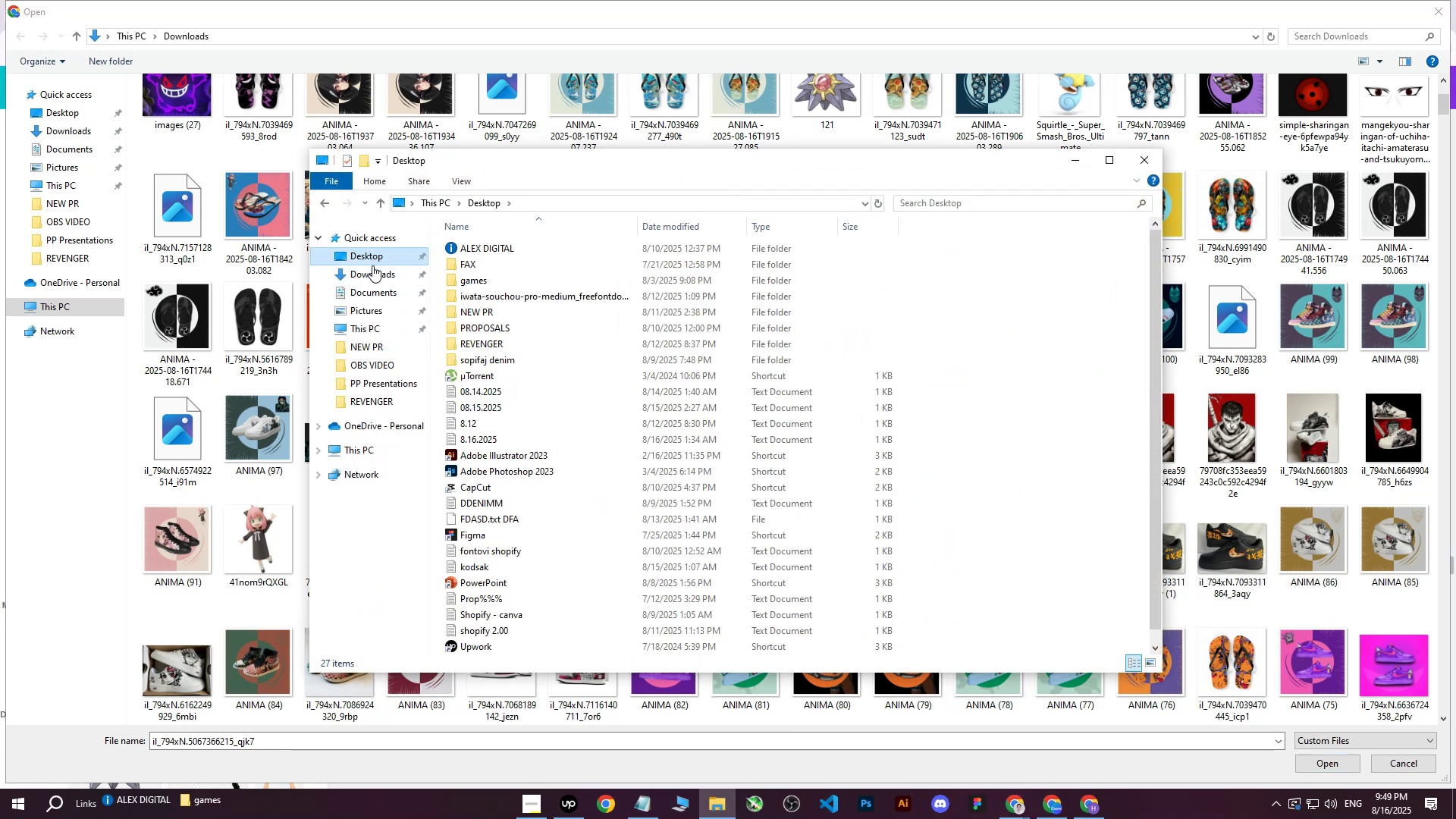 
left_click([372, 278])
 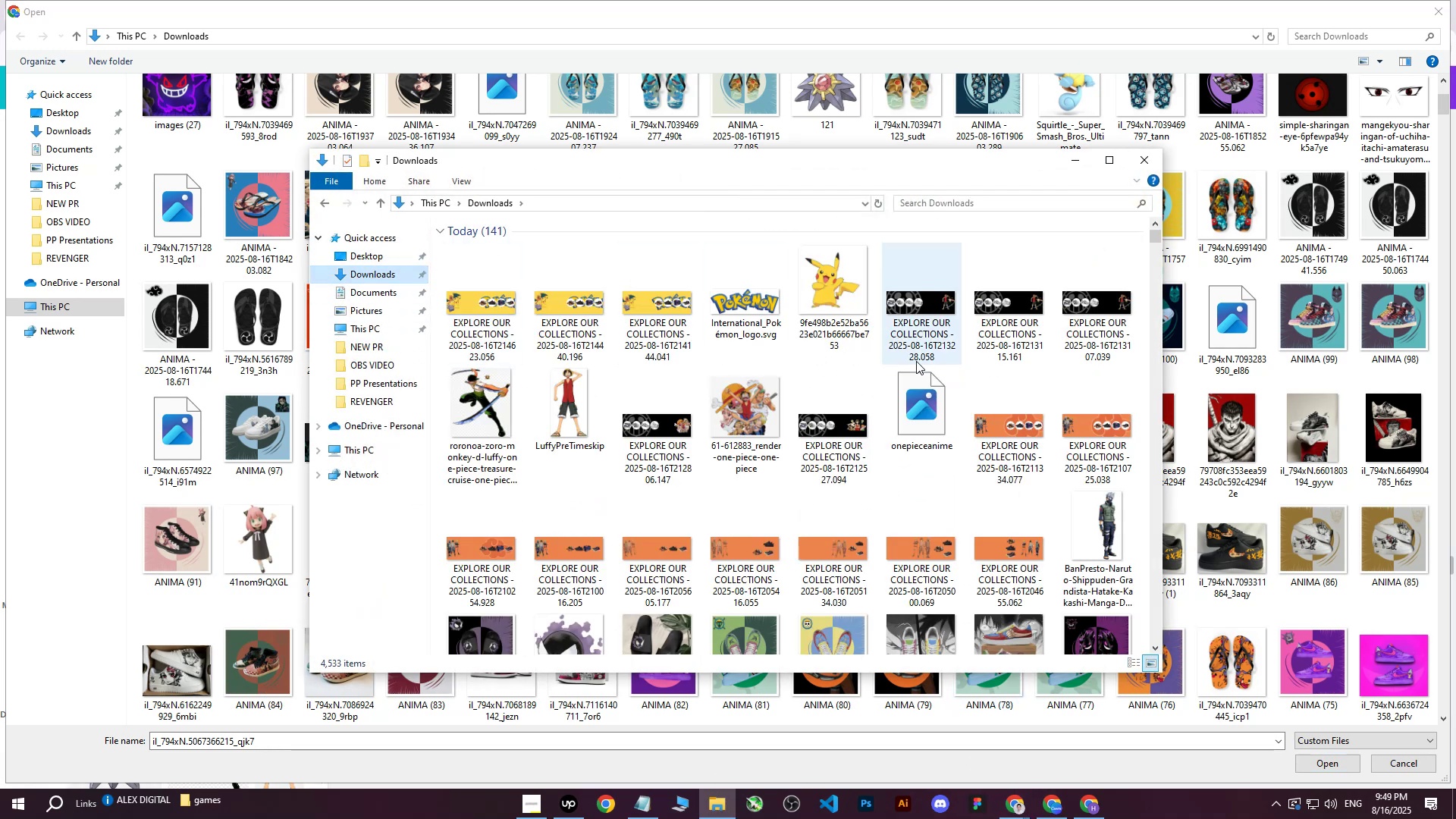 
scroll: coordinate [937, 469], scroll_direction: down, amount: 6.0
 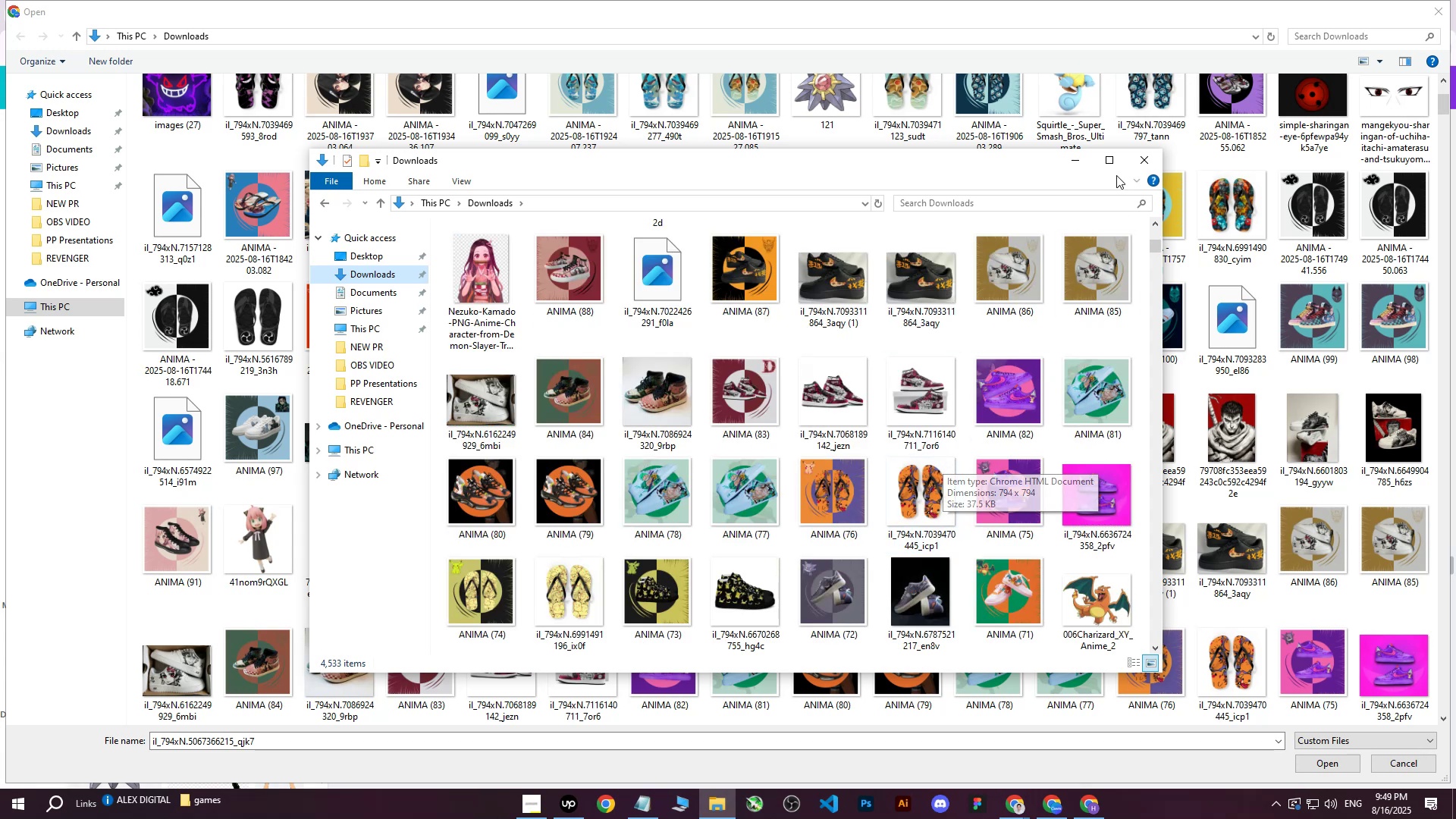 
left_click([1133, 160])
 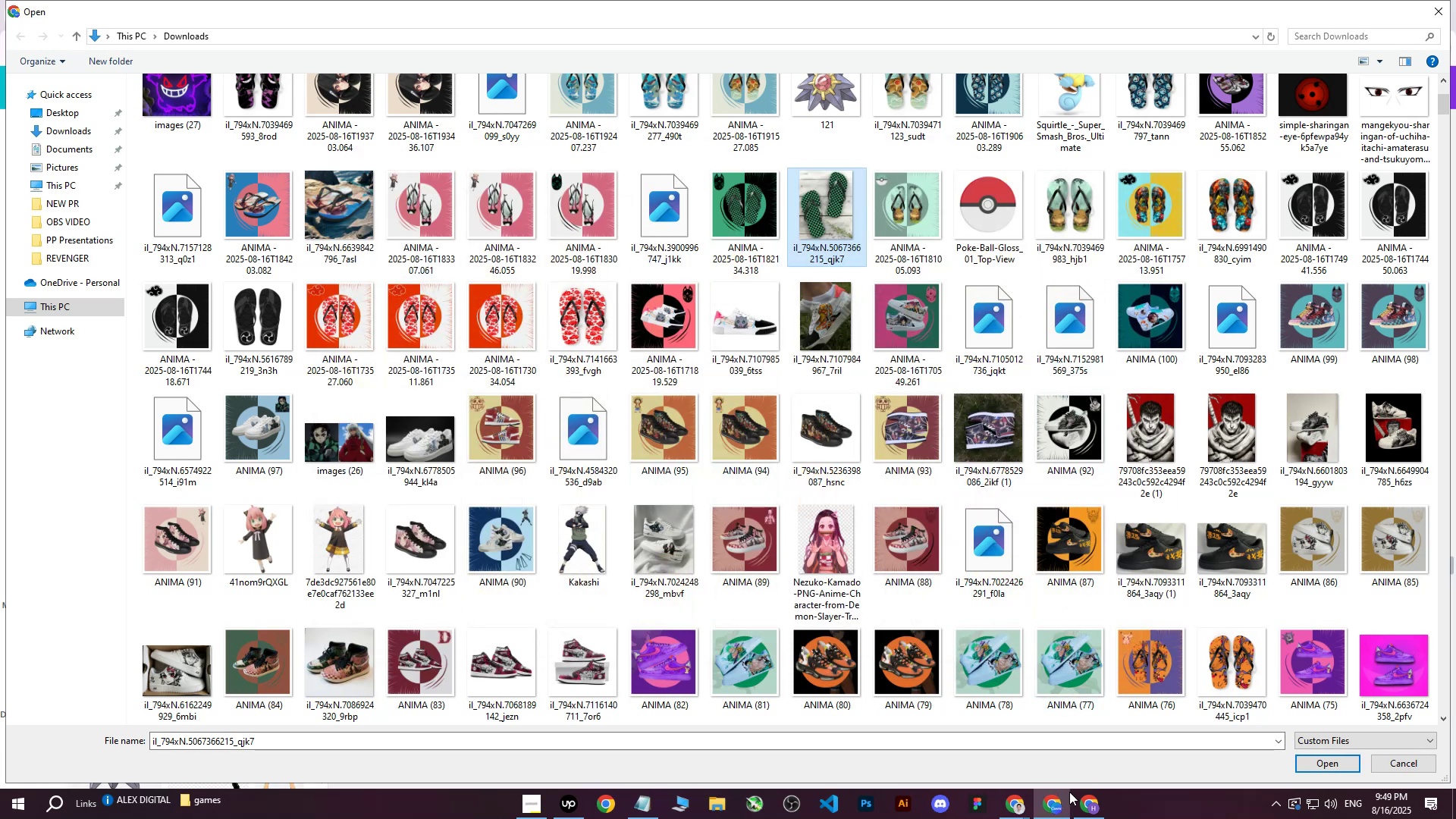 
left_click([1081, 806])
 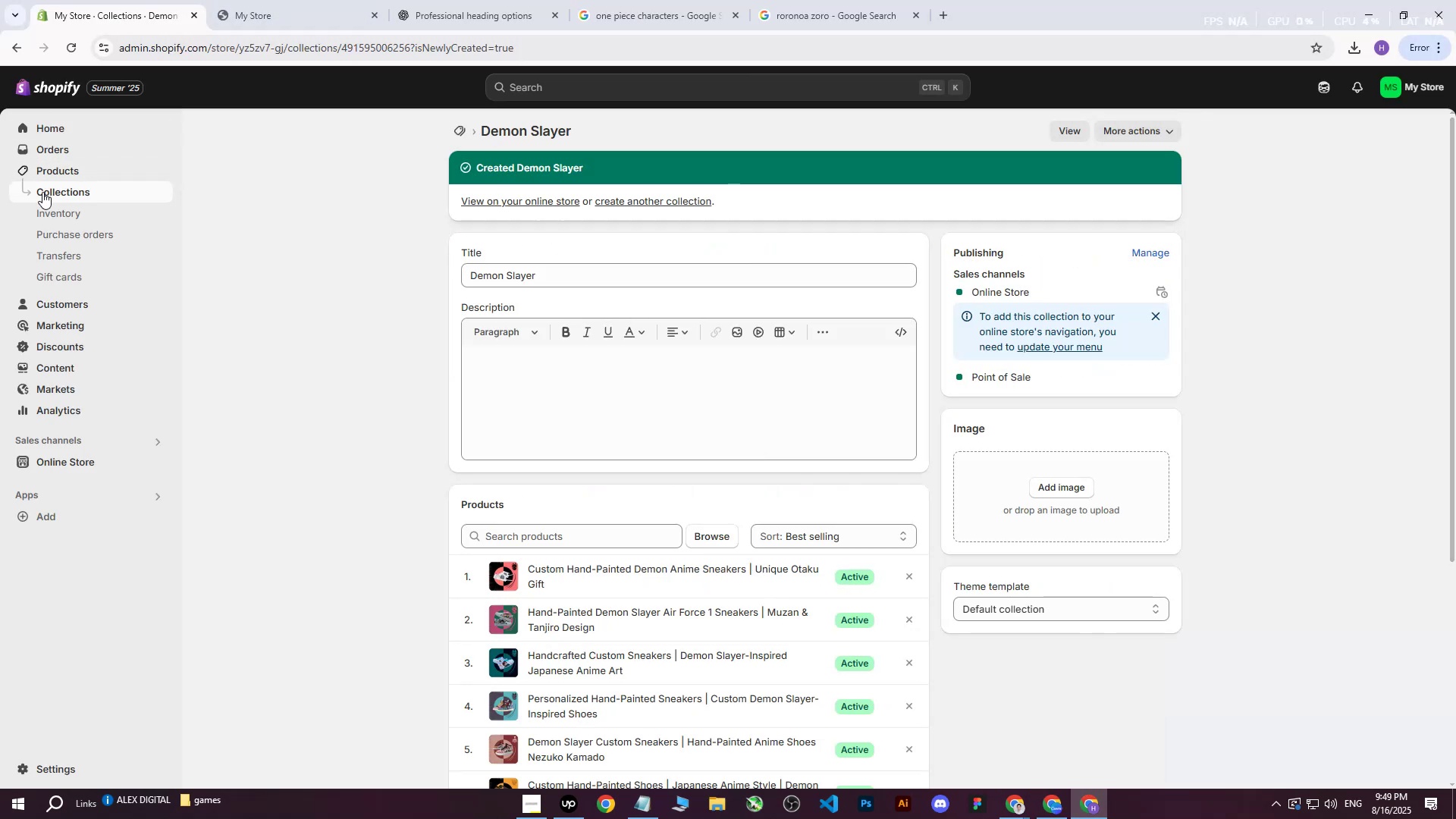 
middle_click([67, 174])
 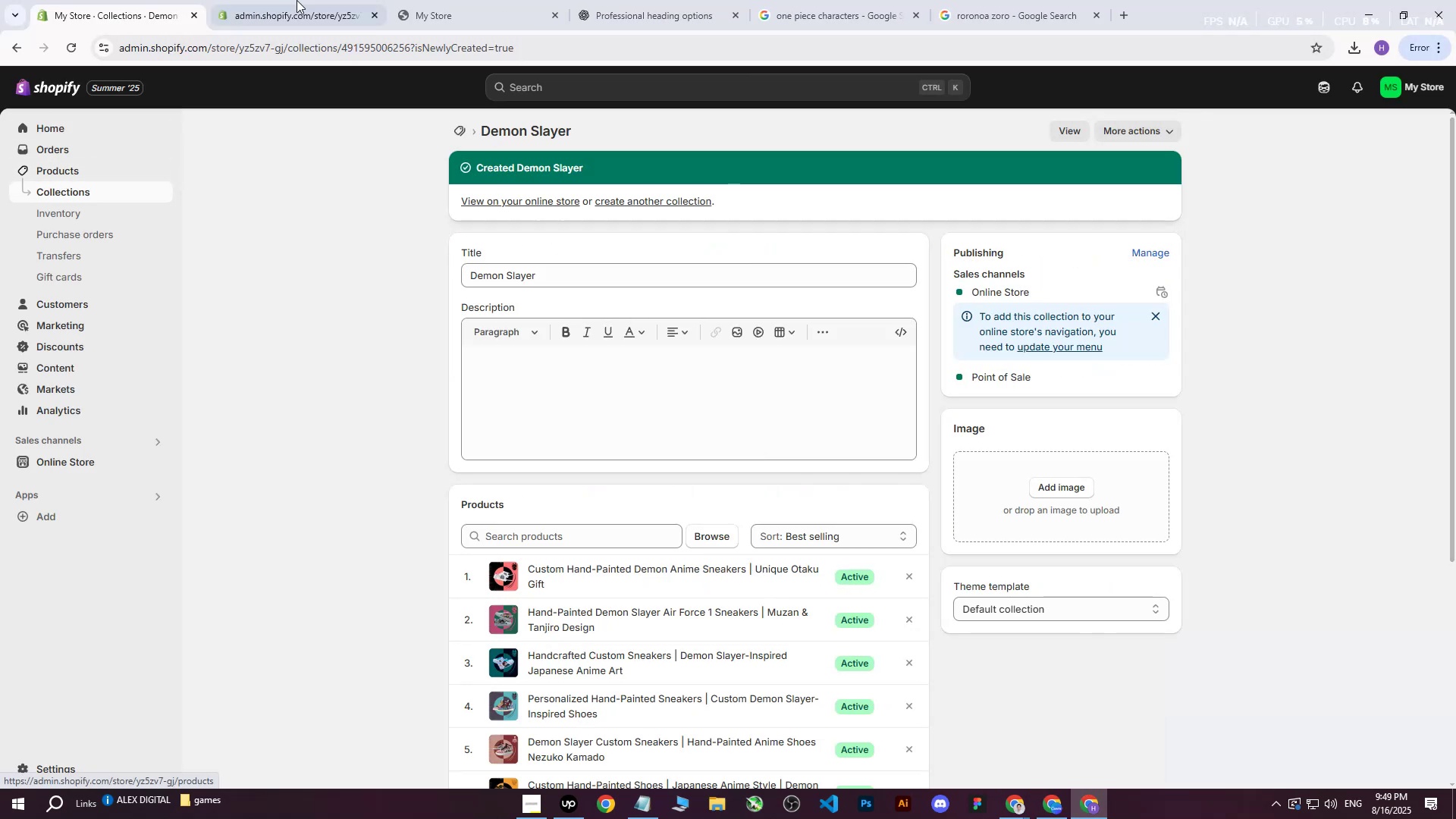 
left_click([297, 0])
 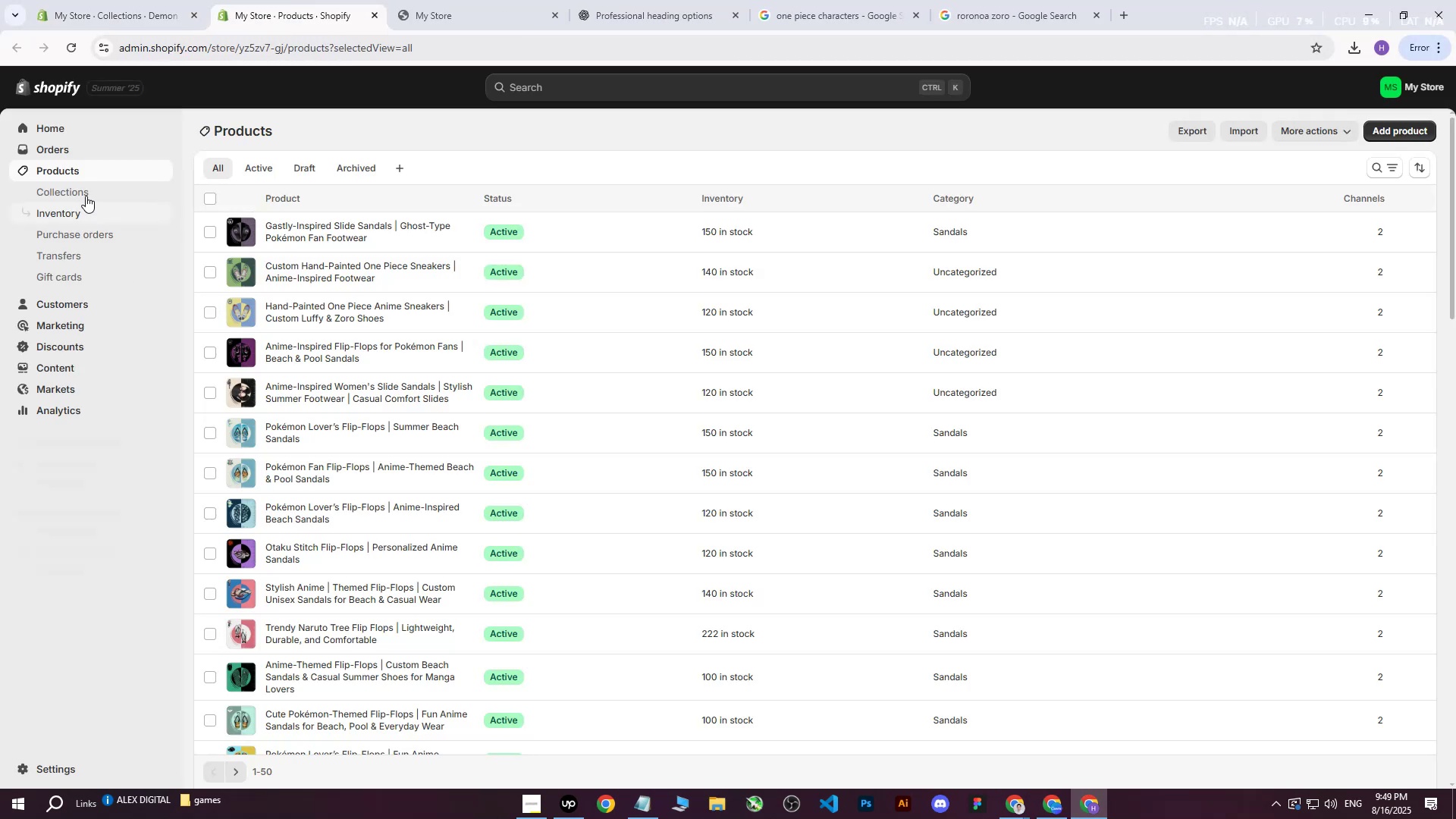 
left_click([64, 189])
 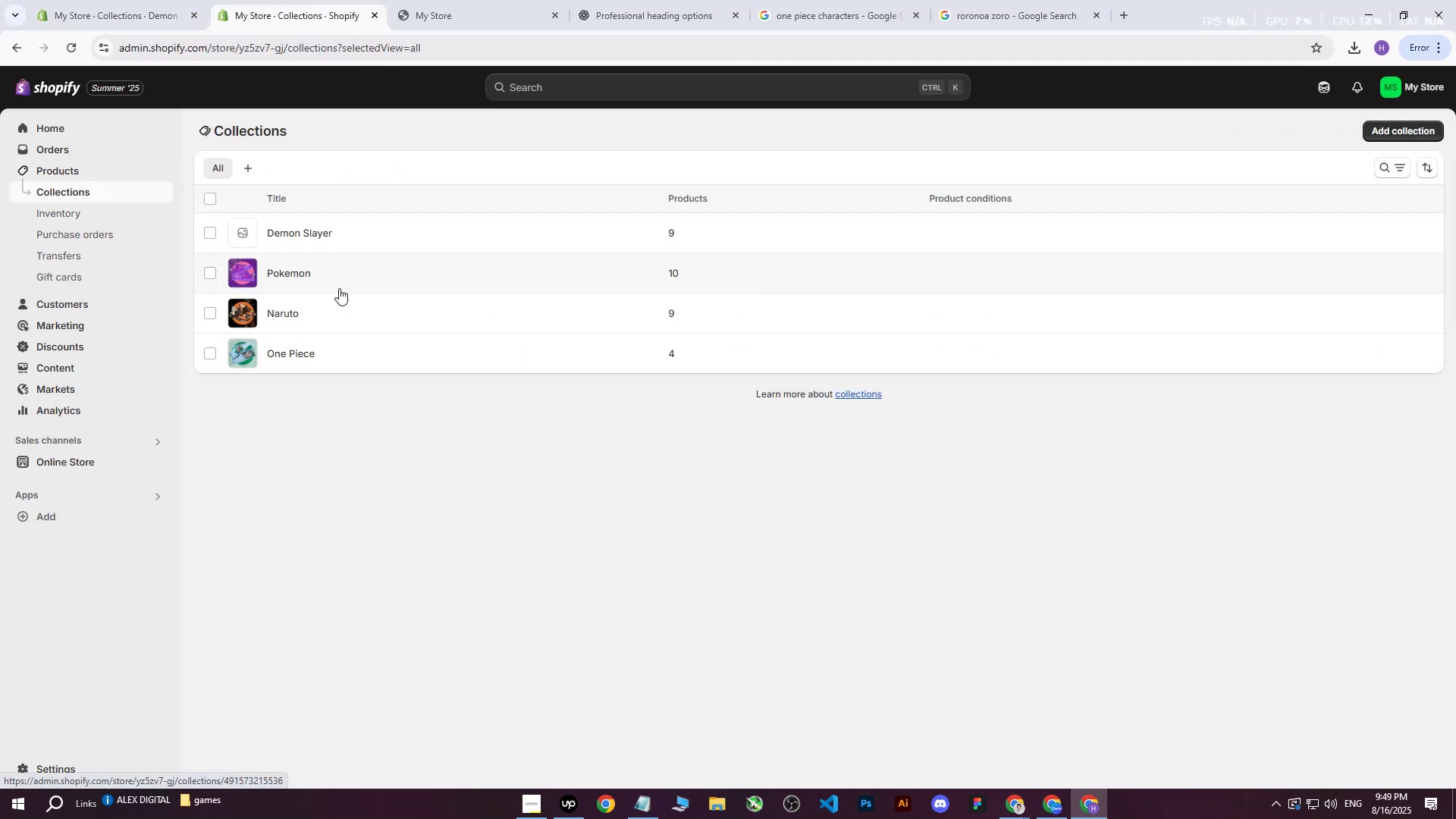 
left_click([333, 235])
 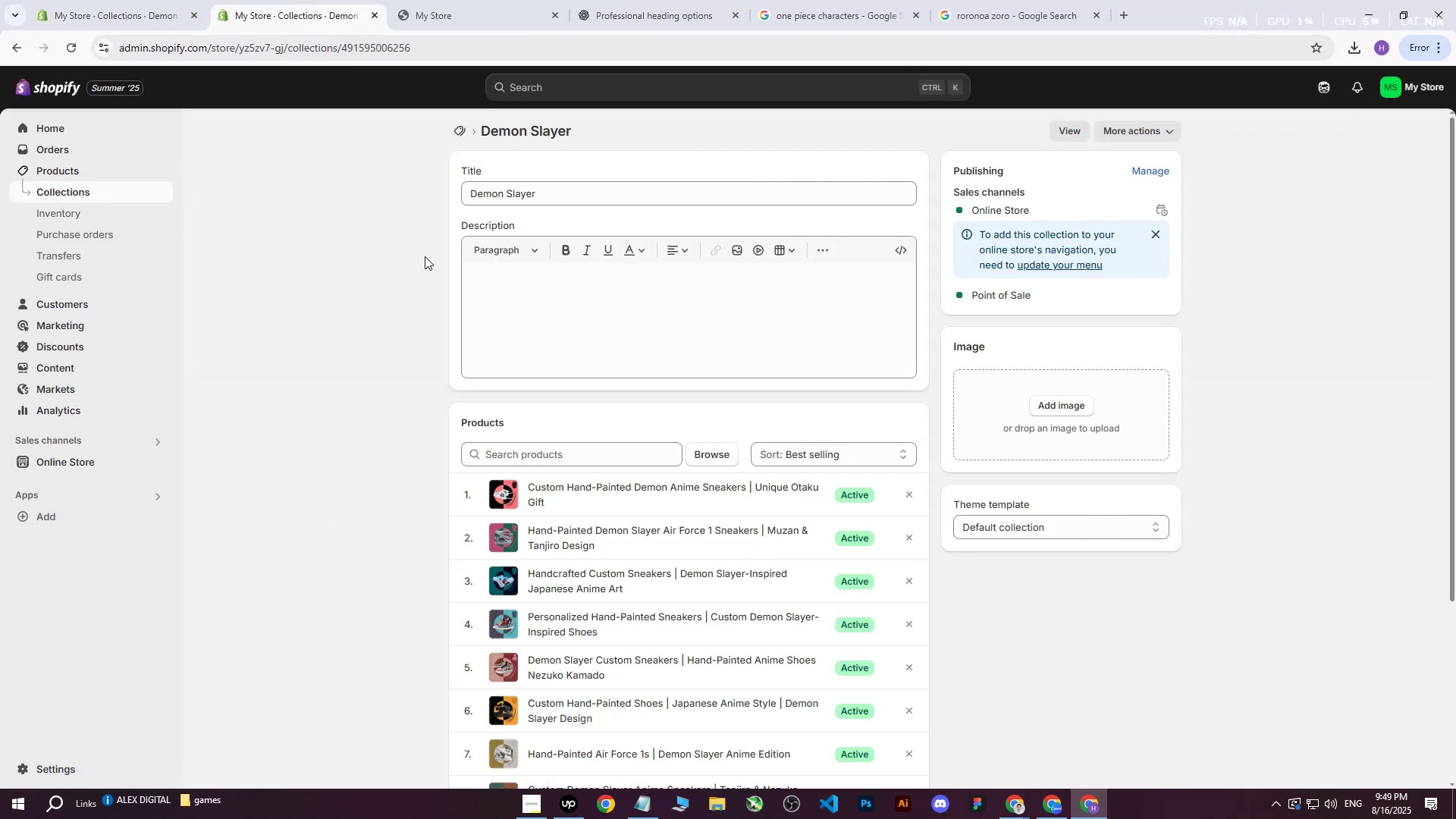 
scroll: coordinate [720, 563], scroll_direction: down, amount: 3.0
 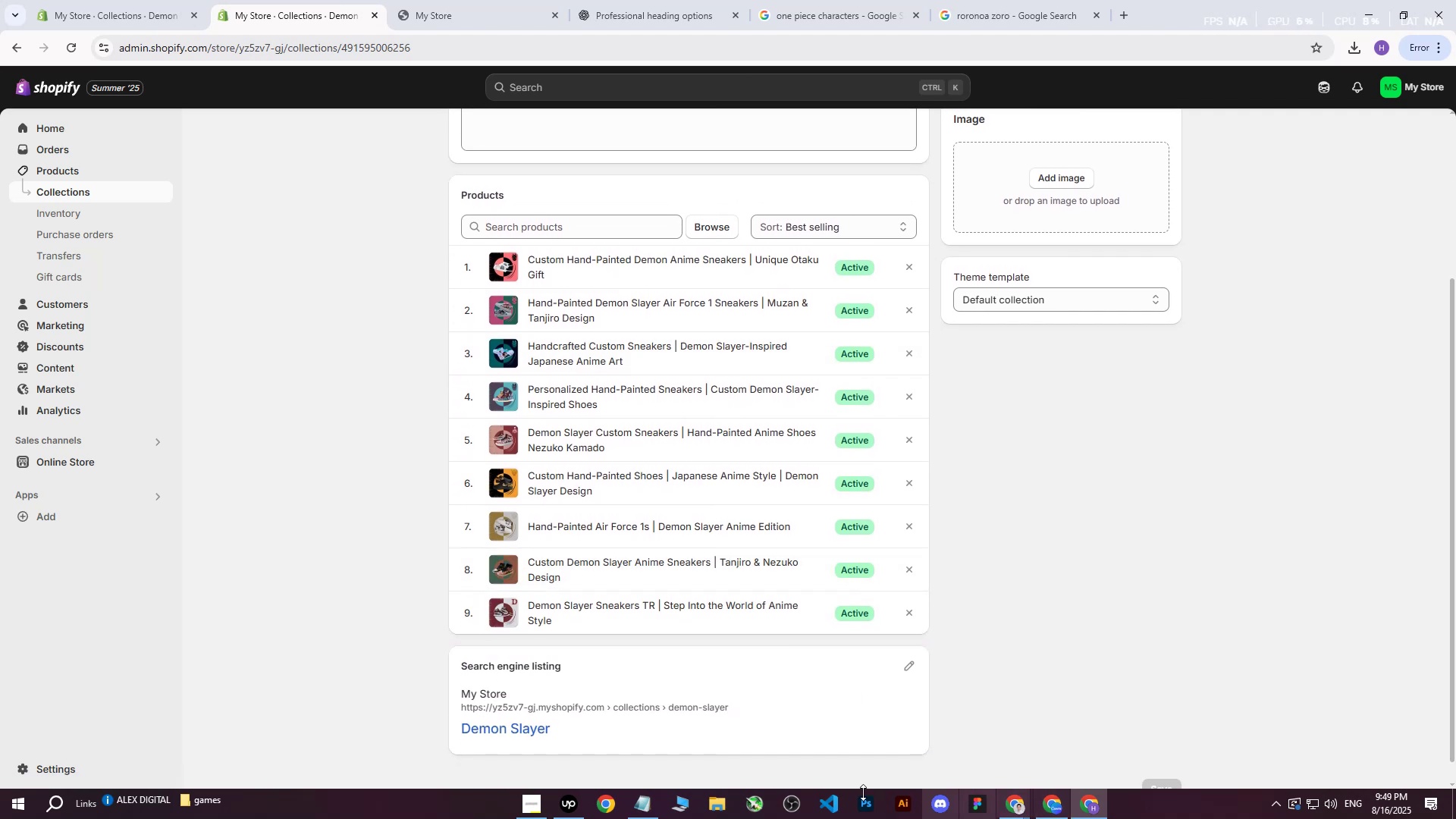 
left_click([643, 802])
 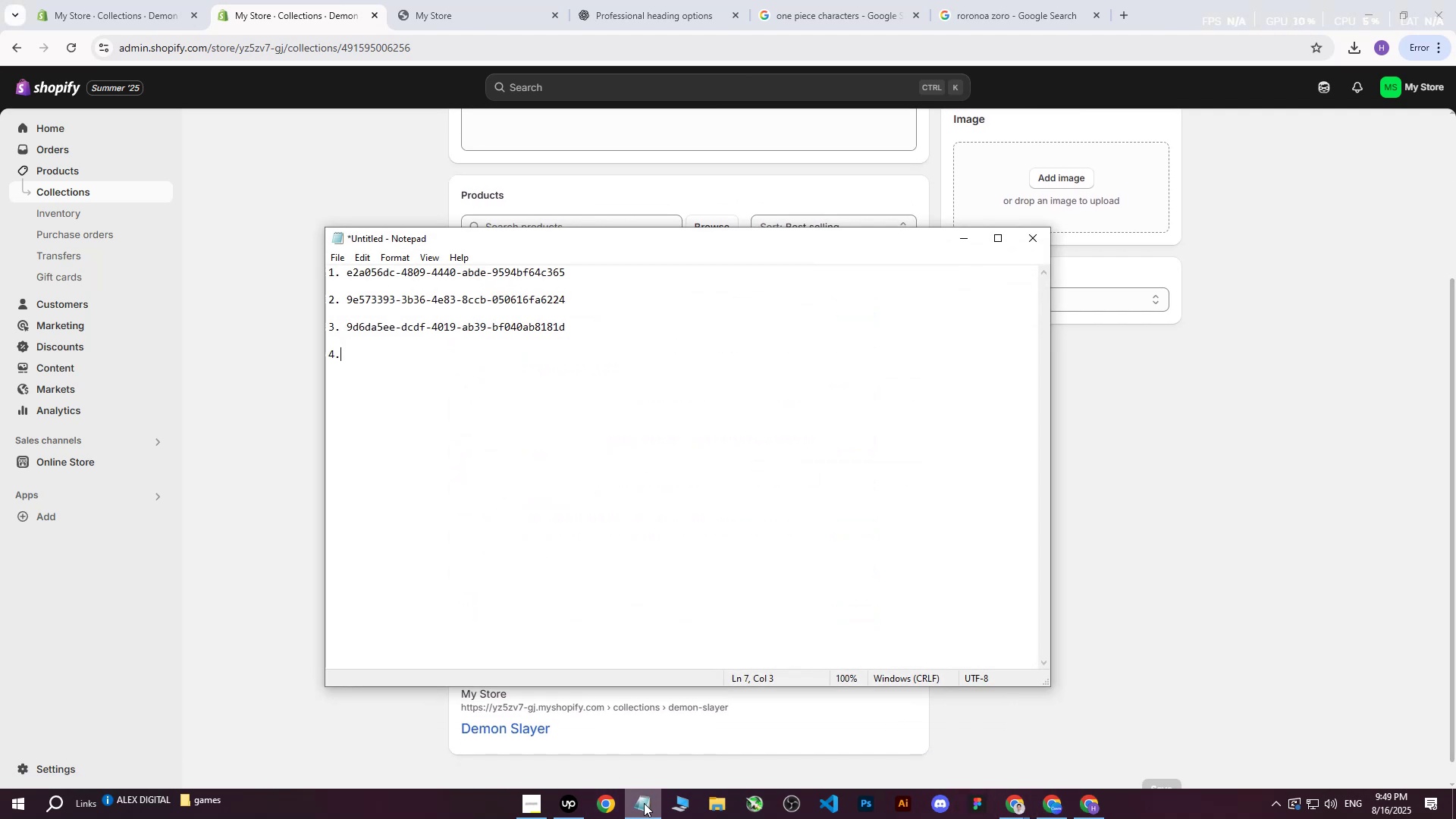 
left_click([644, 803])
 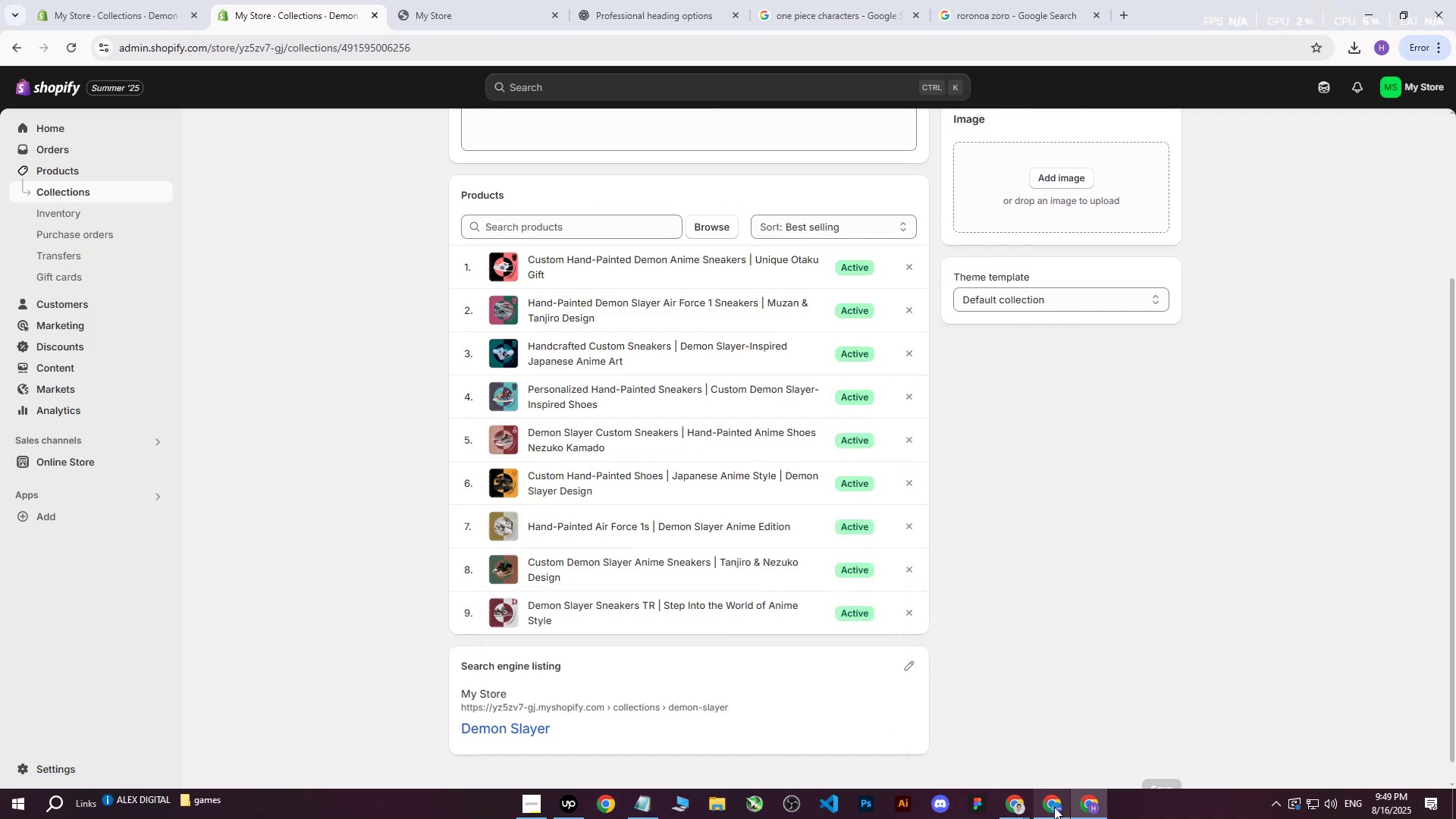 
left_click([1054, 807])
 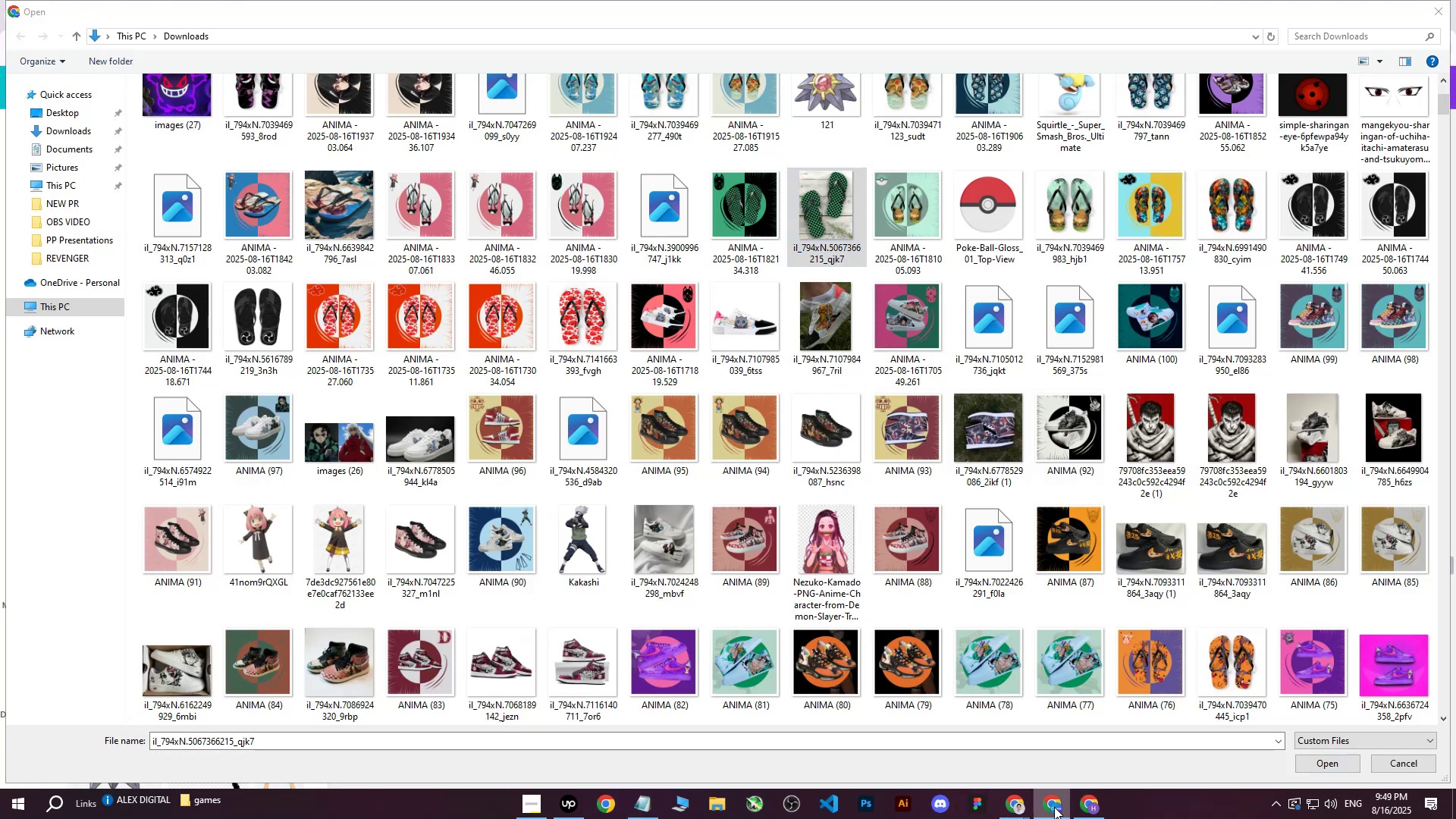 
double_click([1054, 807])
 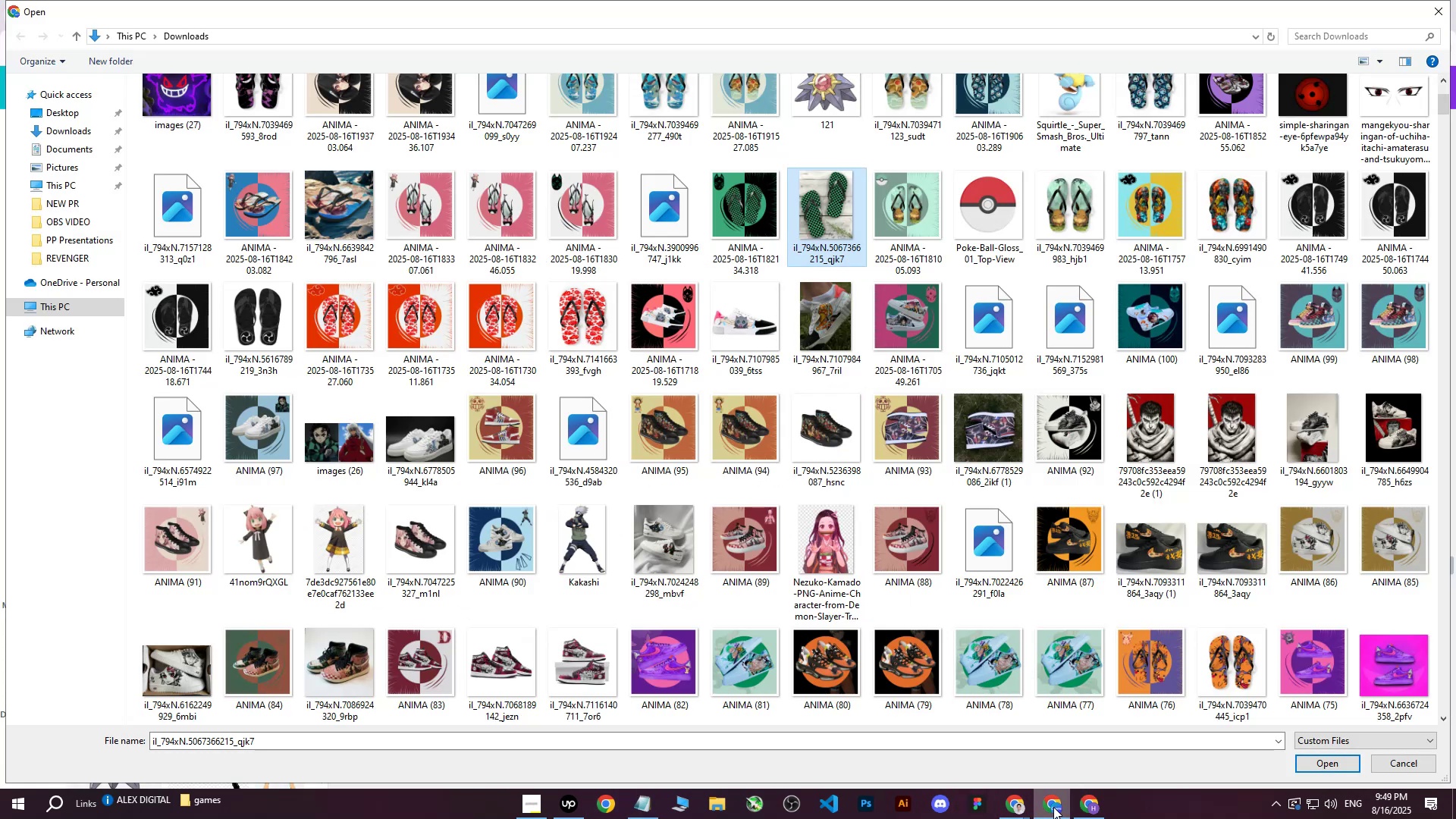 
triple_click([1053, 807])
 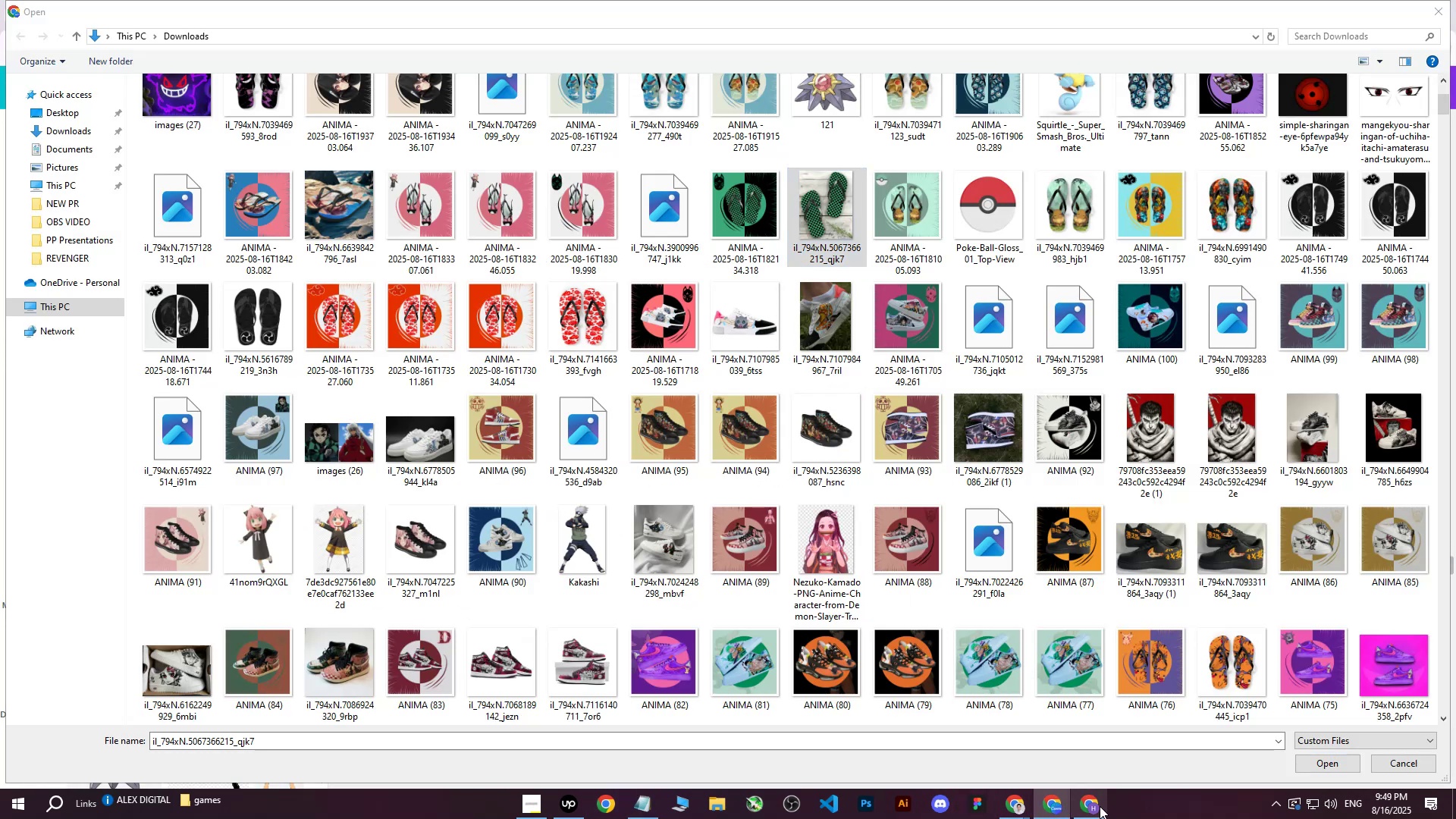 
left_click([1089, 805])
 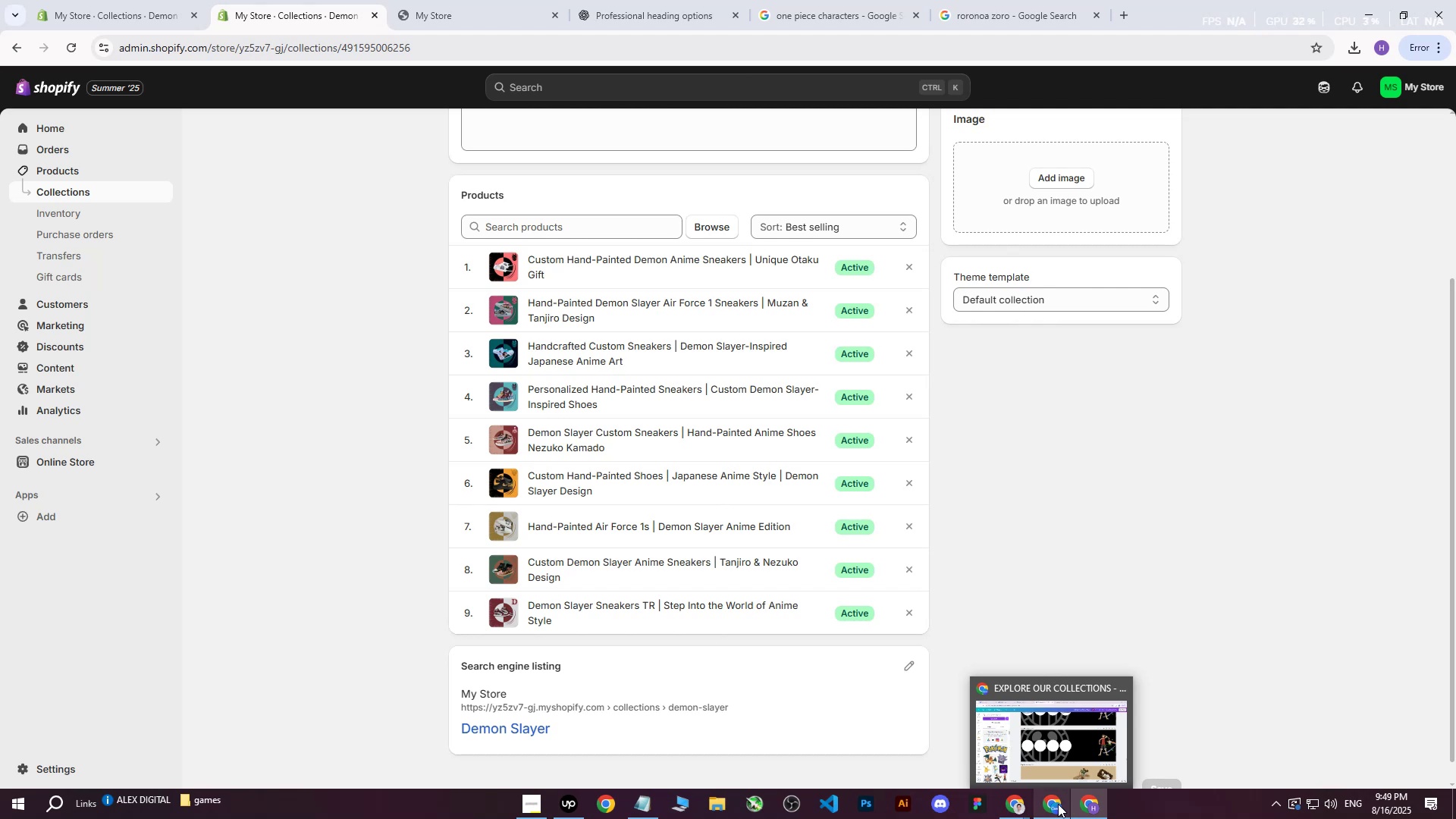 
left_click([1058, 804])
 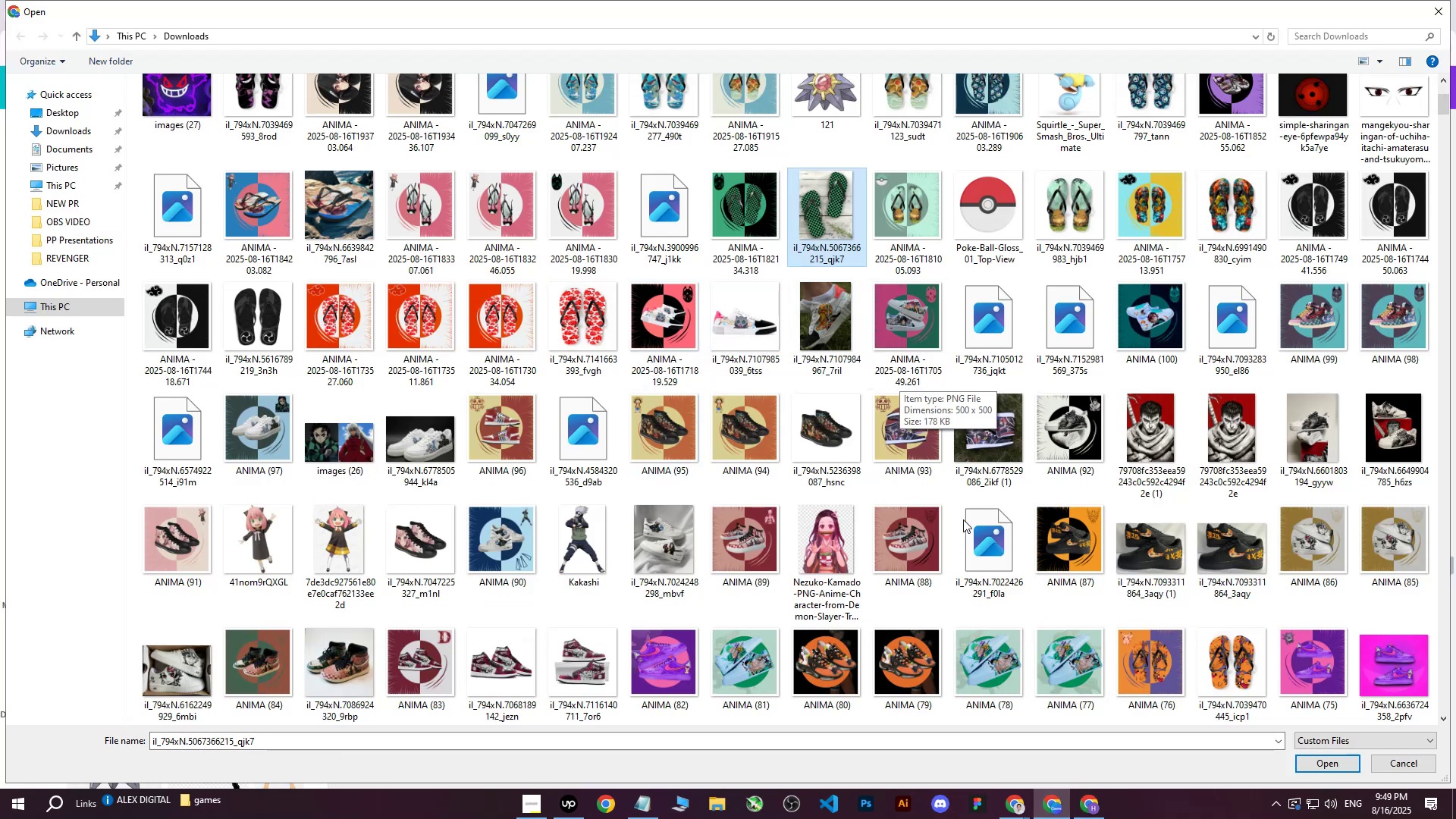 
wait(5.06)
 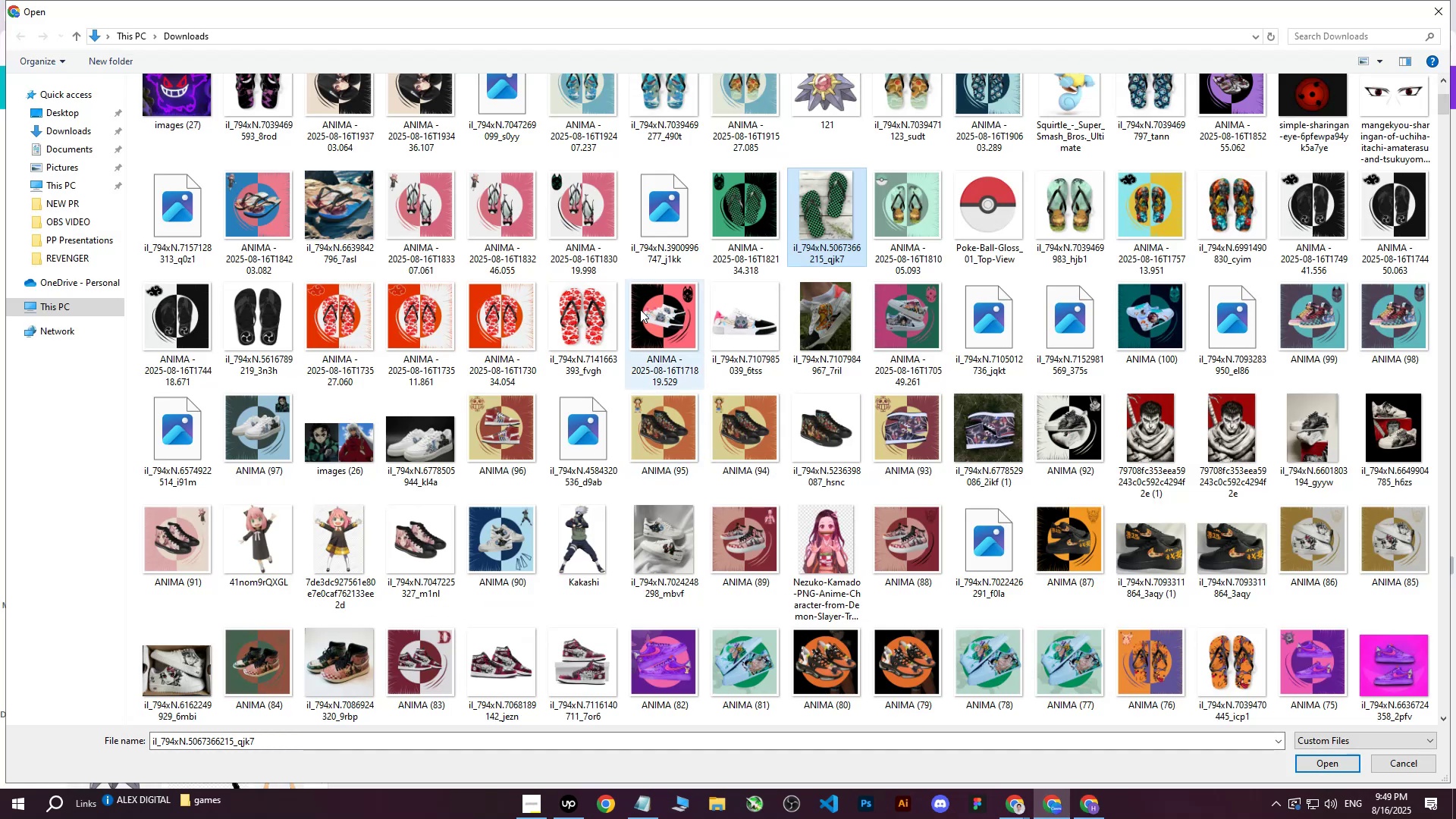 
double_click([1080, 808])
 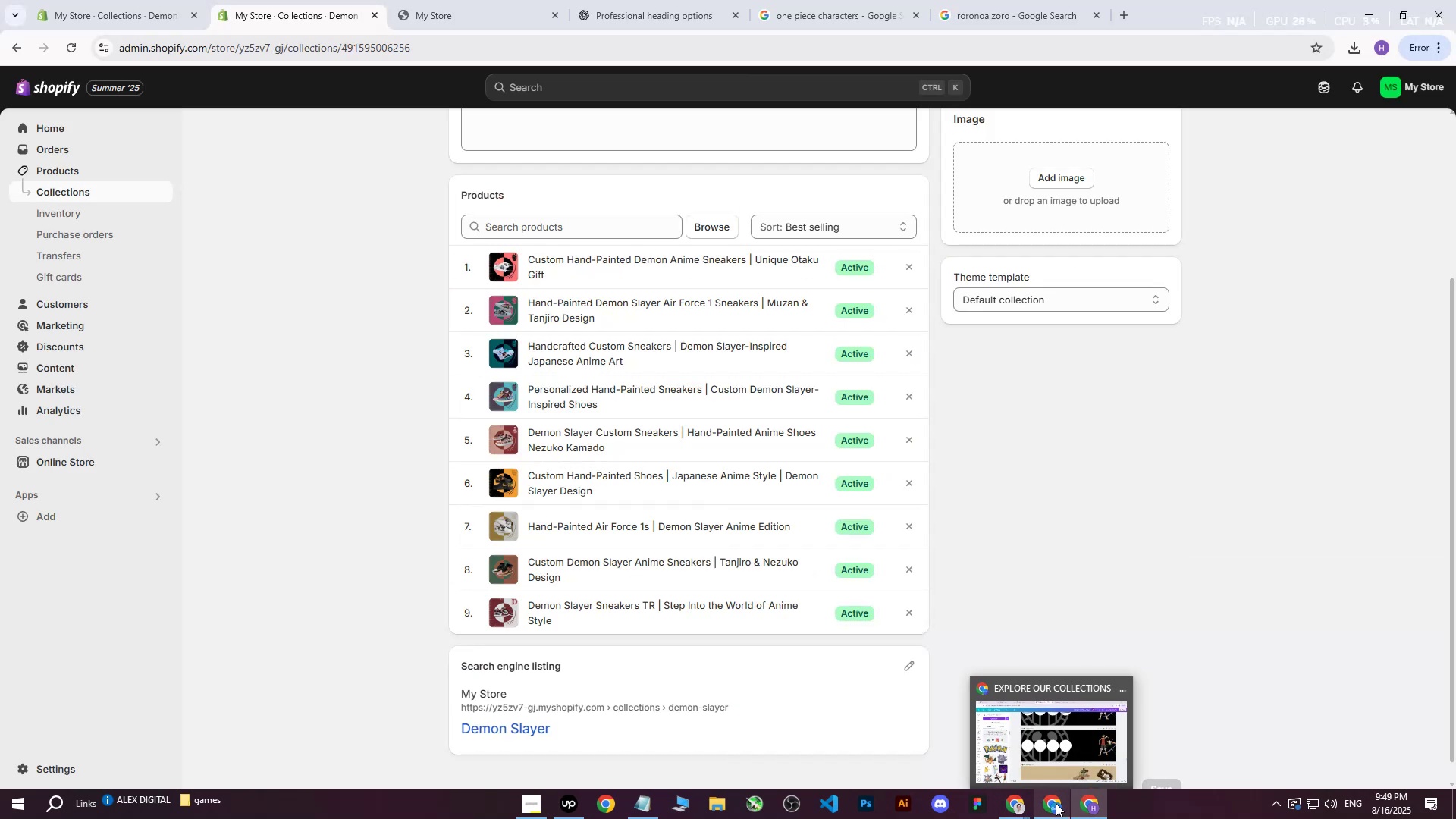 
left_click([1056, 803])
 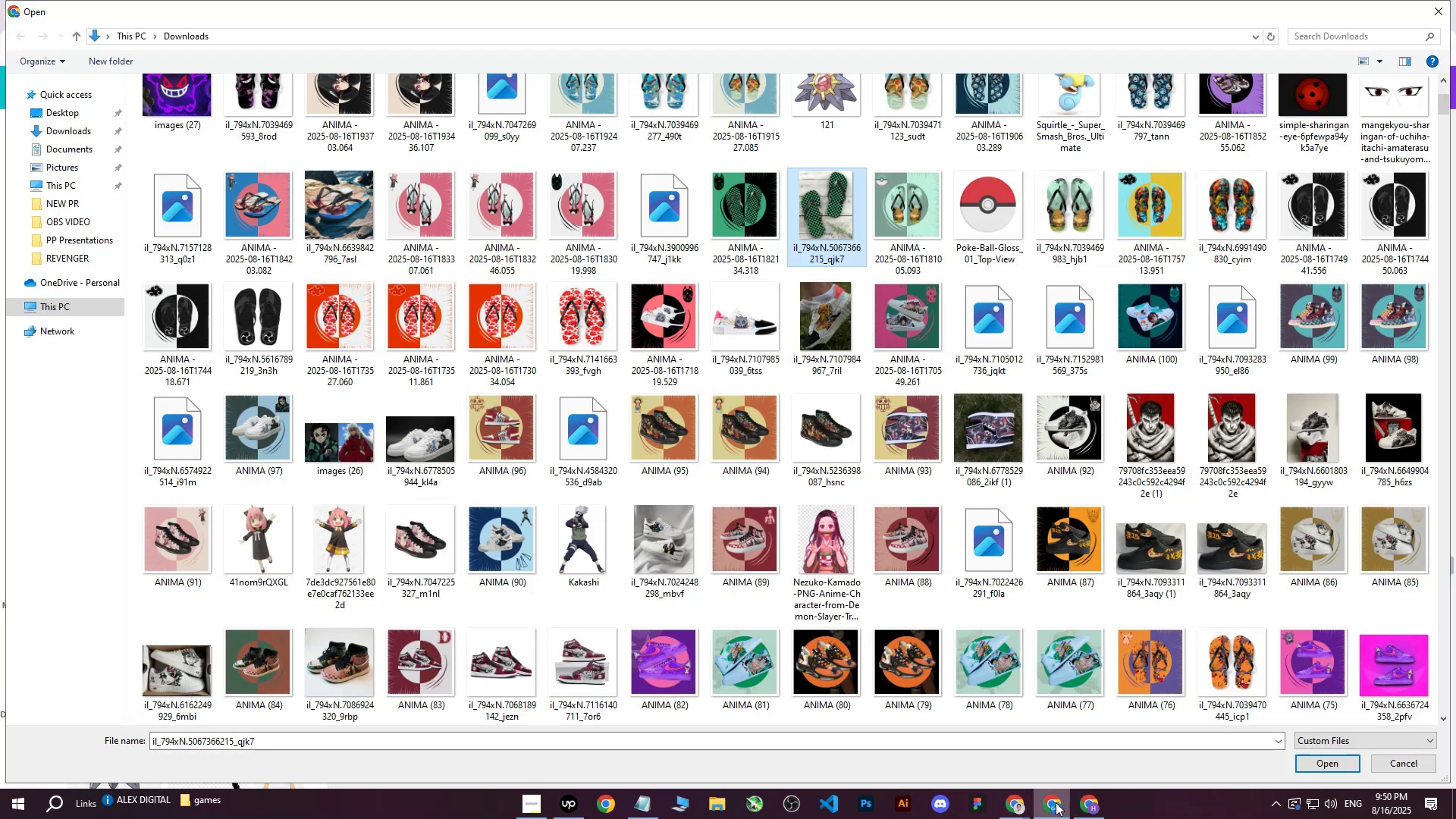 
scroll: coordinate [851, 431], scroll_direction: down, amount: 4.0
 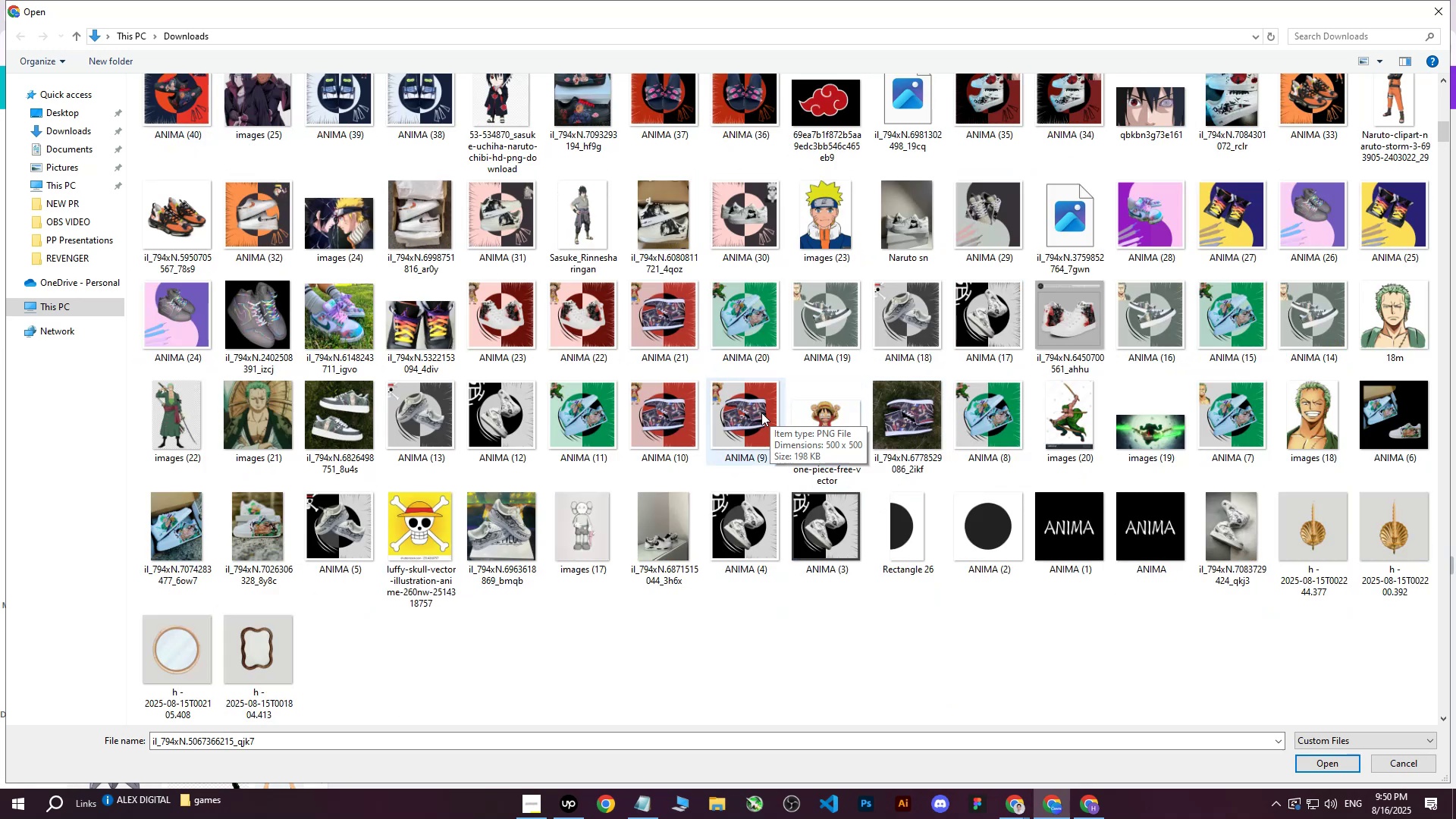 
scroll: coordinate [594, 456], scroll_direction: up, amount: 2.0
 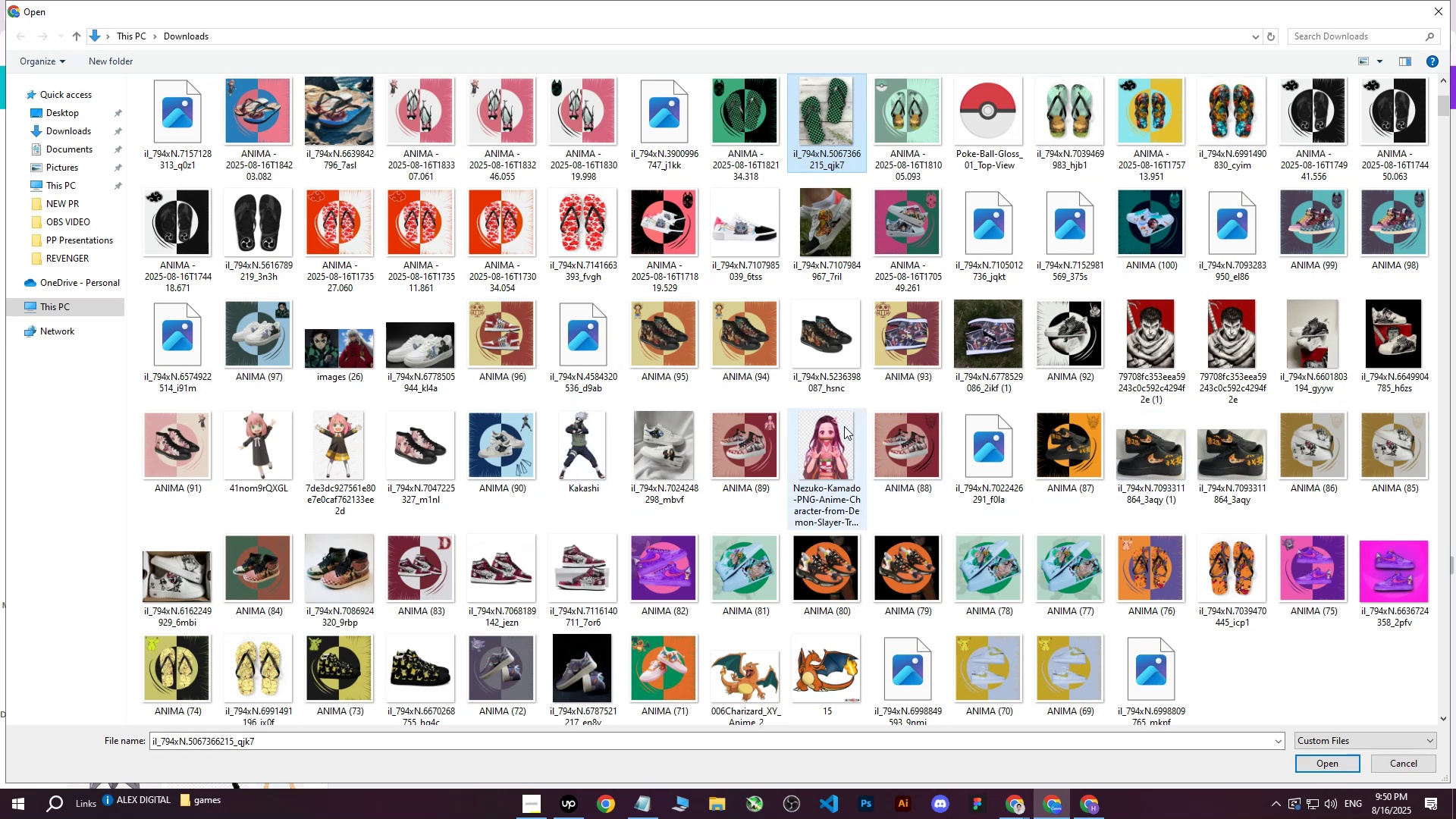 
mouse_move([843, 440])
 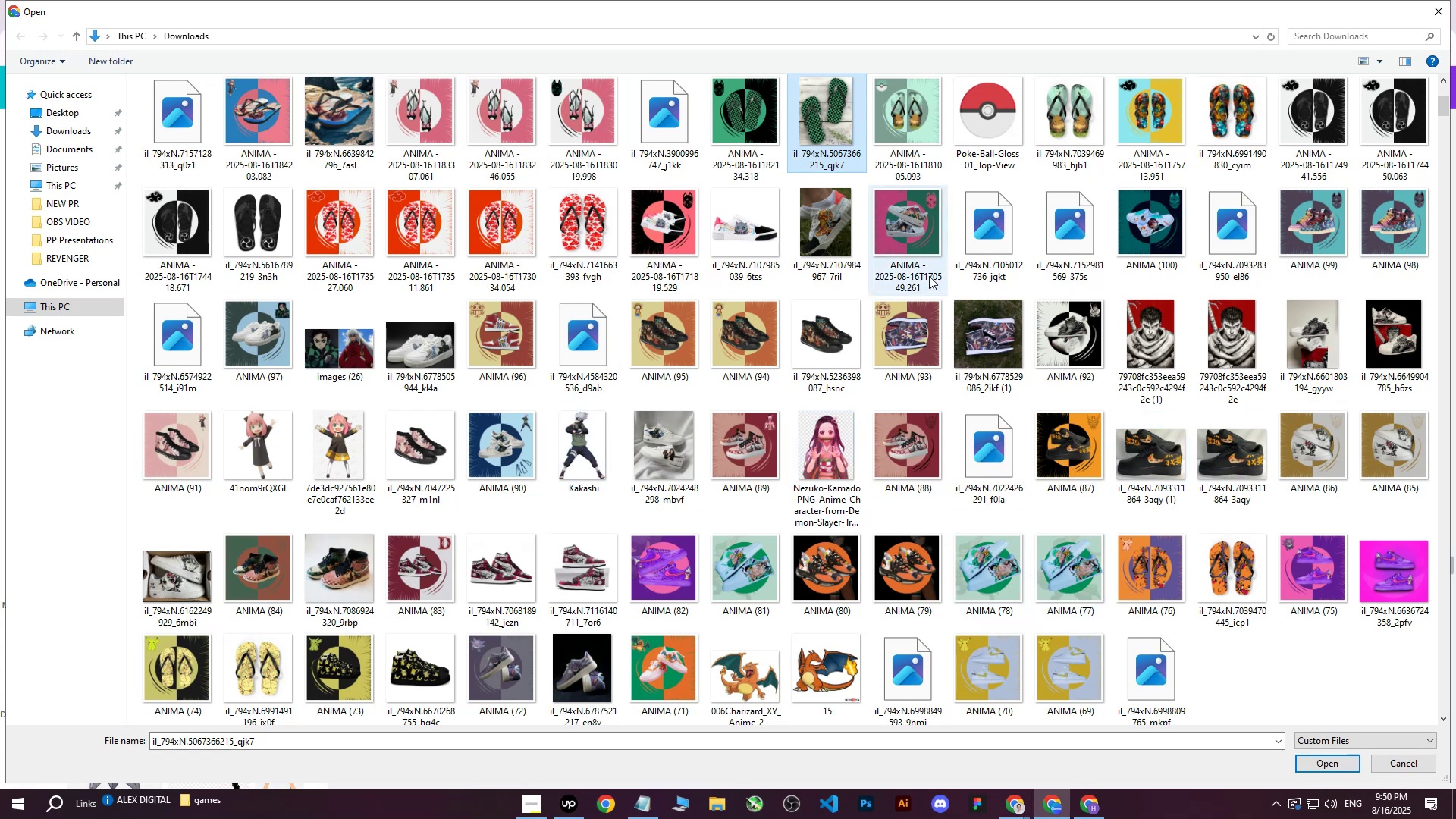 
scroll: coordinate [929, 274], scroll_direction: up, amount: 1.0
 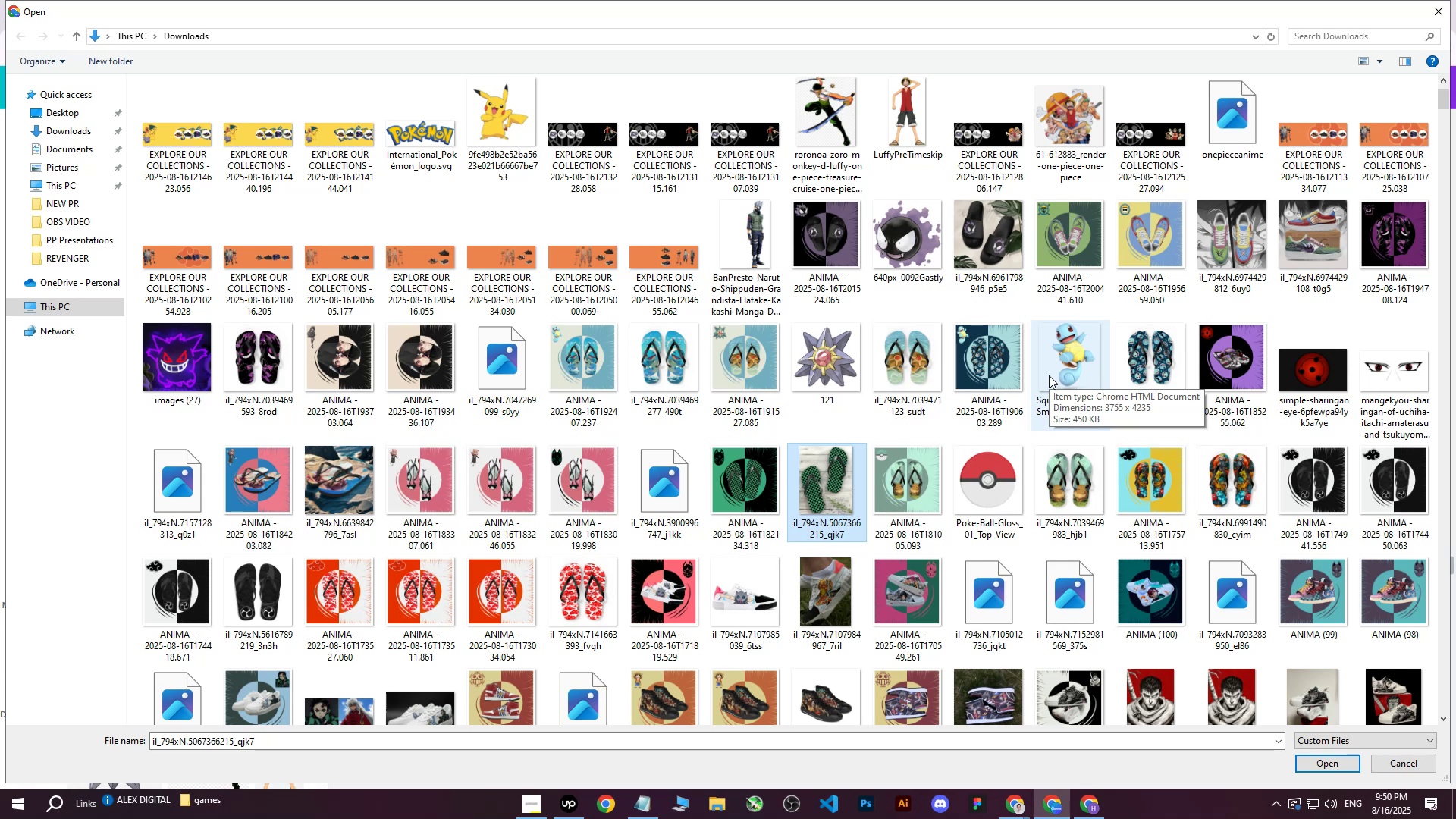 
wait(8.87)
 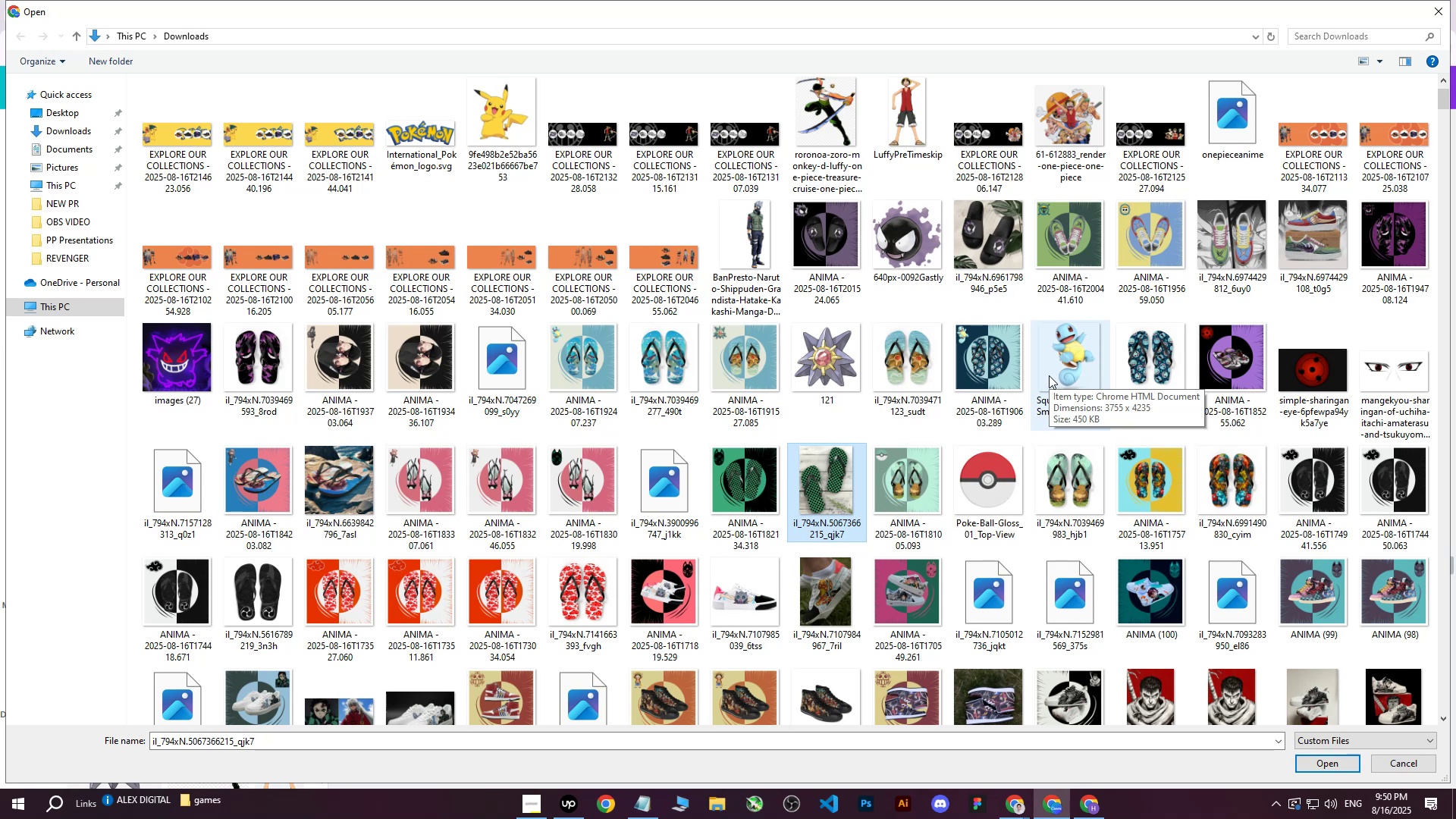 
mouse_move([485, 413])
 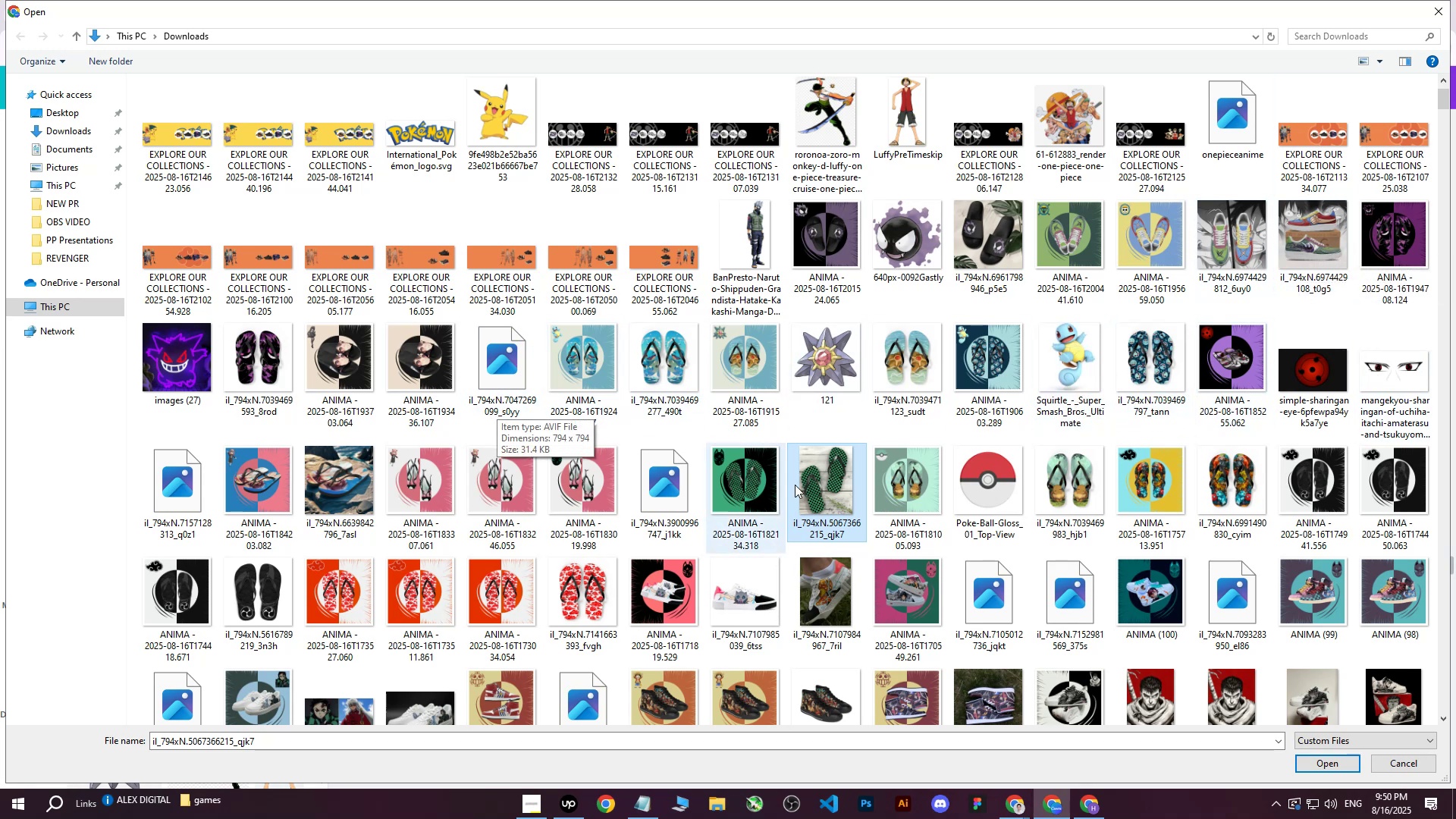 
mouse_move([954, 501])
 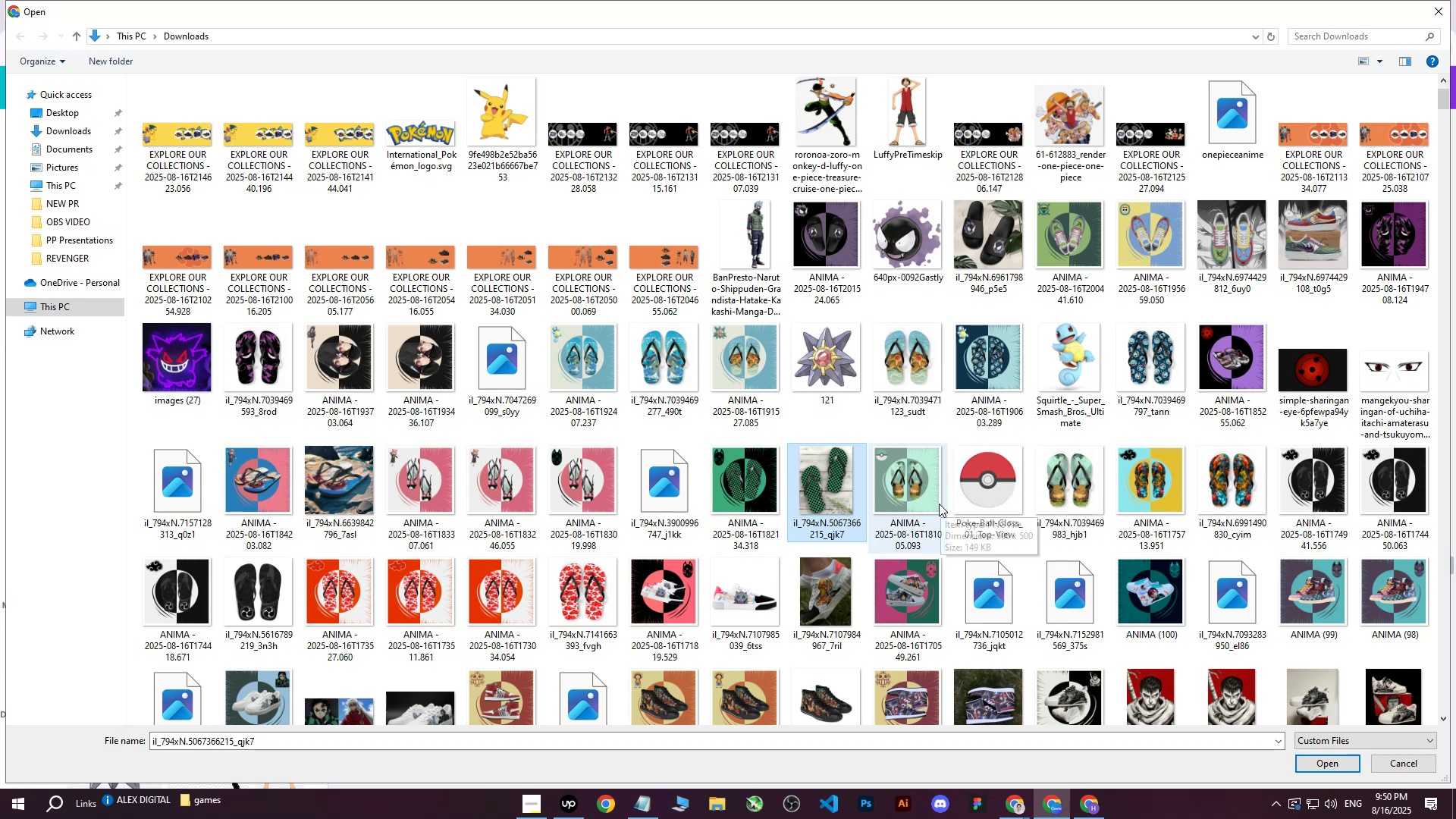 
scroll: coordinate [939, 504], scroll_direction: down, amount: 1.0
 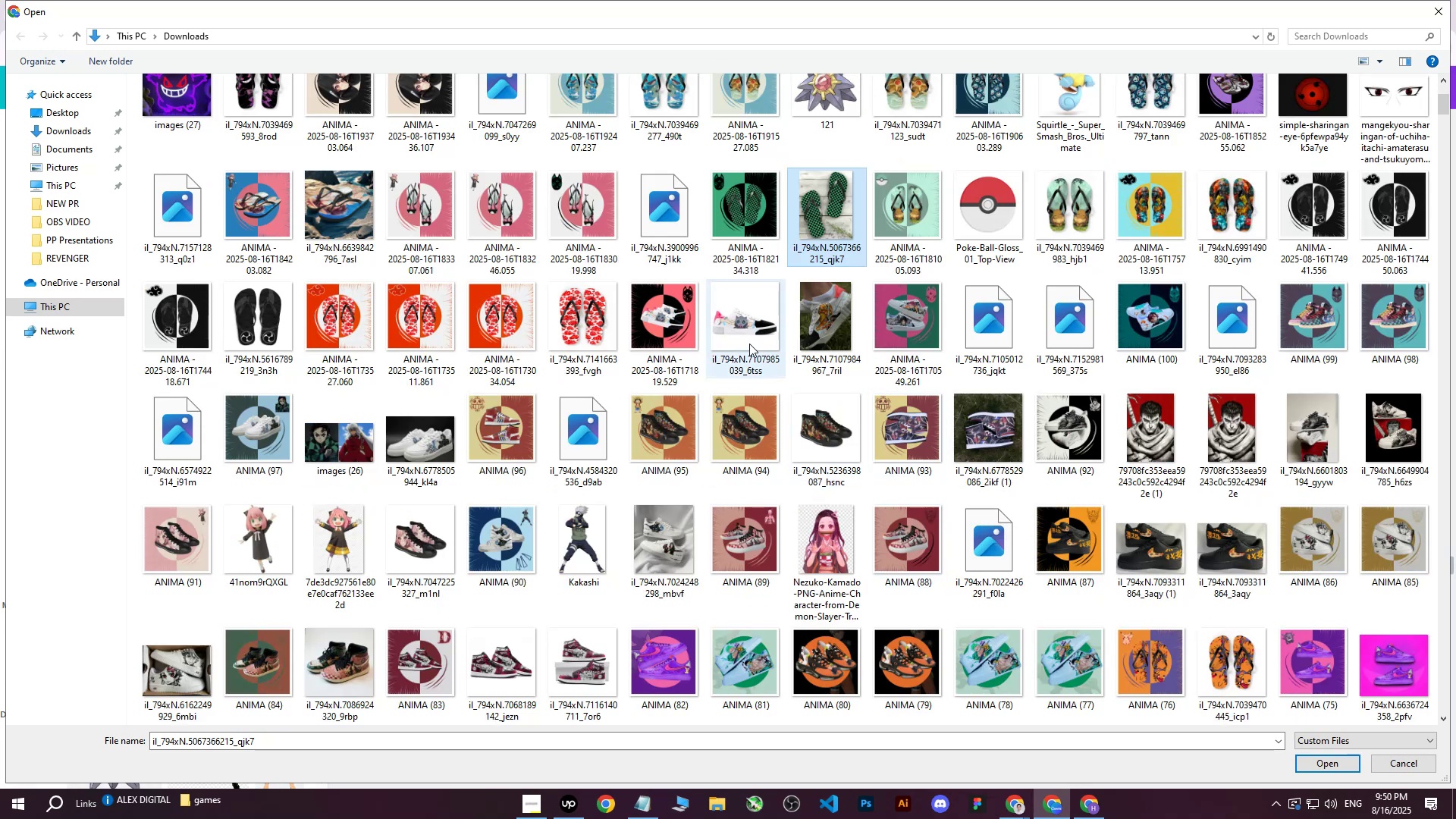 
left_click([744, 338])
 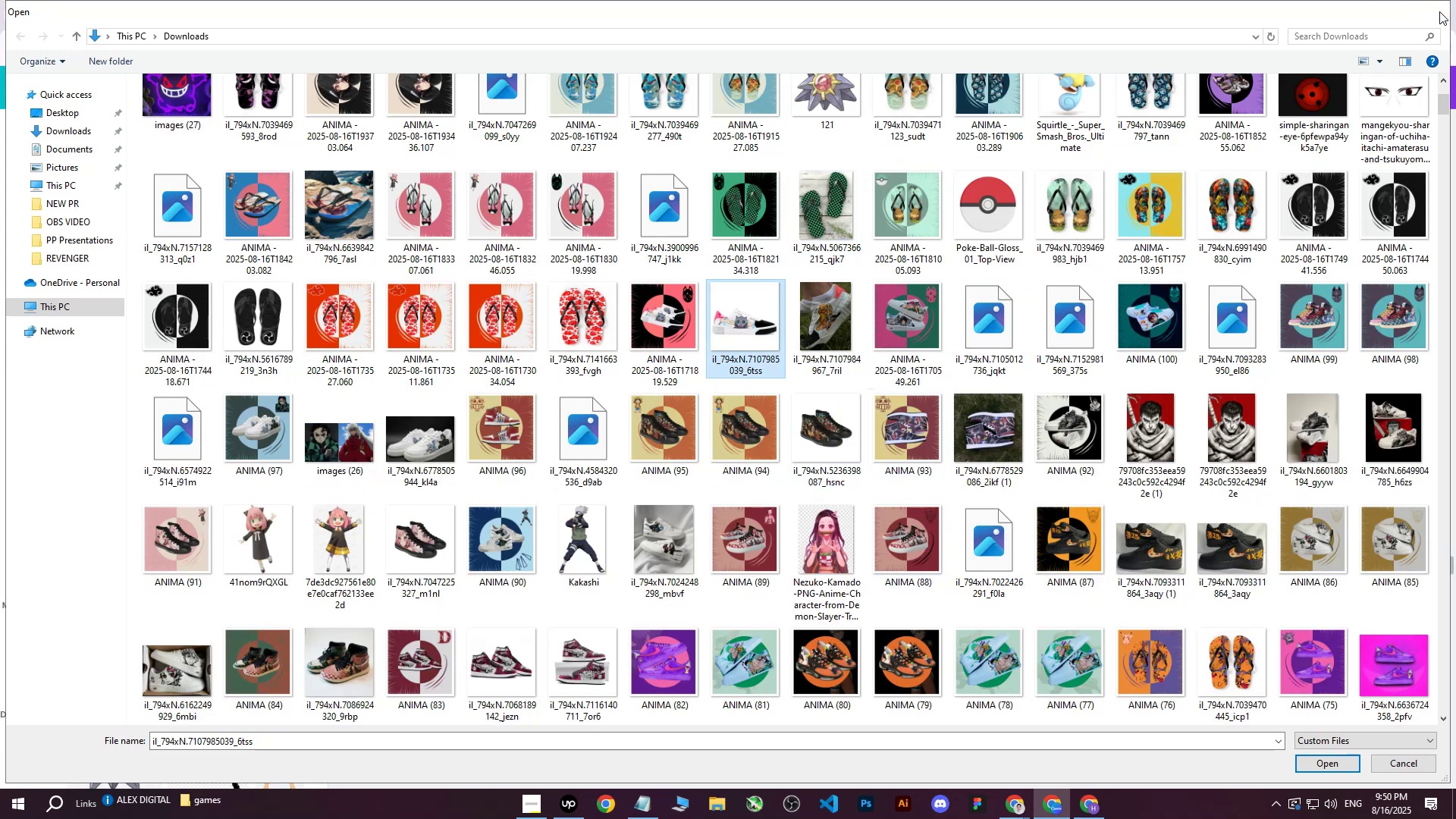 
wait(5.81)
 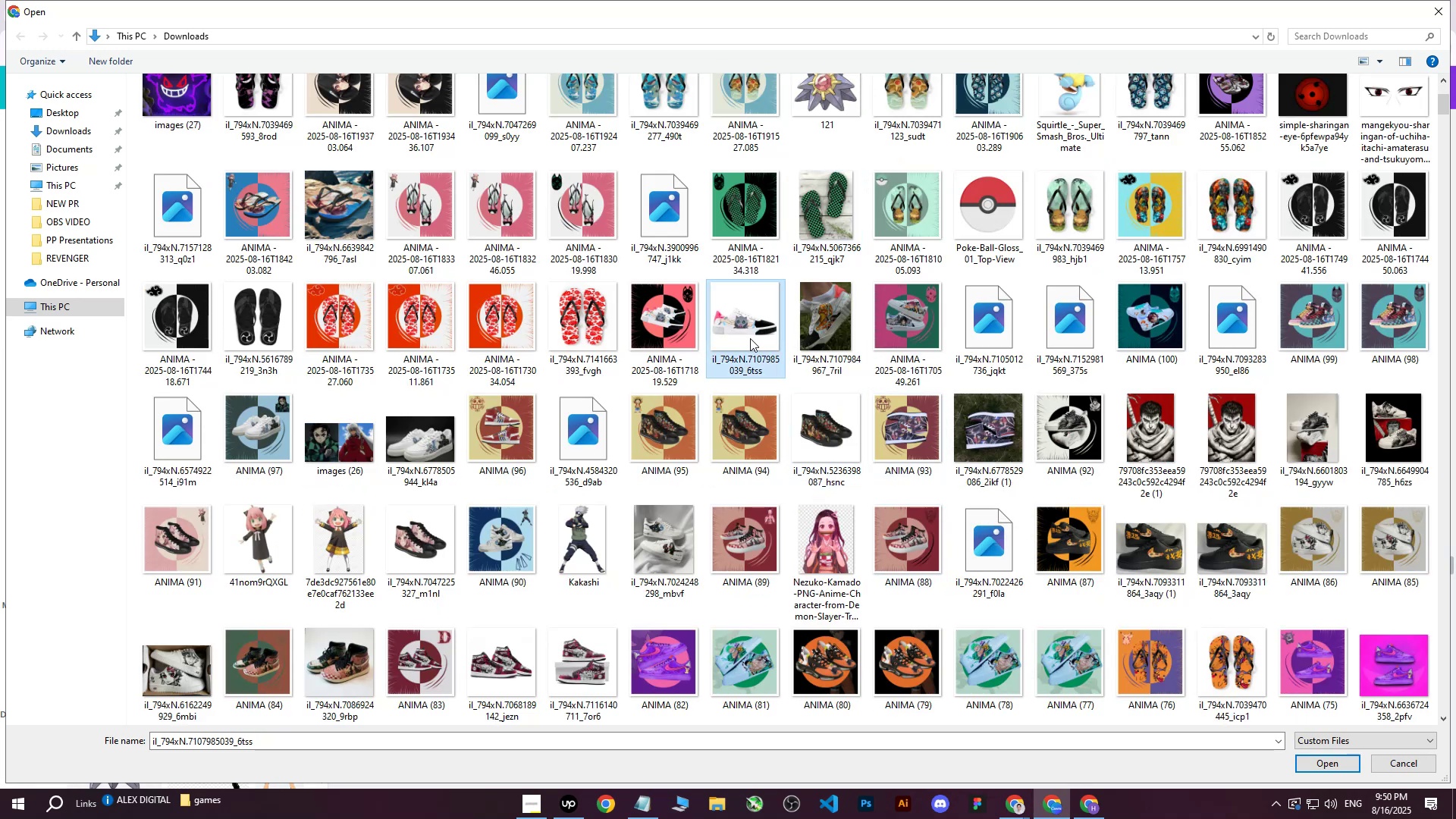 
left_click([726, 808])
 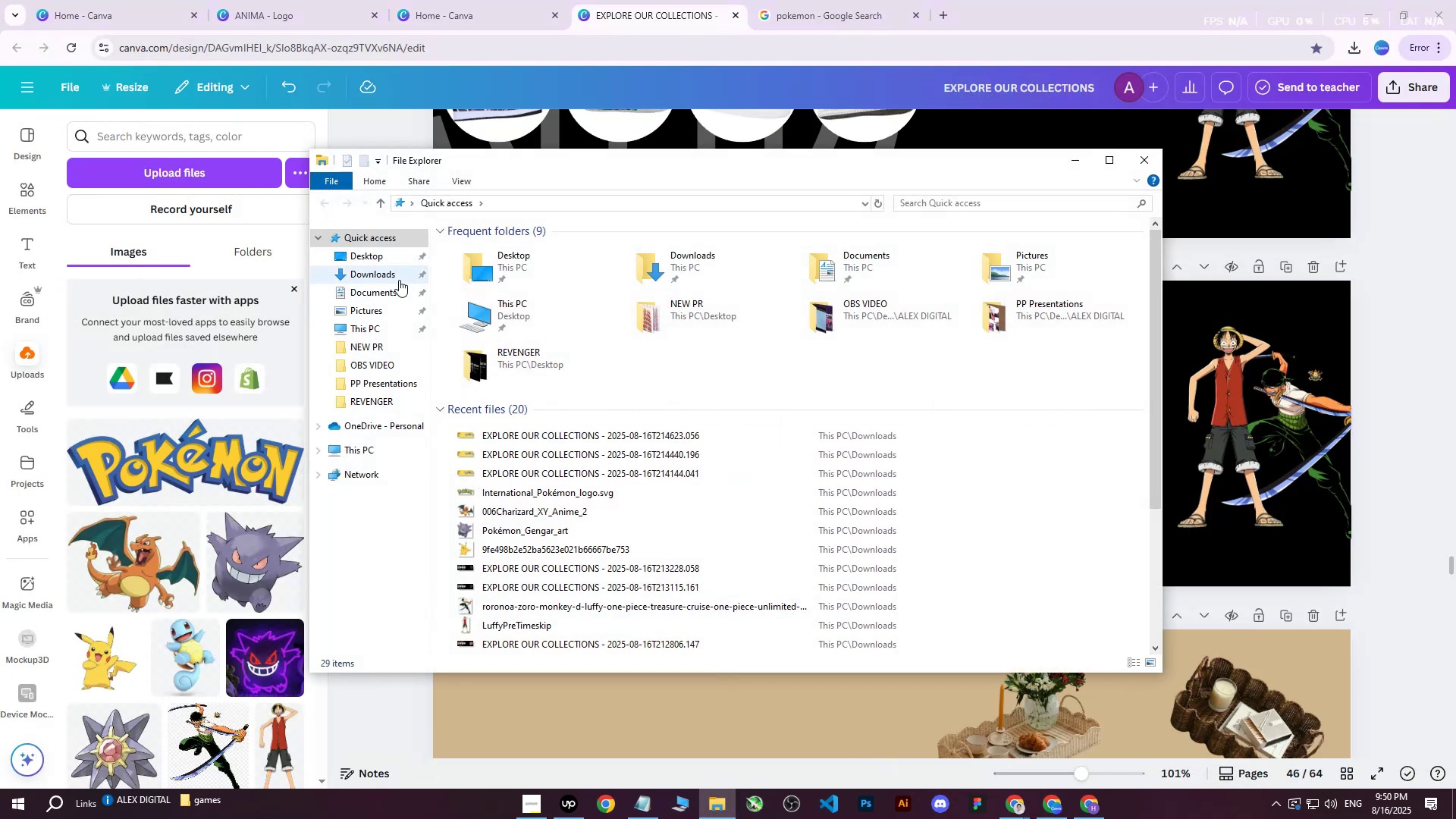 
left_click([378, 275])
 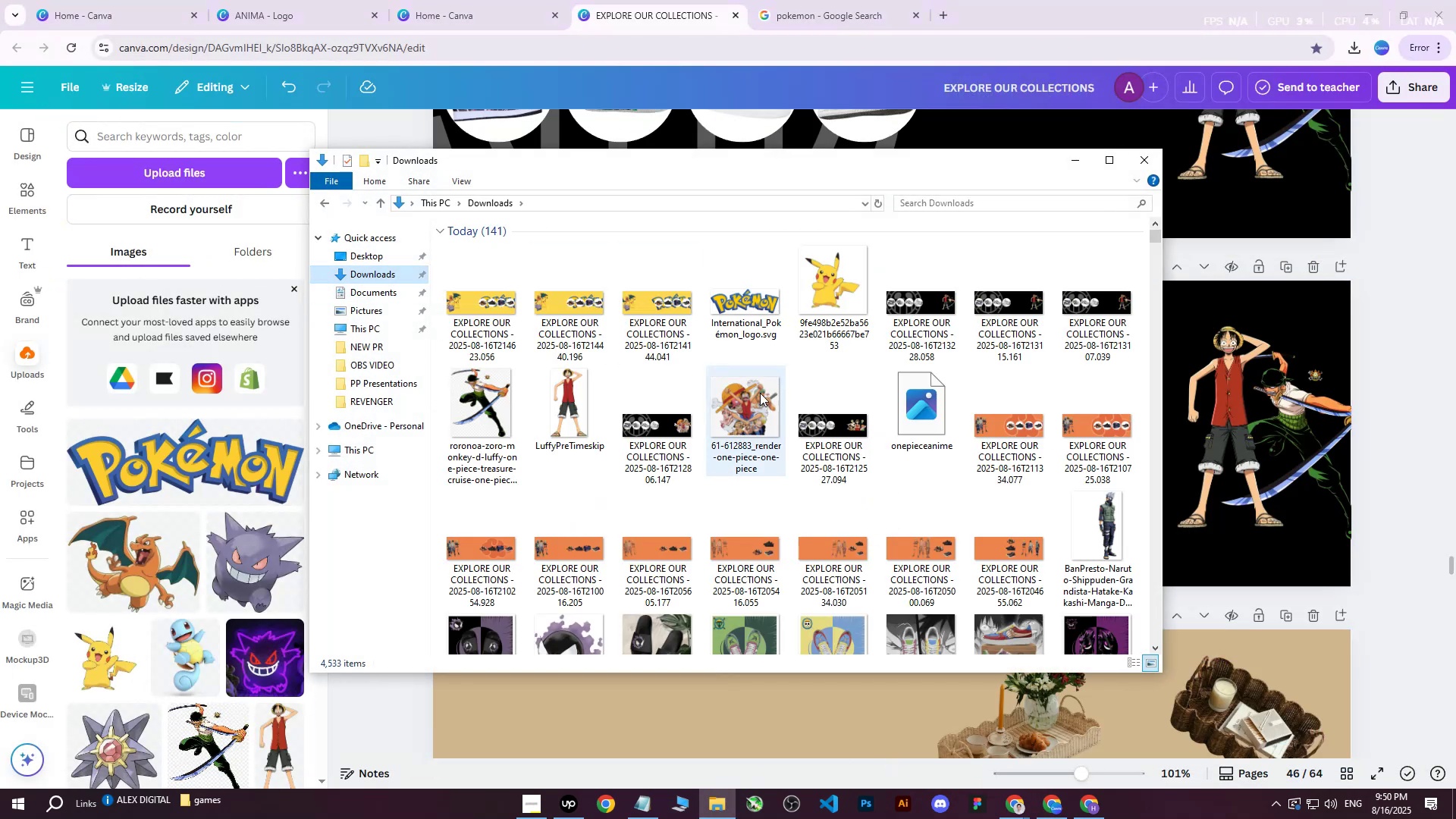 
scroll: coordinate [784, 403], scroll_direction: down, amount: 3.0
 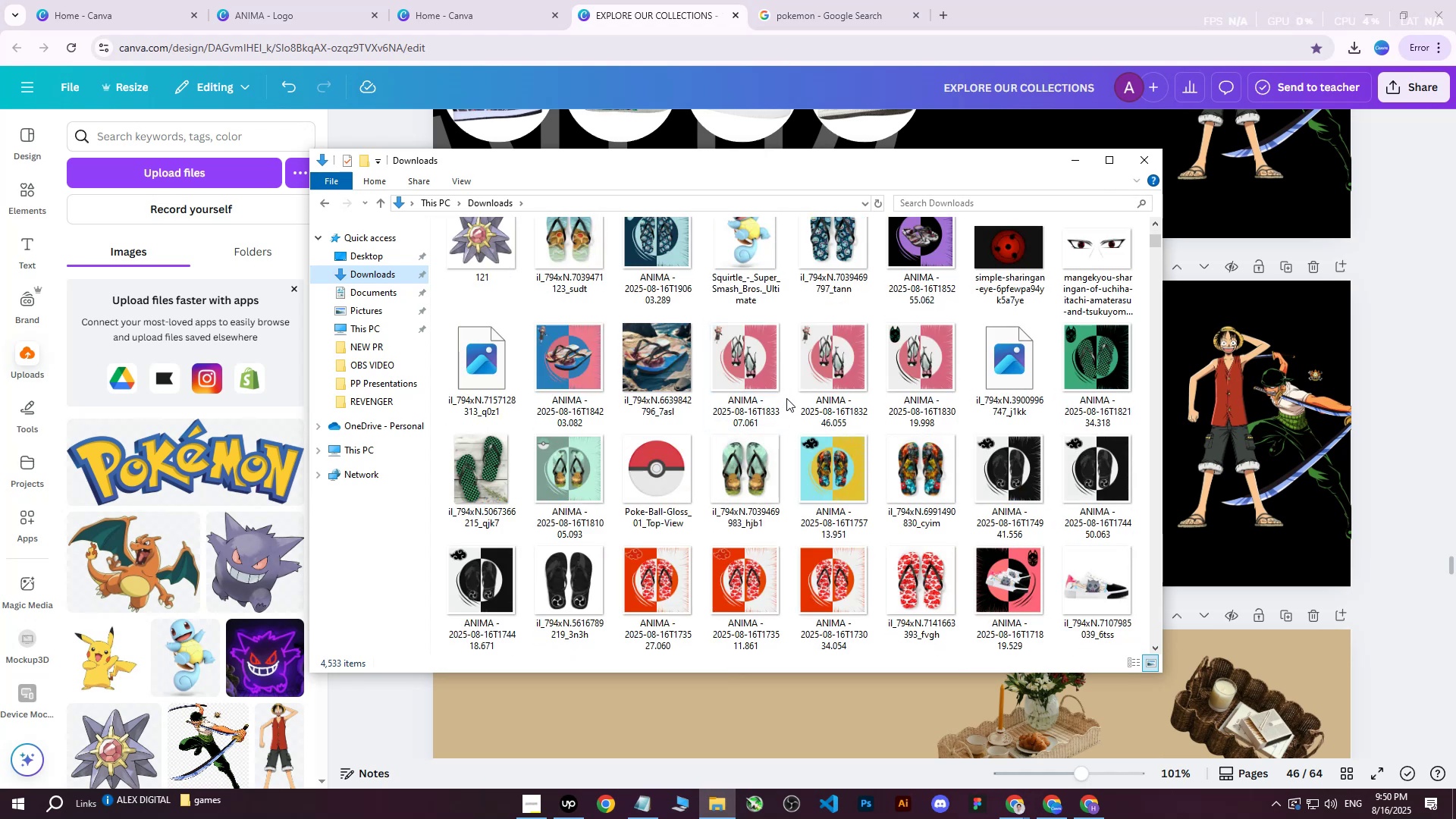 
wait(10.07)
 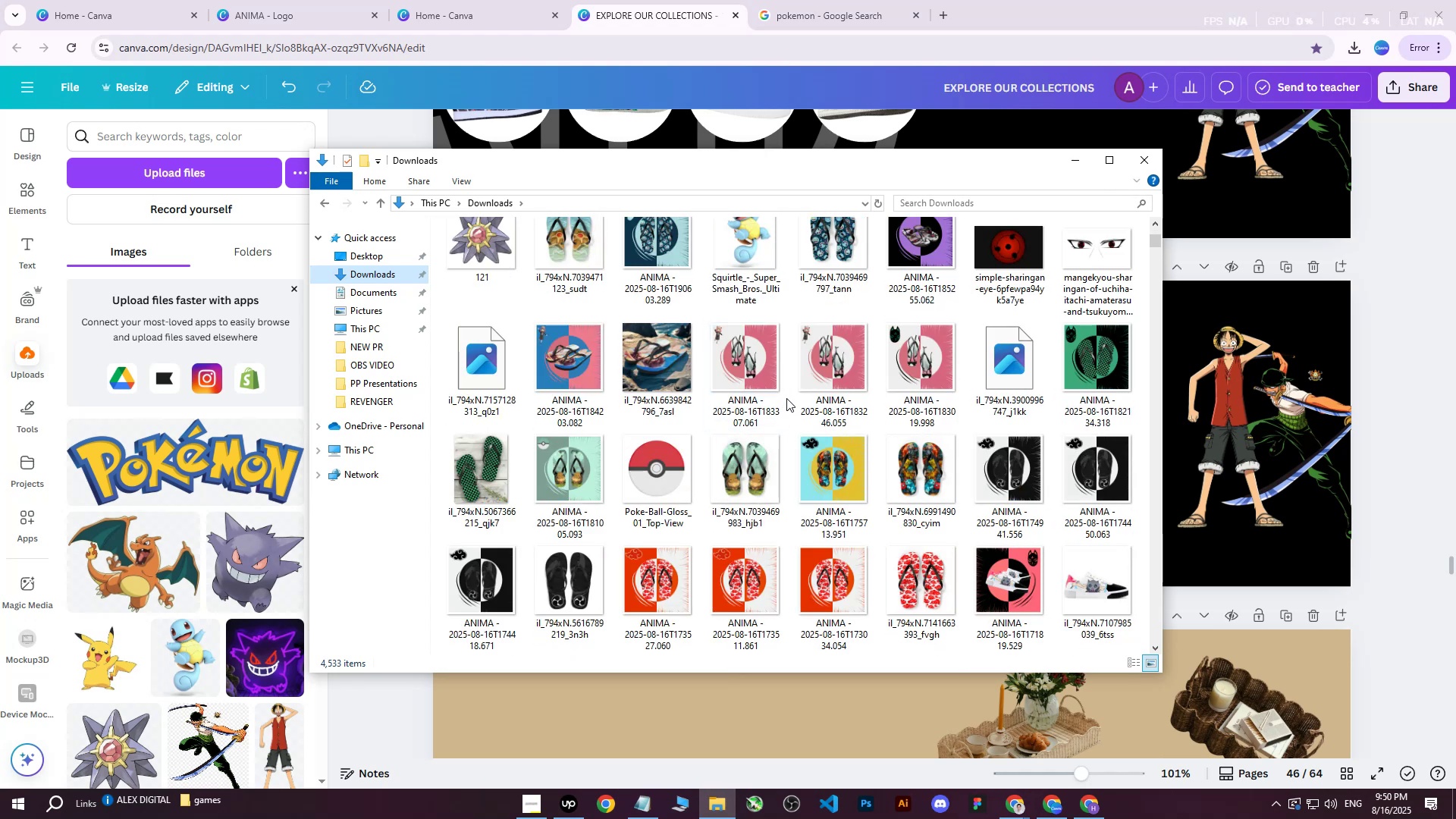 
scroll: coordinate [991, 398], scroll_direction: down, amount: 1.0
 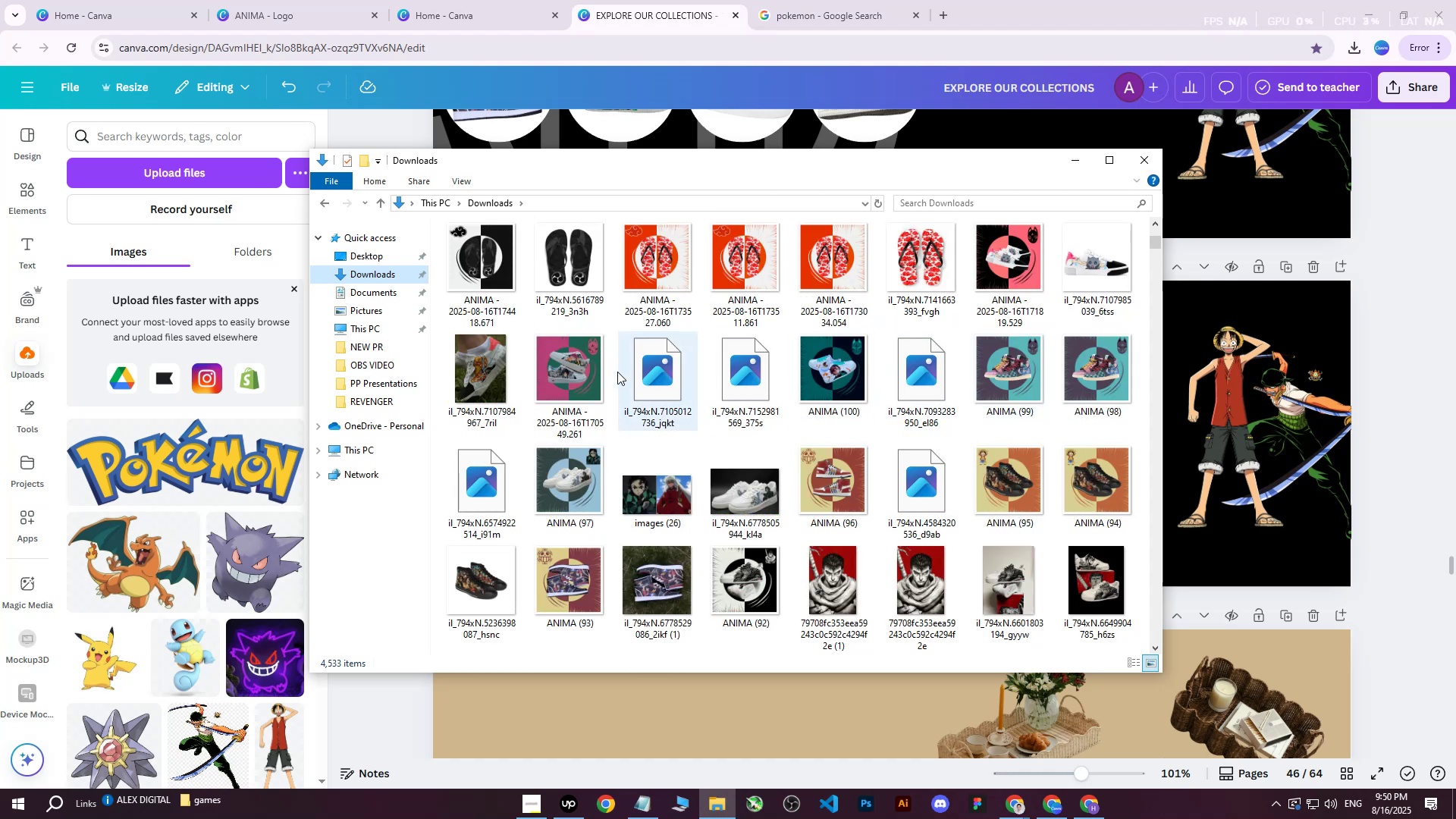 
mouse_move([790, 404])
 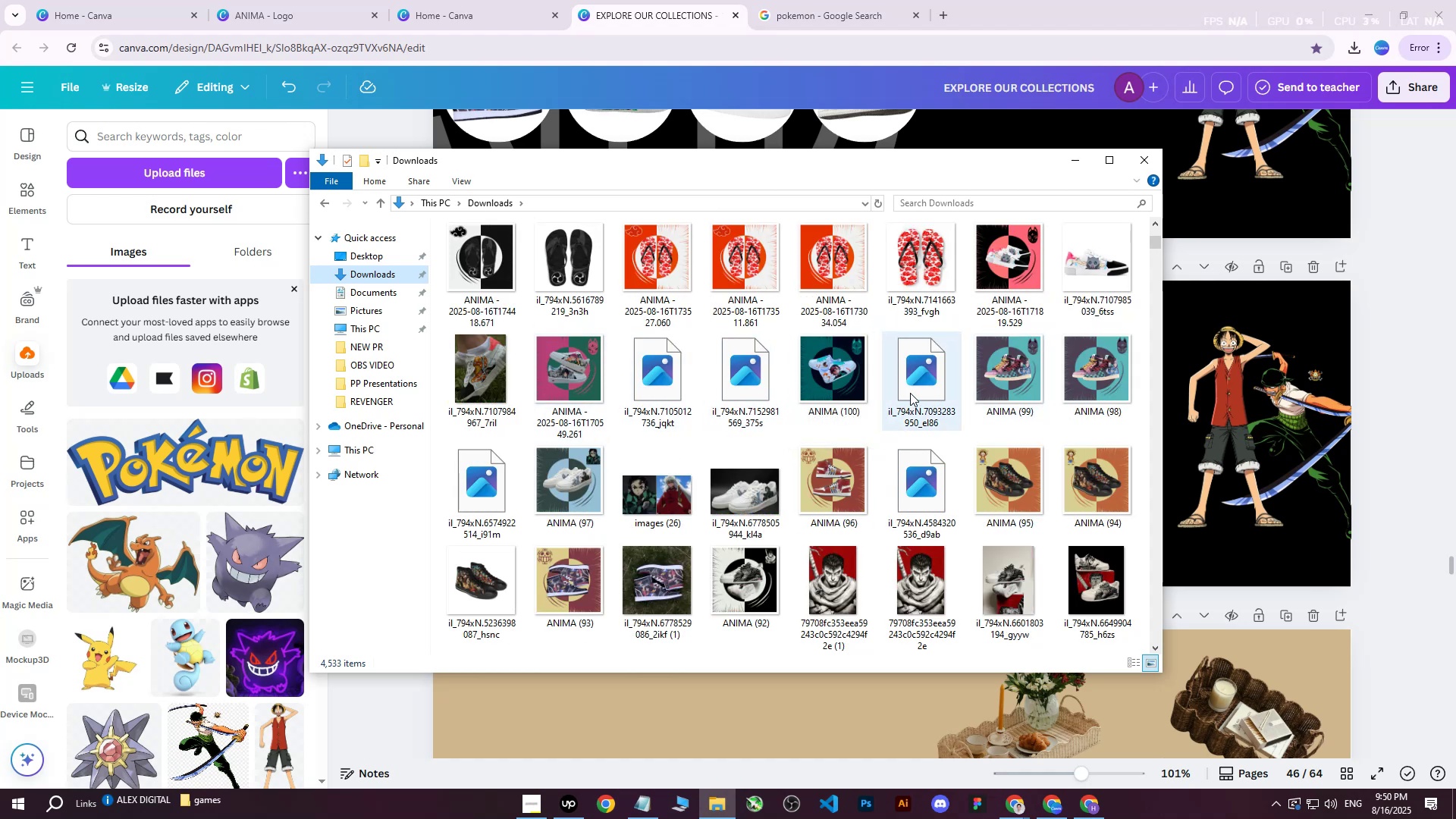 
left_click([910, 393])
 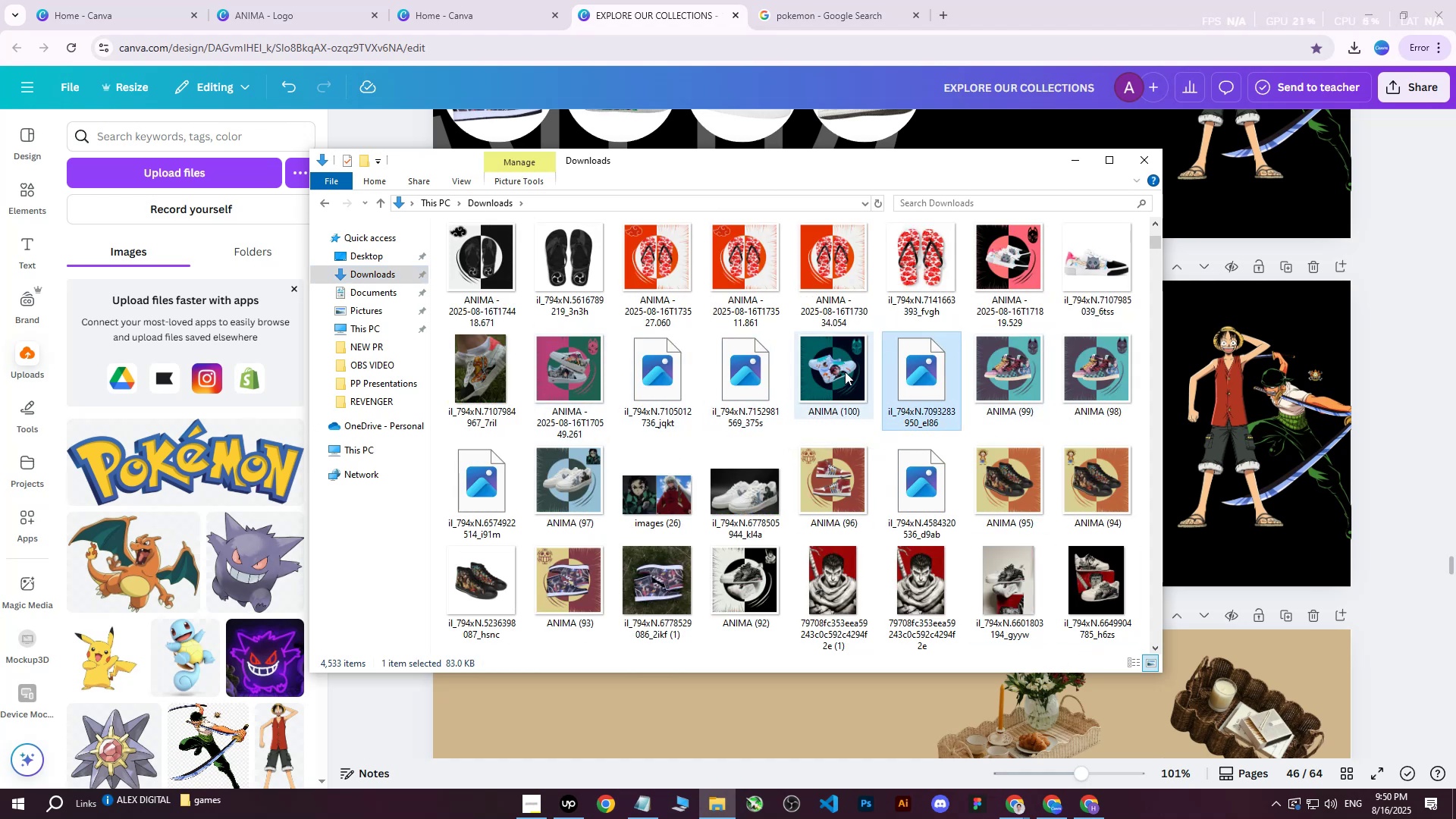 
double_click([937, 390])
 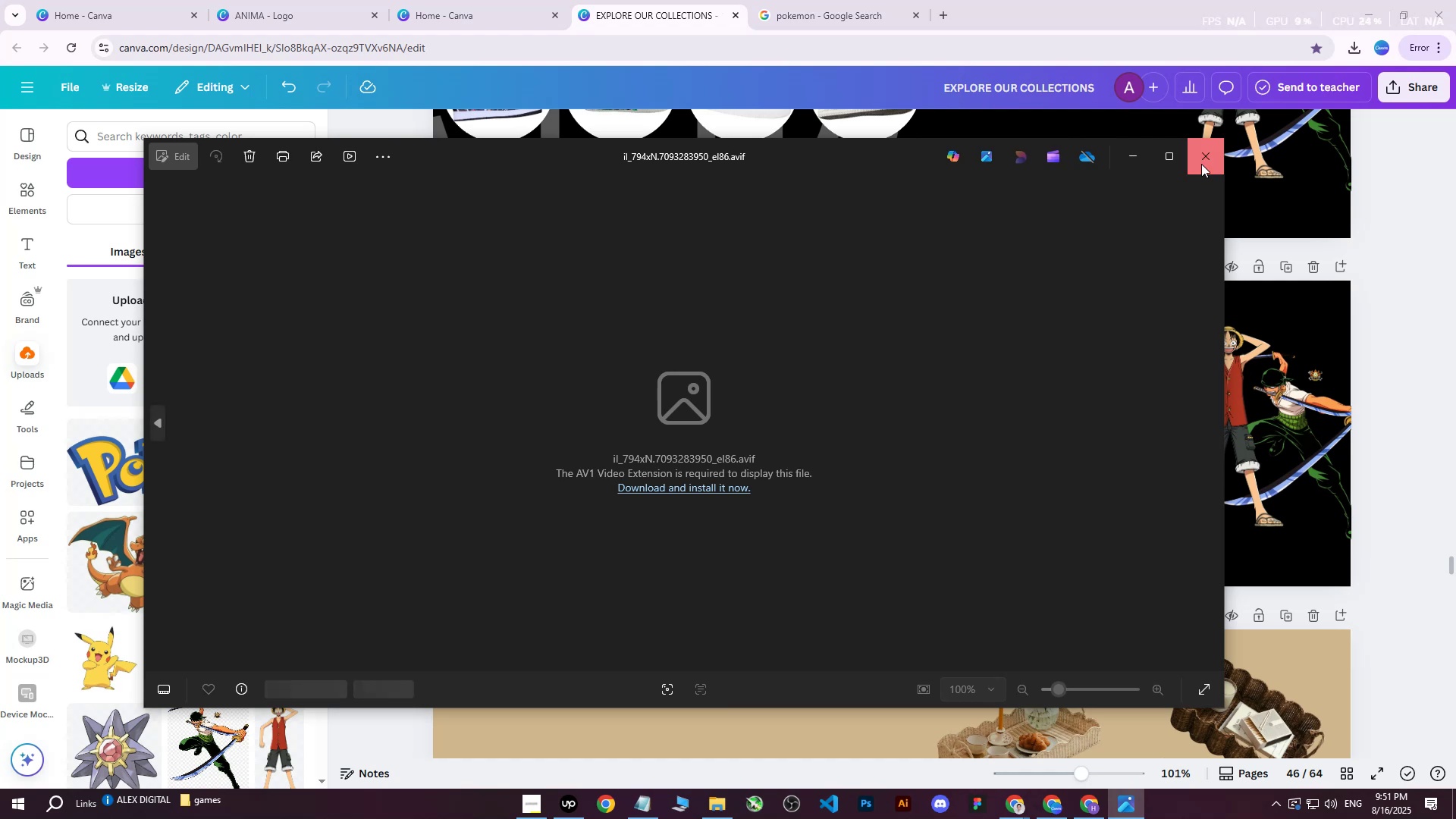 
left_click([1201, 164])
 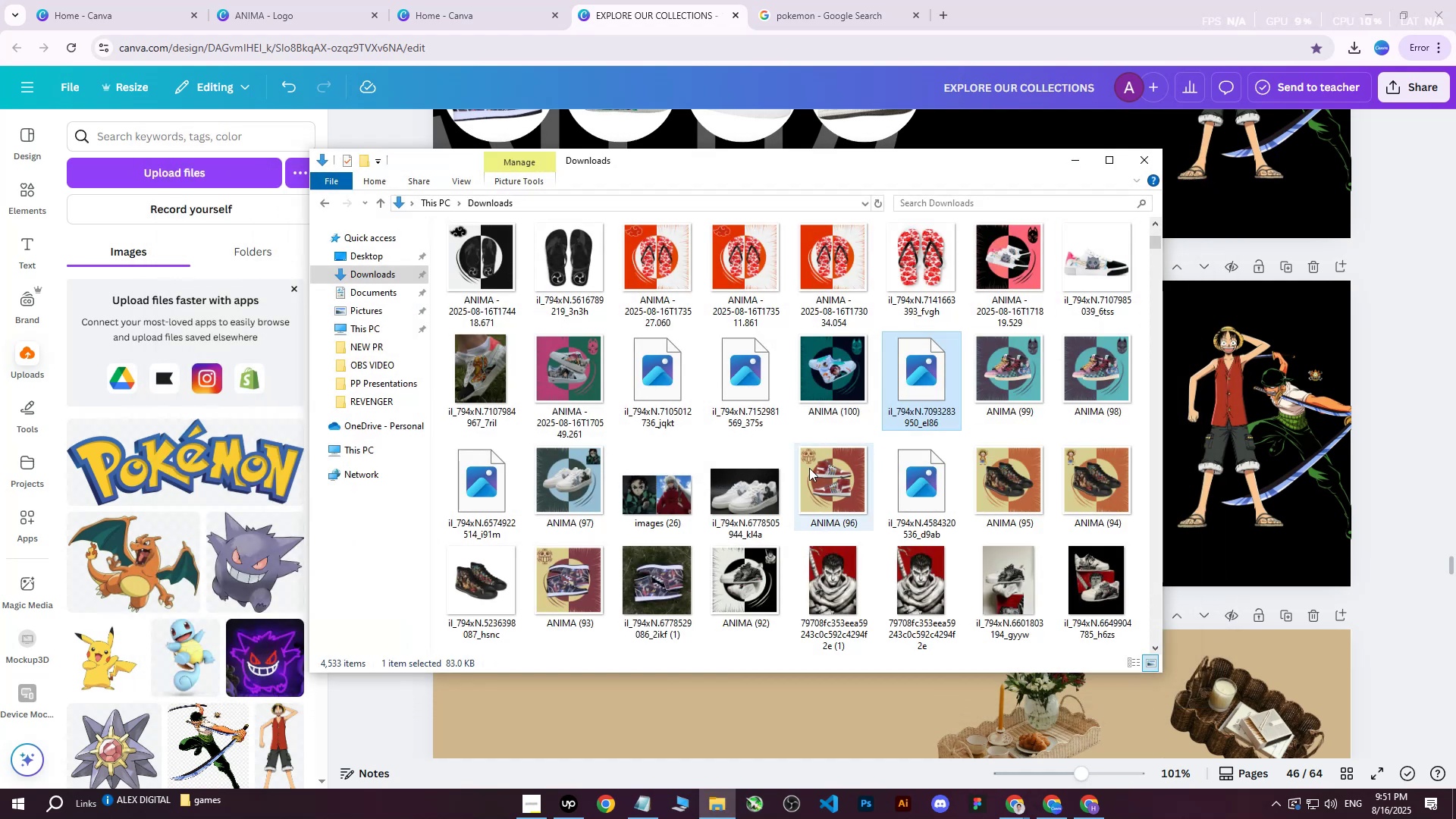 
scroll: coordinate [809, 467], scroll_direction: down, amount: 1.0
 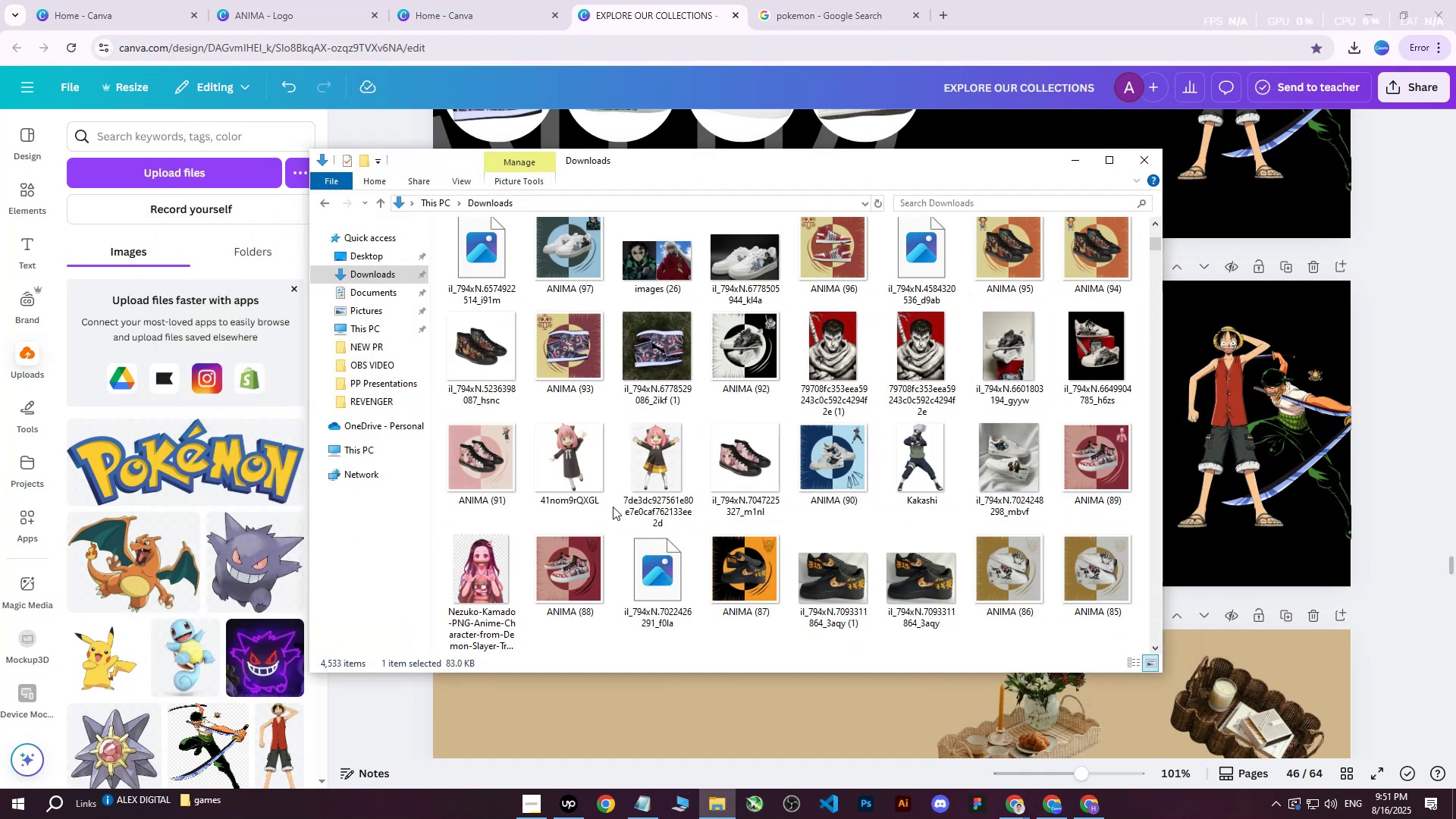 
left_click([647, 560])
 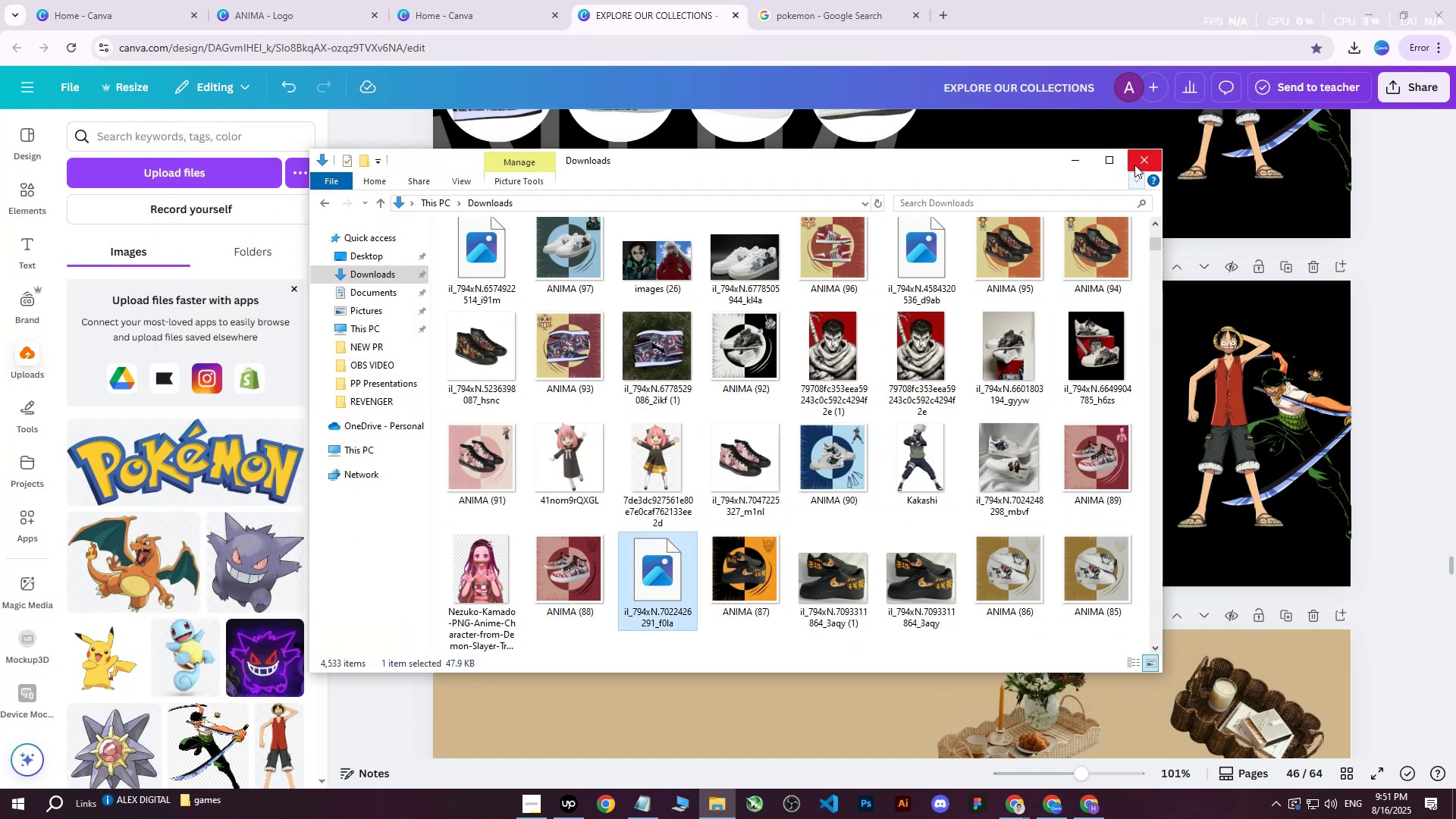 
left_click([1134, 165])
 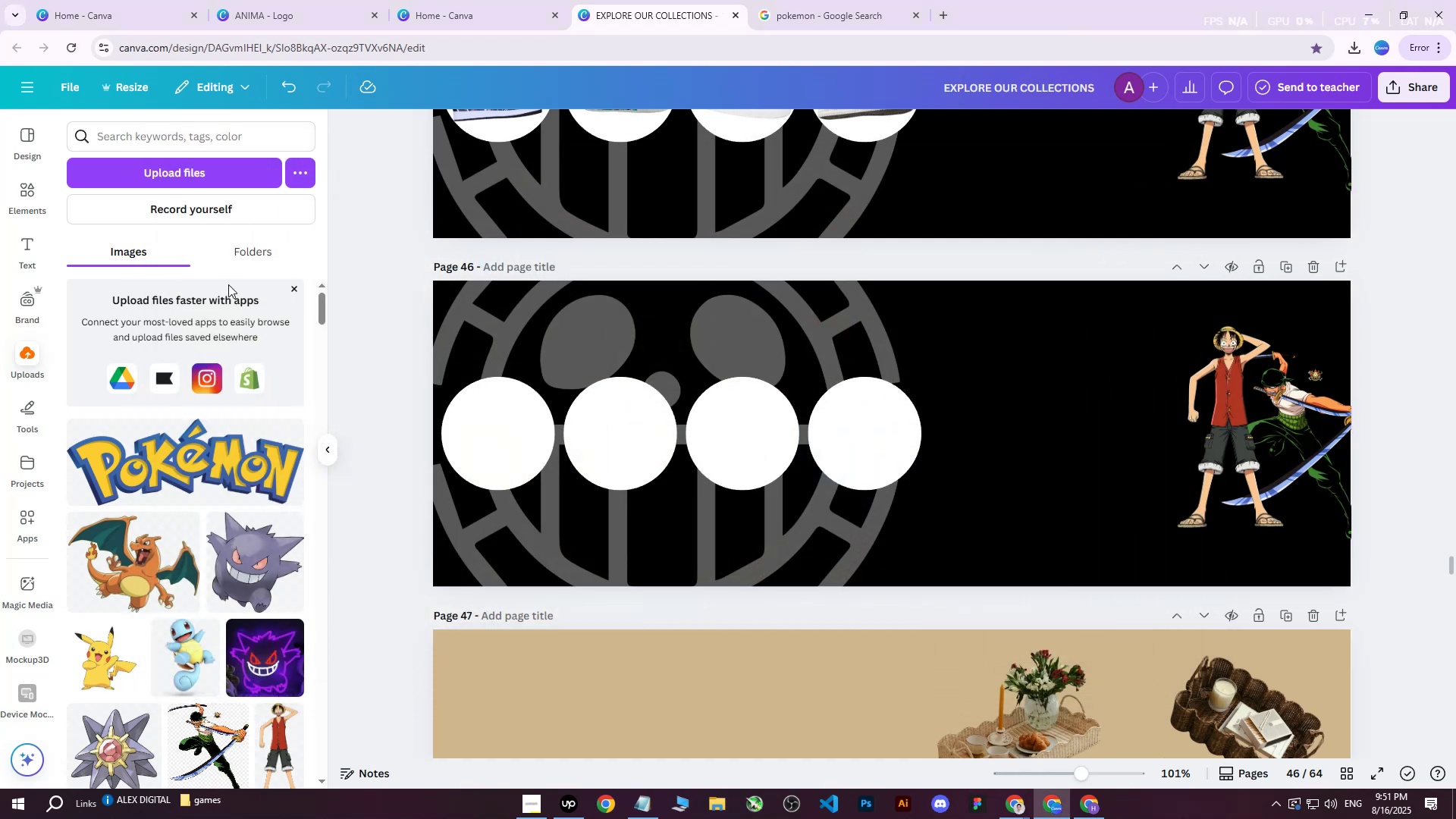 
left_click([192, 176])
 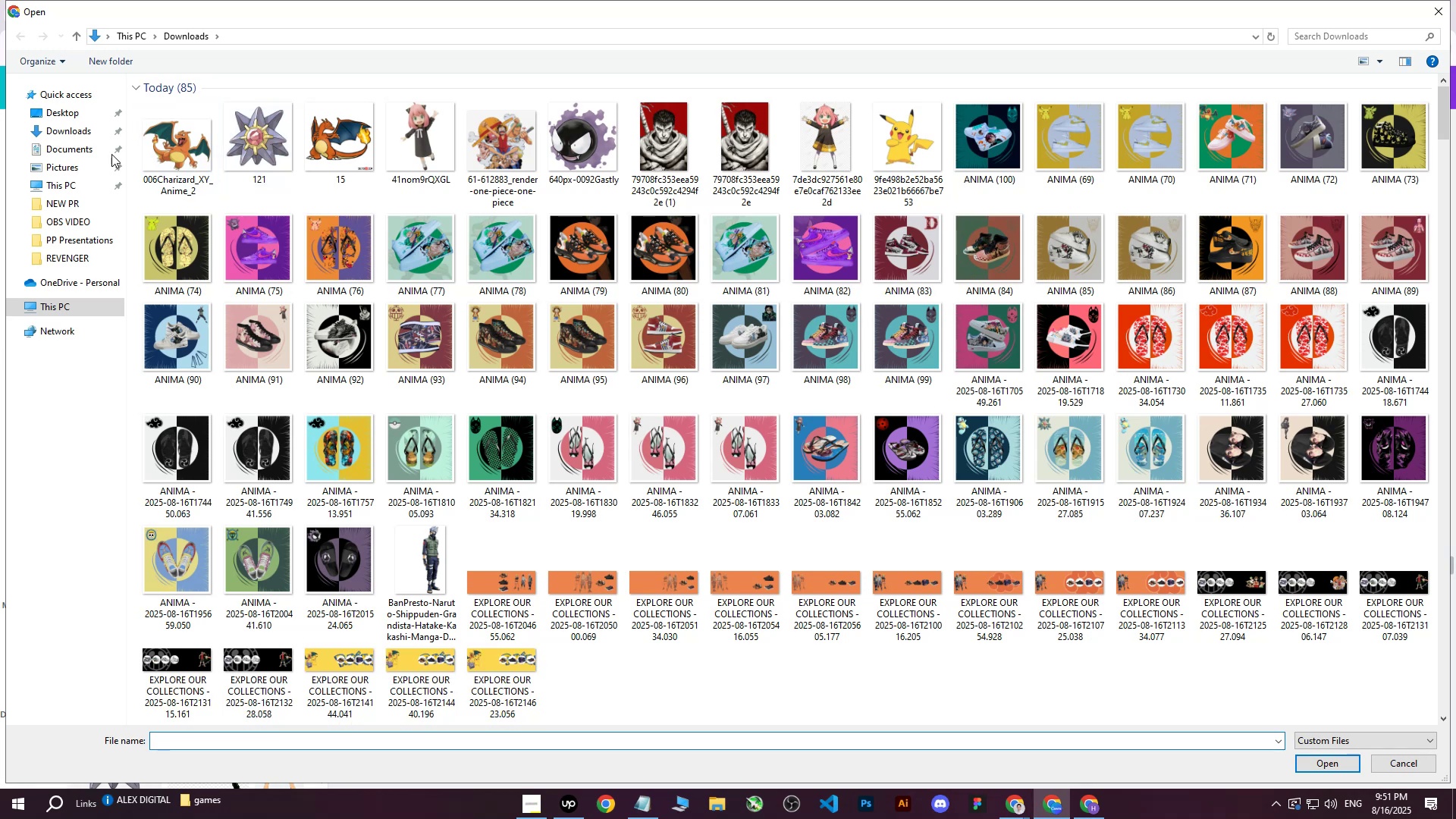 
left_click([68, 138])
 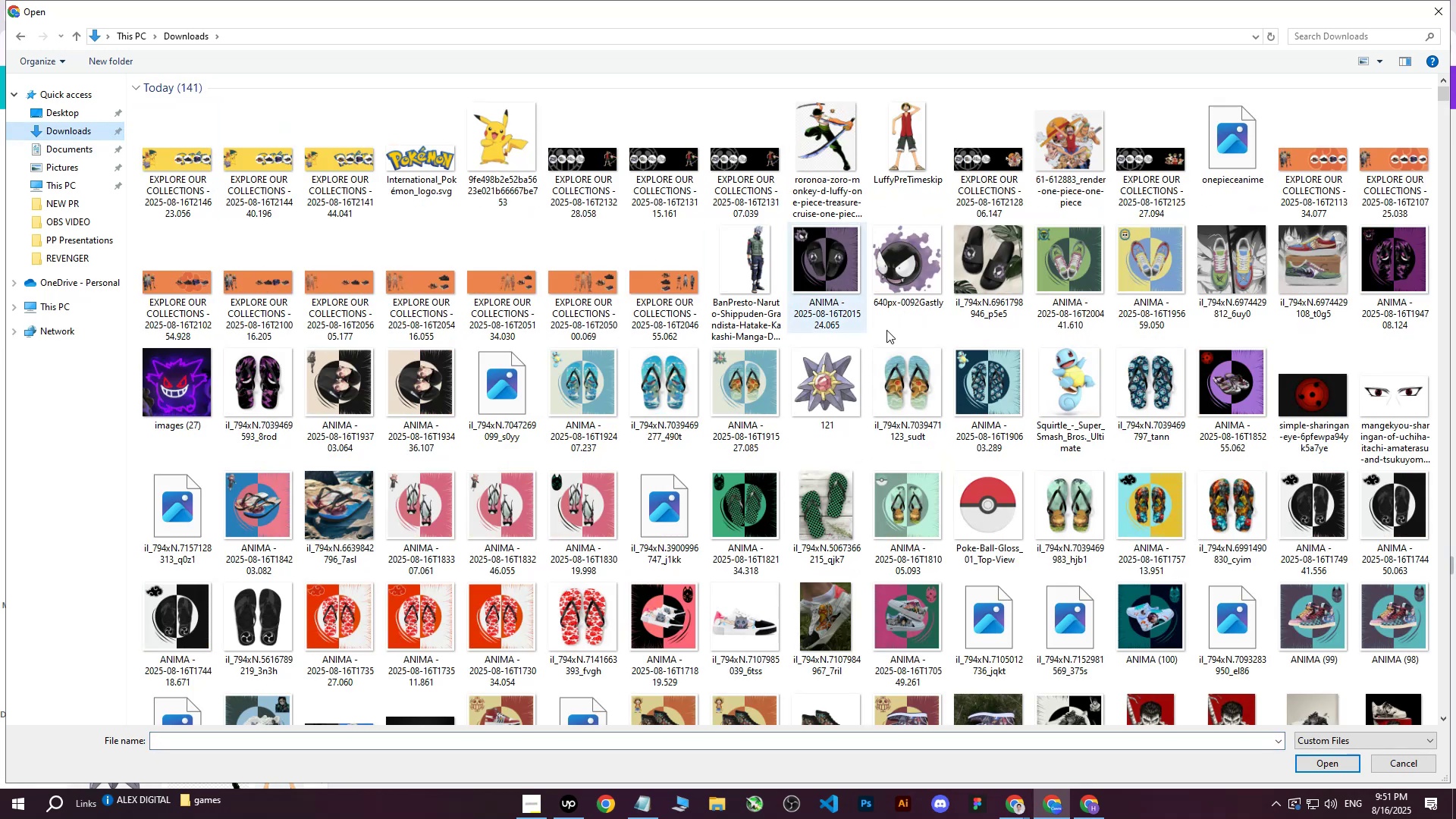 
scroll: coordinate [974, 403], scroll_direction: down, amount: 3.0
 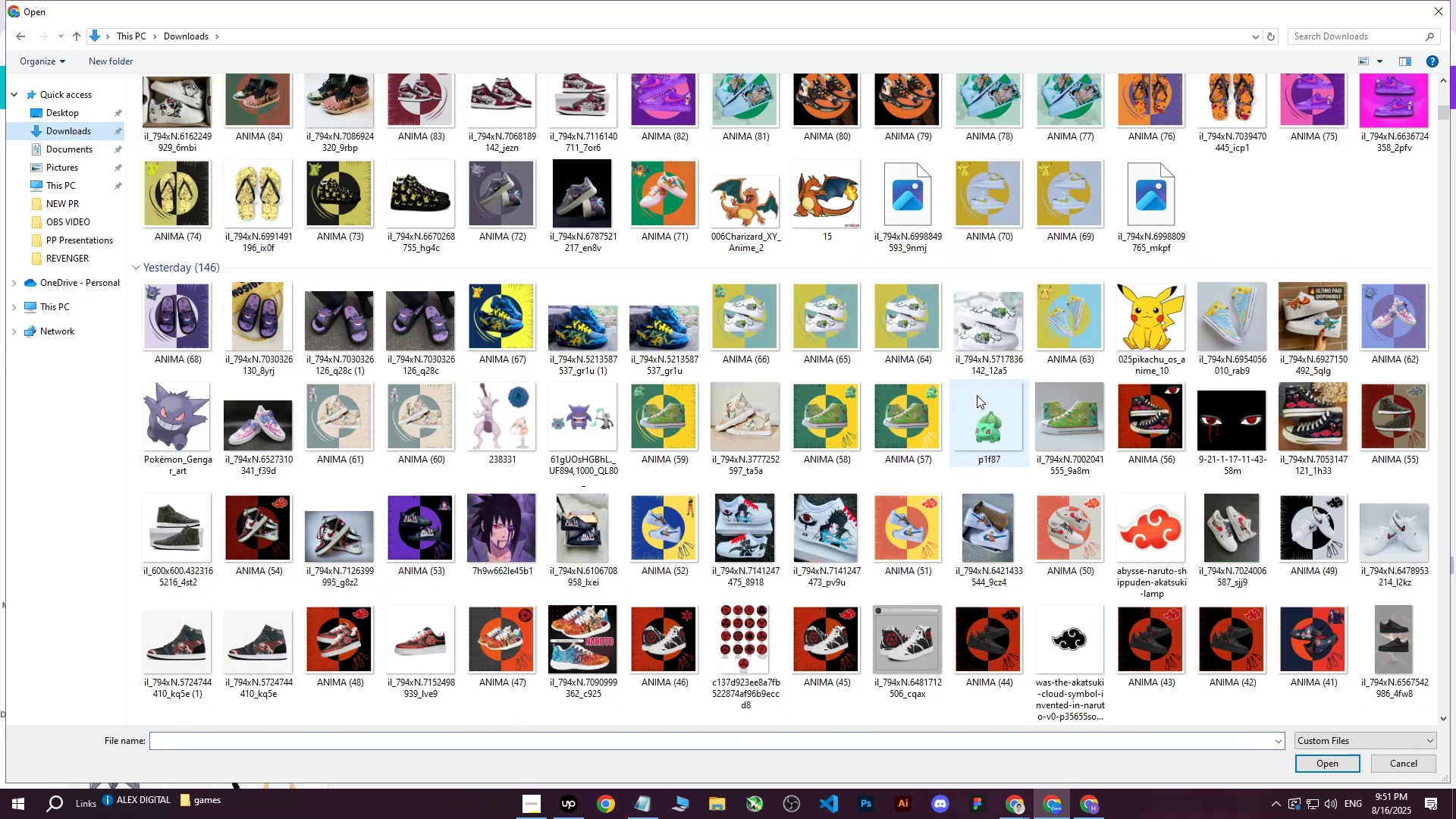 
scroll: coordinate [977, 395], scroll_direction: up, amount: 1.0
 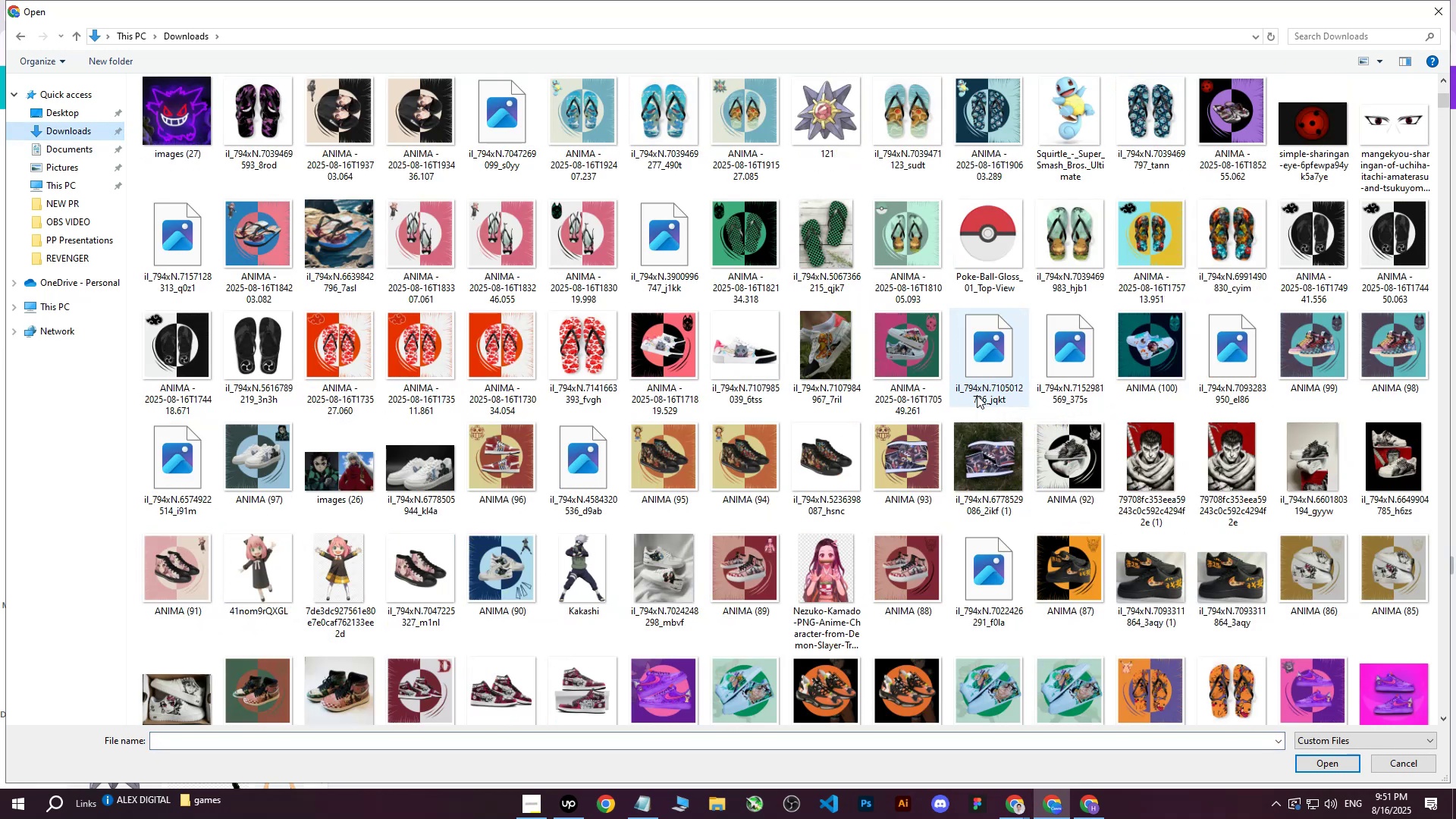 
scroll: coordinate [977, 397], scroll_direction: down, amount: 4.0
 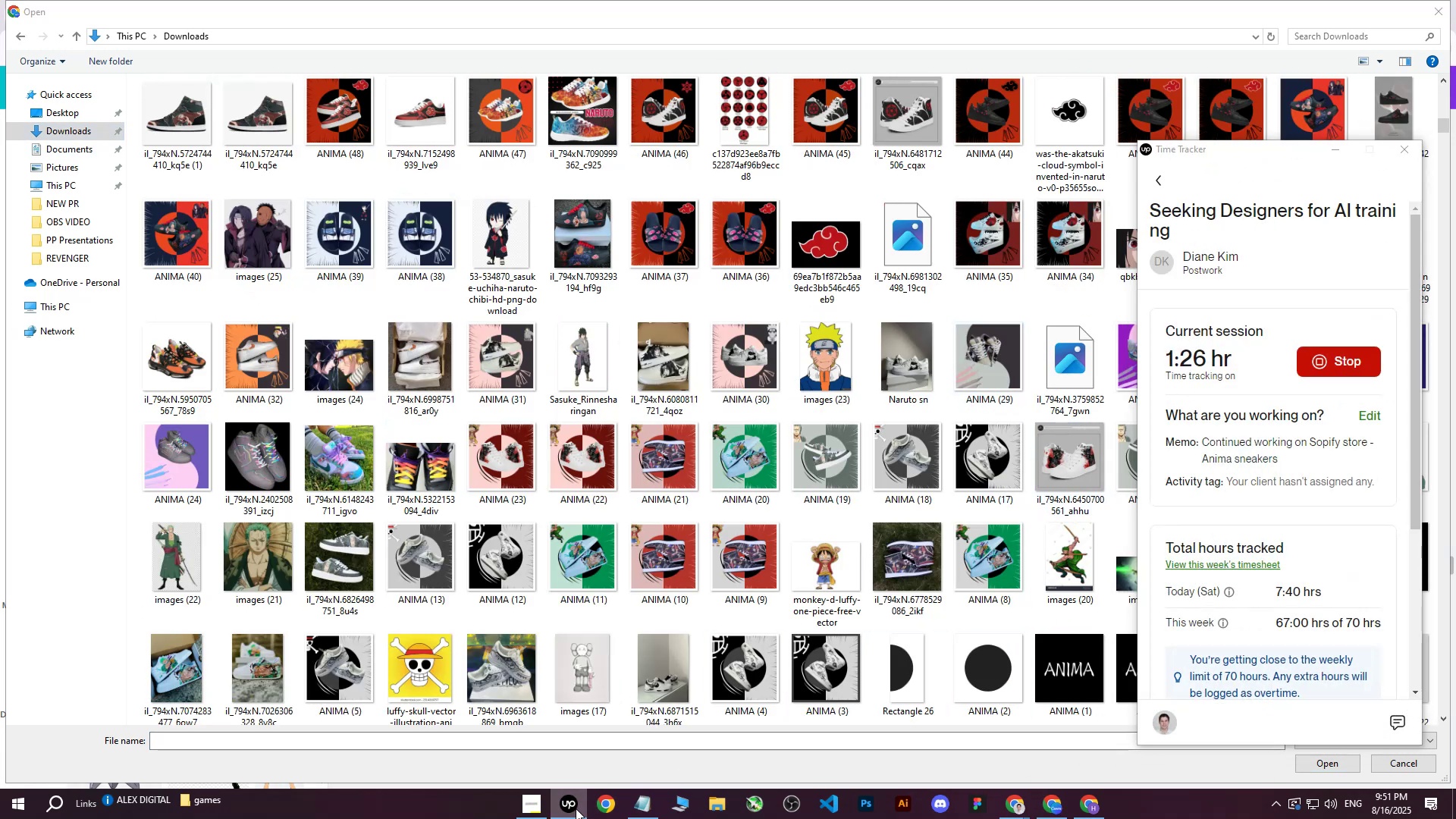 
wait(5.12)
 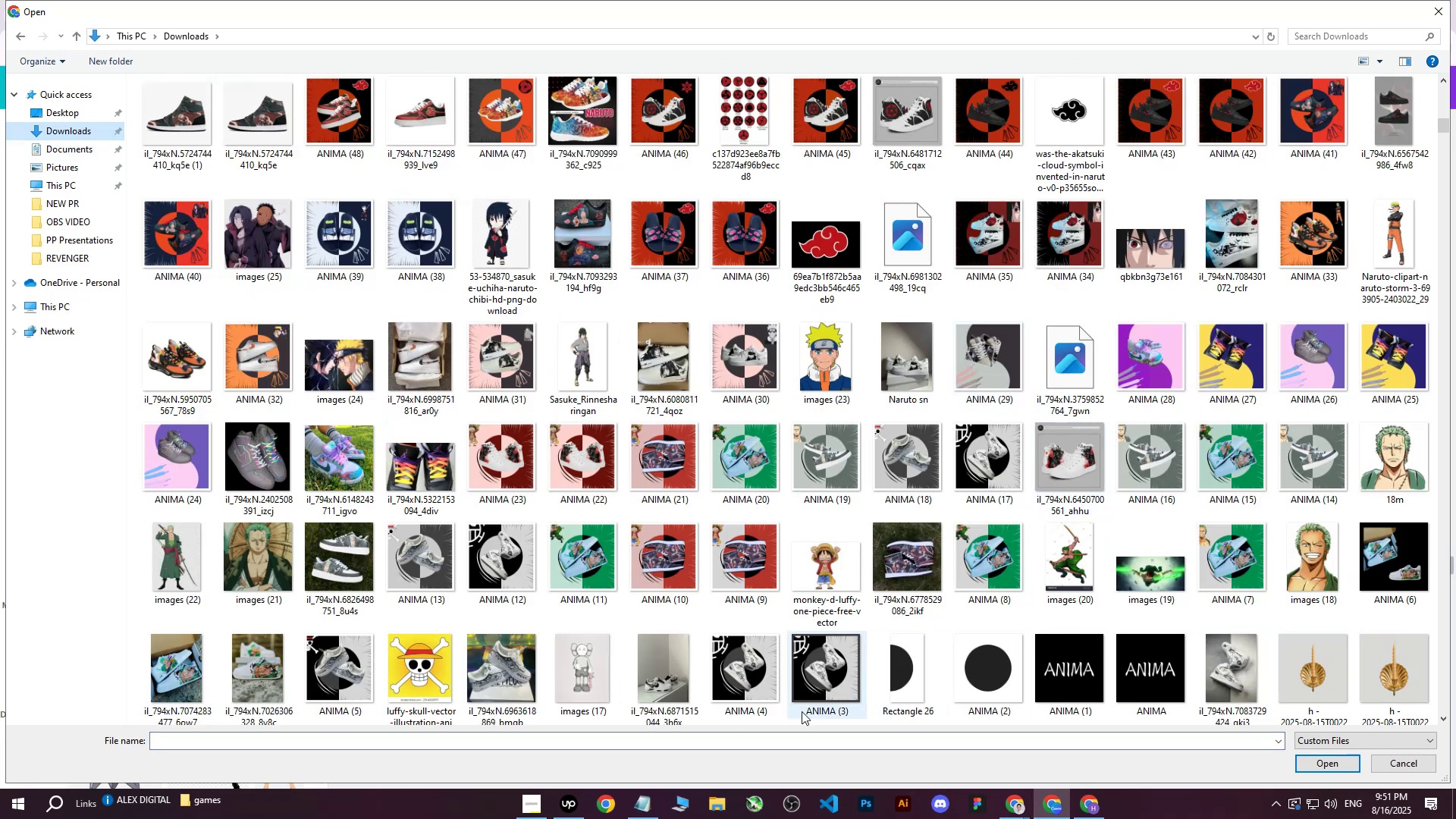 
left_click([576, 808])
 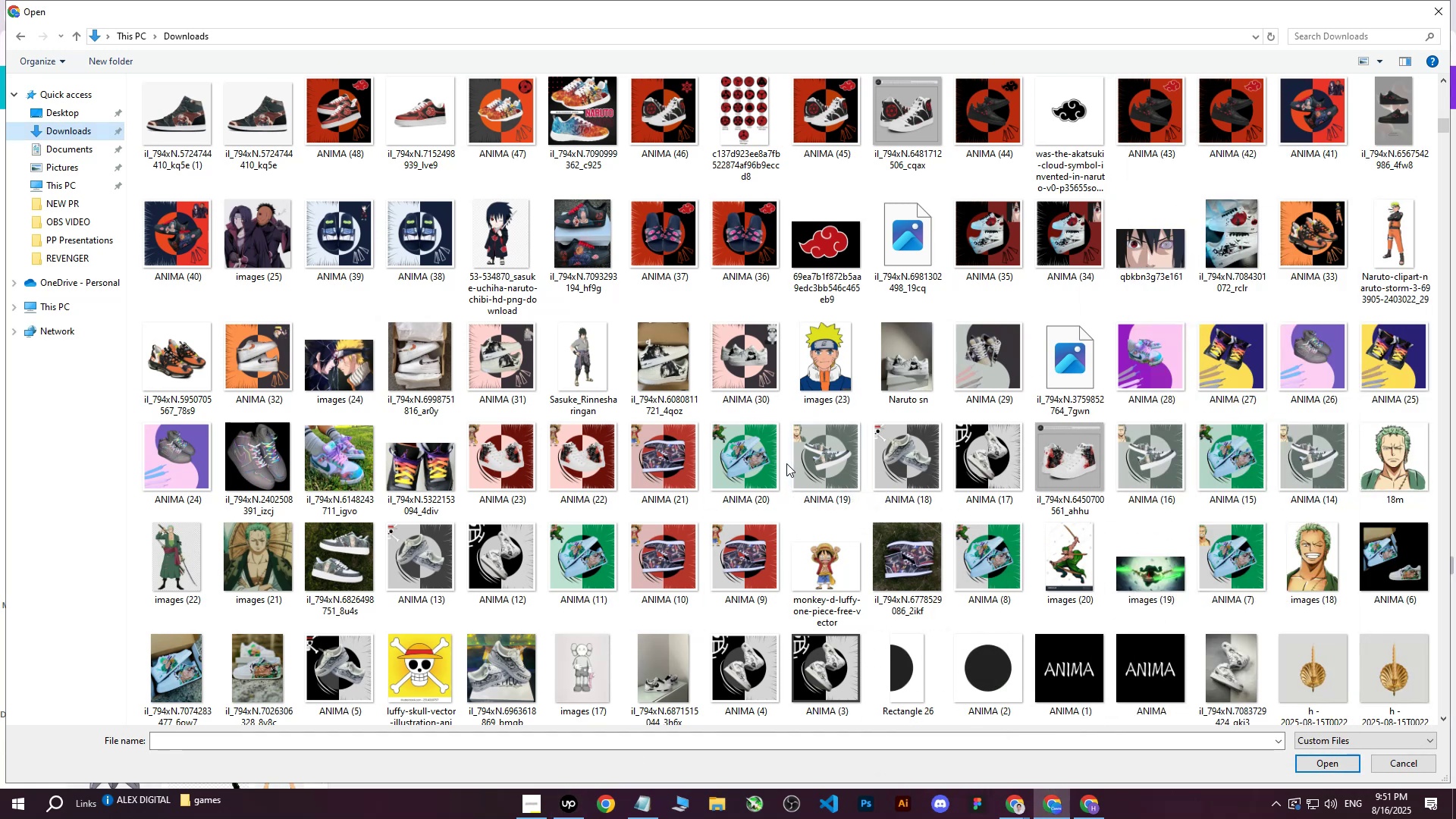 
wait(5.46)
 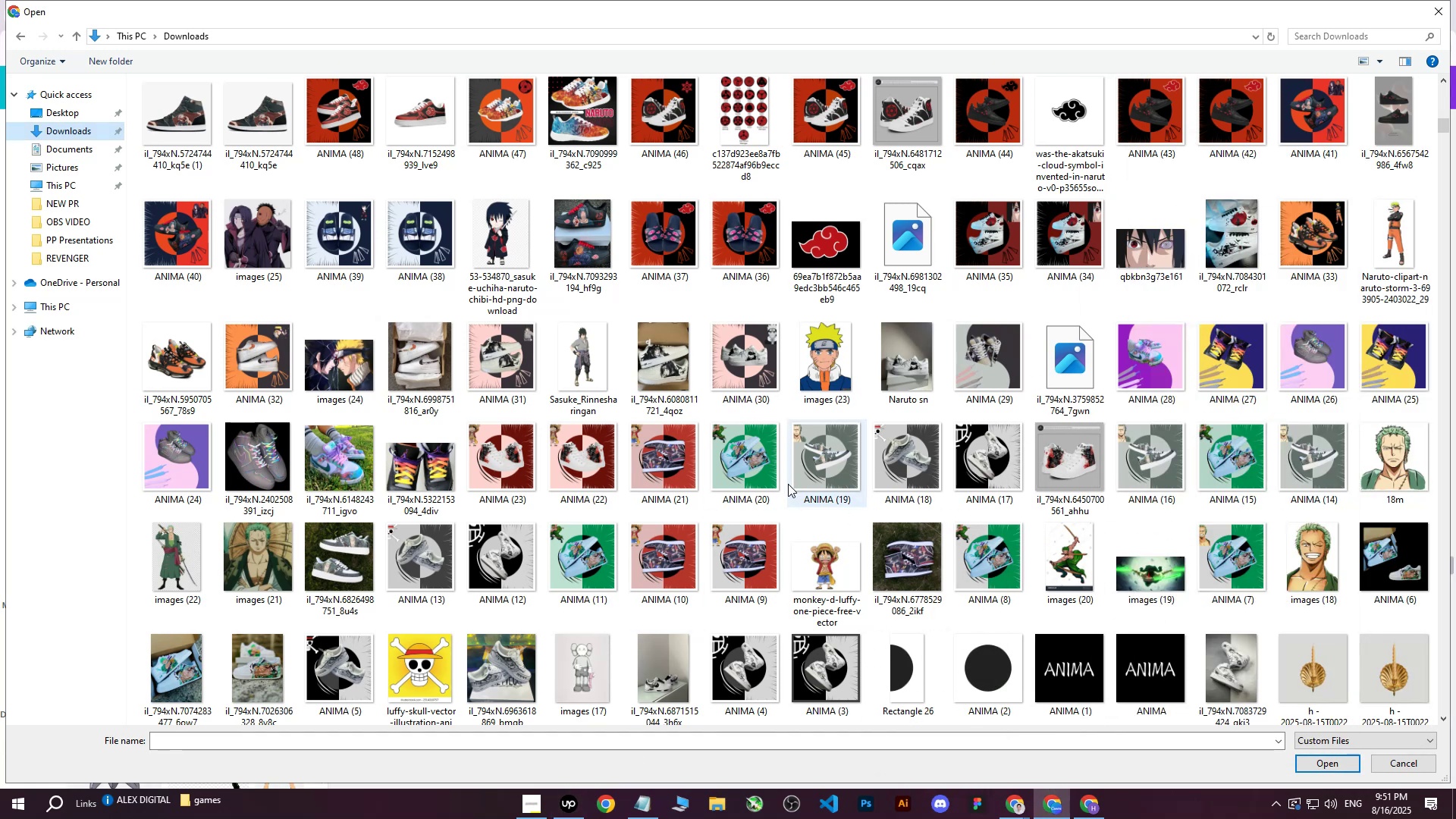 
scroll: coordinate [565, 469], scroll_direction: down, amount: 1.0
 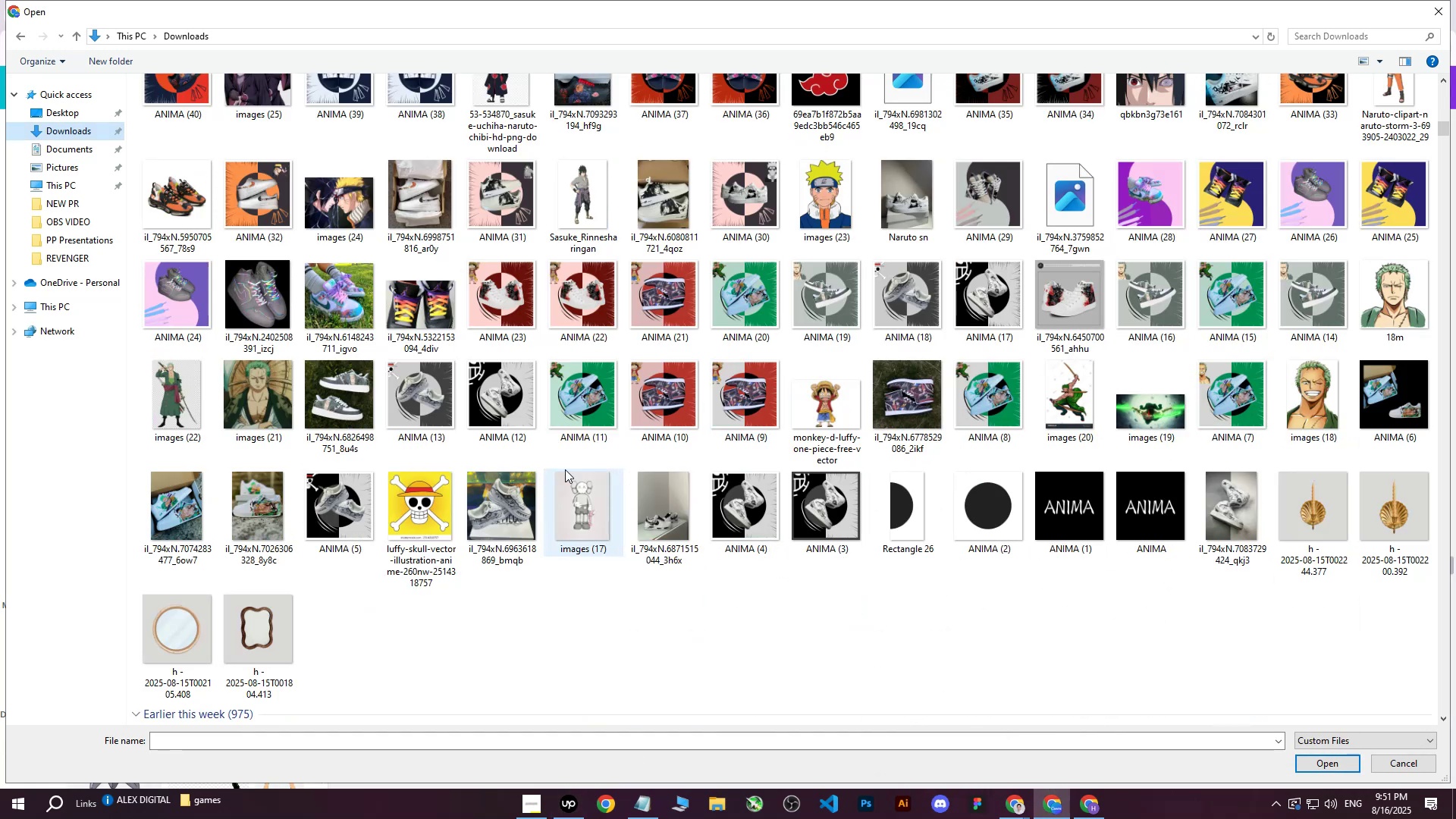 
scroll: coordinate [710, 489], scroll_direction: up, amount: 2.0
 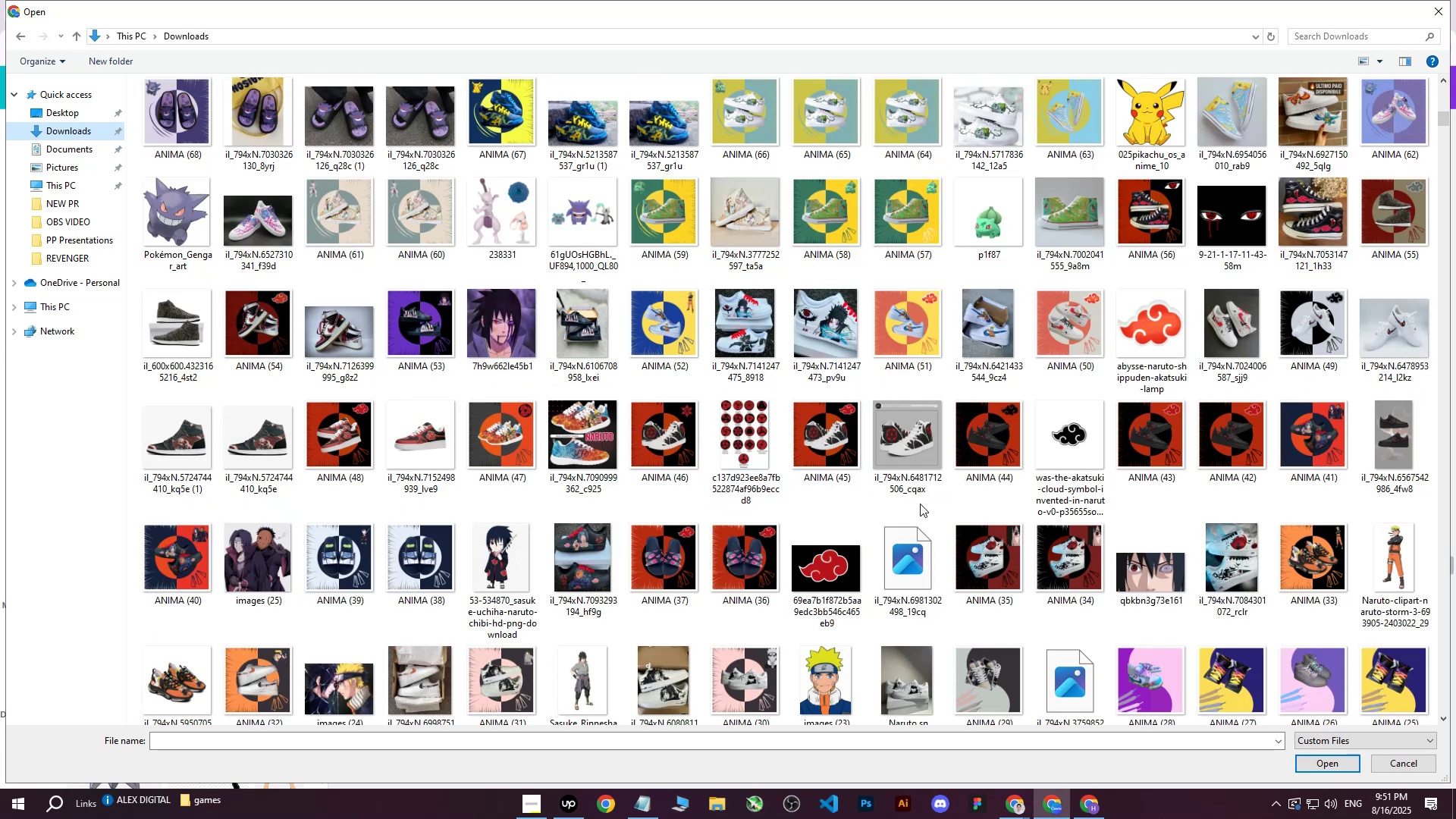 
wait(11.87)
 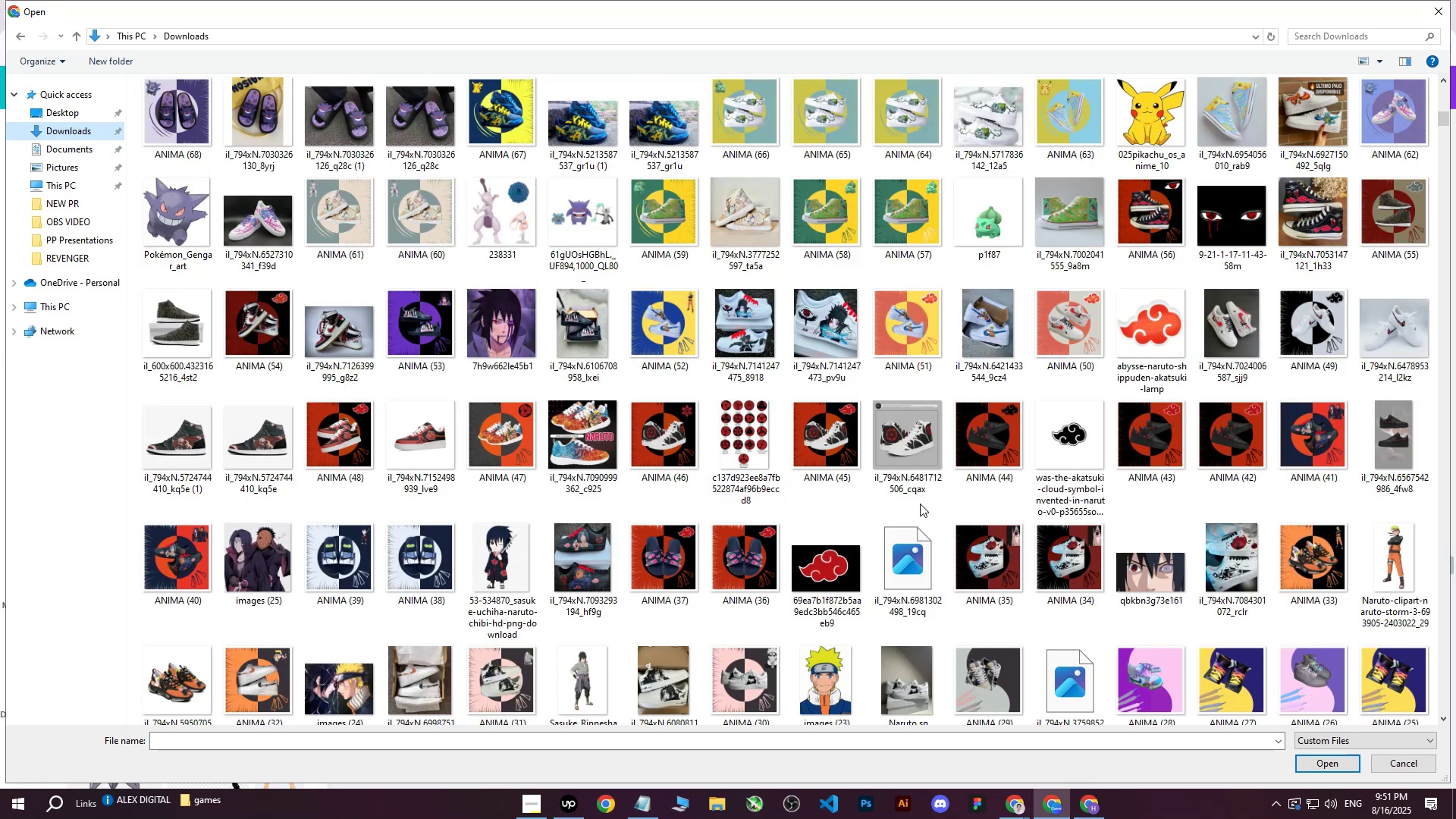 
scroll: coordinate [1104, 473], scroll_direction: up, amount: 1.0
 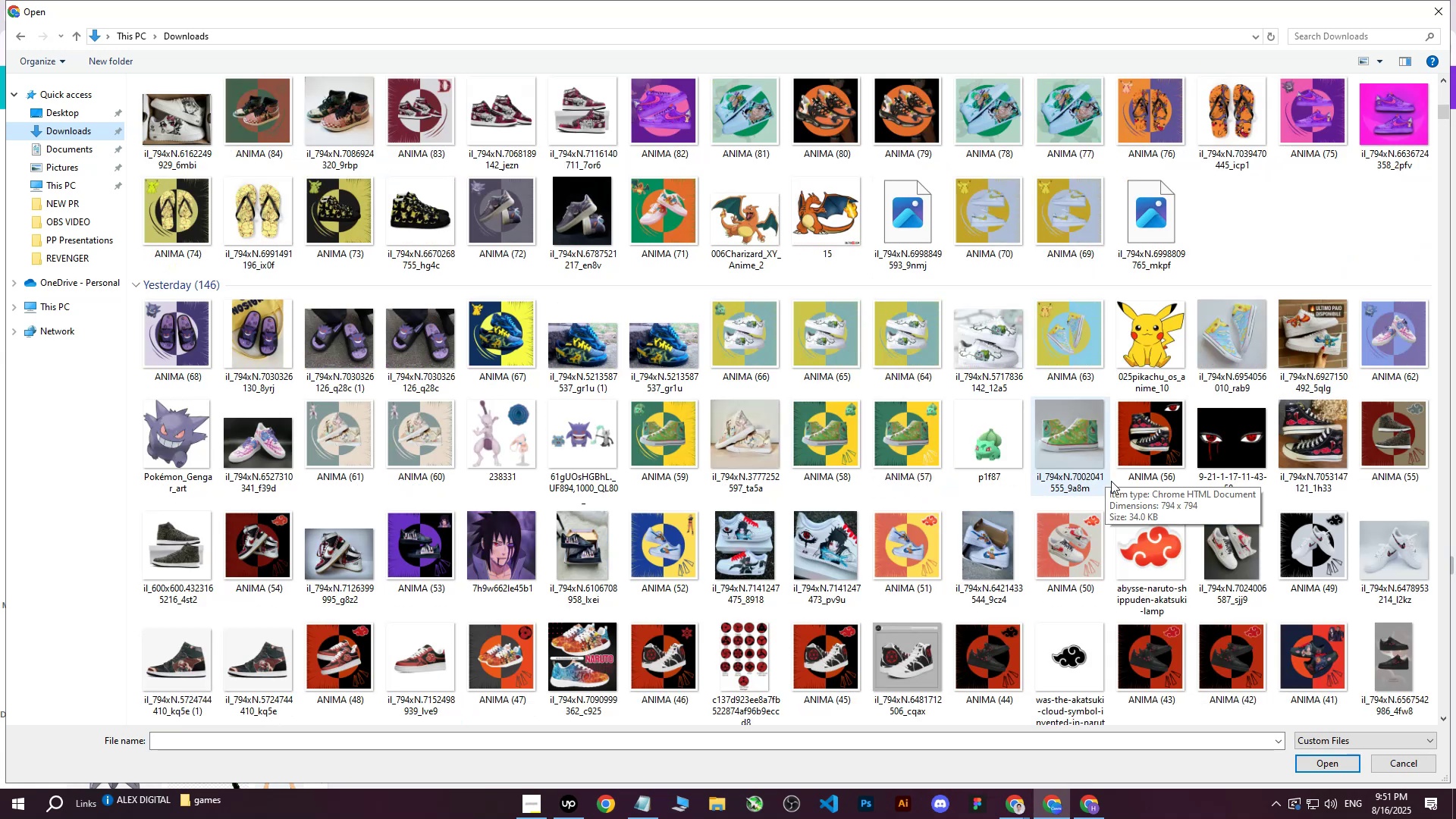 
mouse_move([1213, 505])
 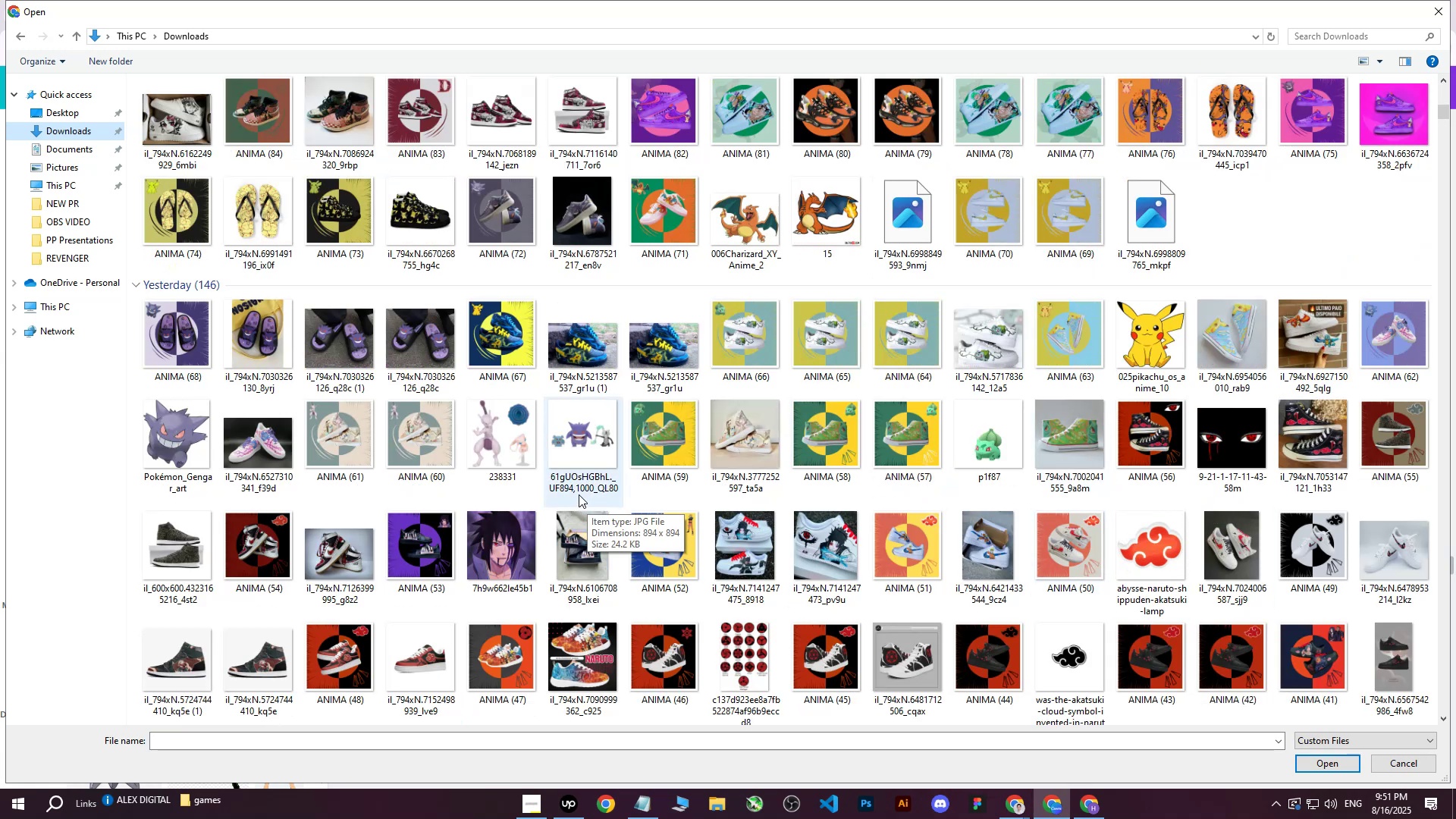 
scroll: coordinate [584, 487], scroll_direction: up, amount: 1.0
 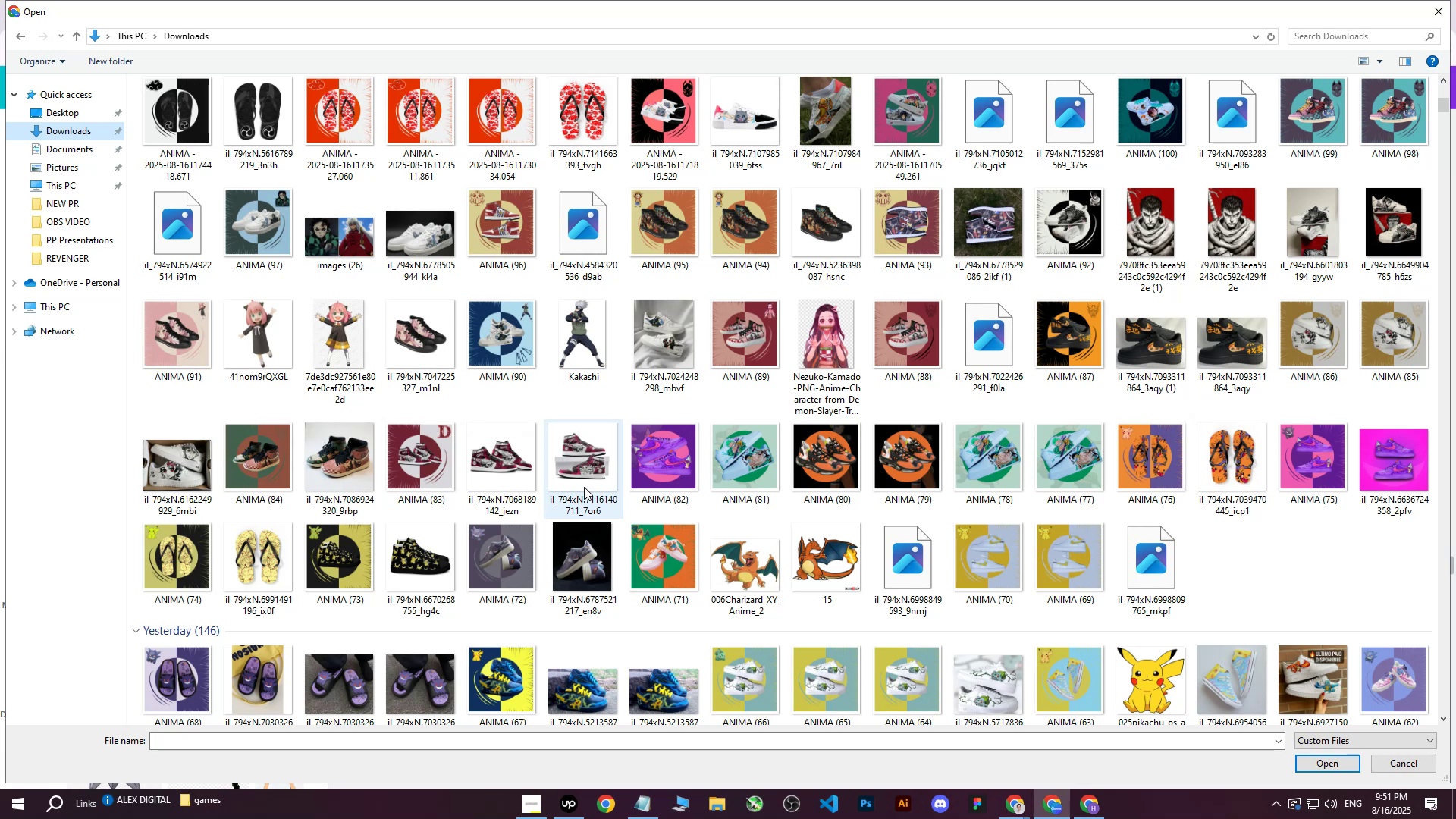 
mouse_move([1002, 346])
 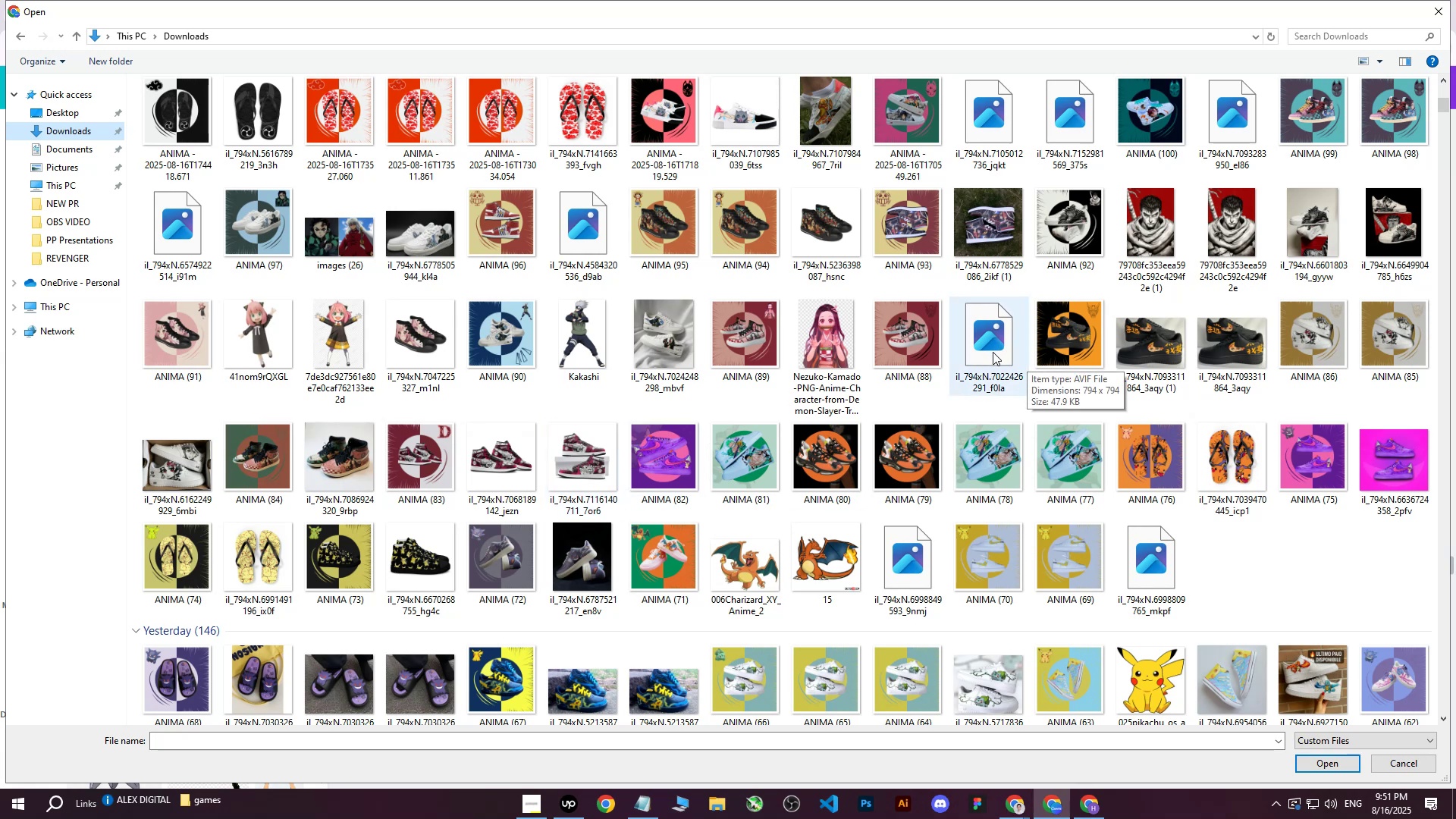 
scroll: coordinate [973, 394], scroll_direction: up, amount: 2.0
 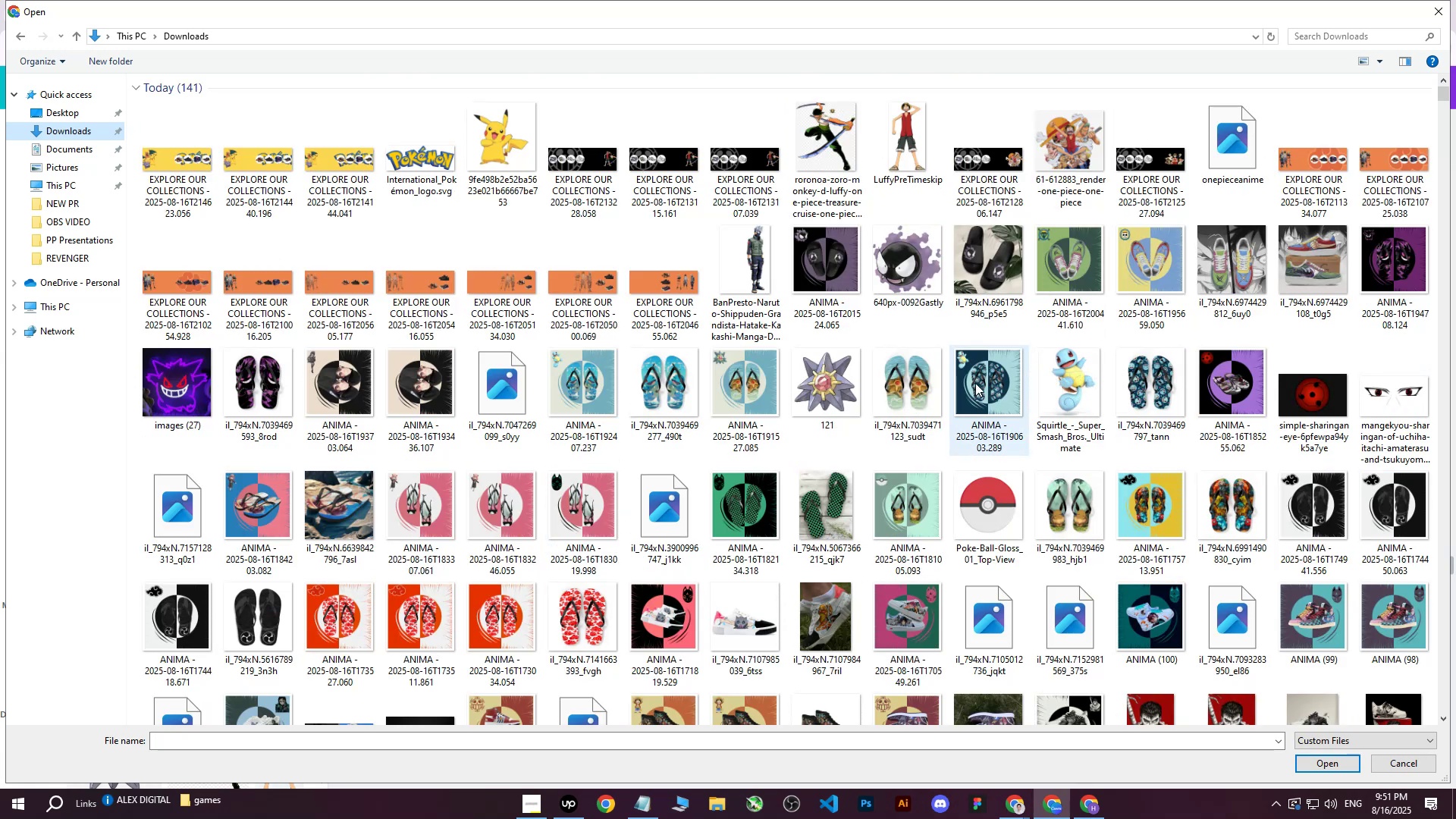 
scroll: coordinate [975, 383], scroll_direction: down, amount: 1.0
 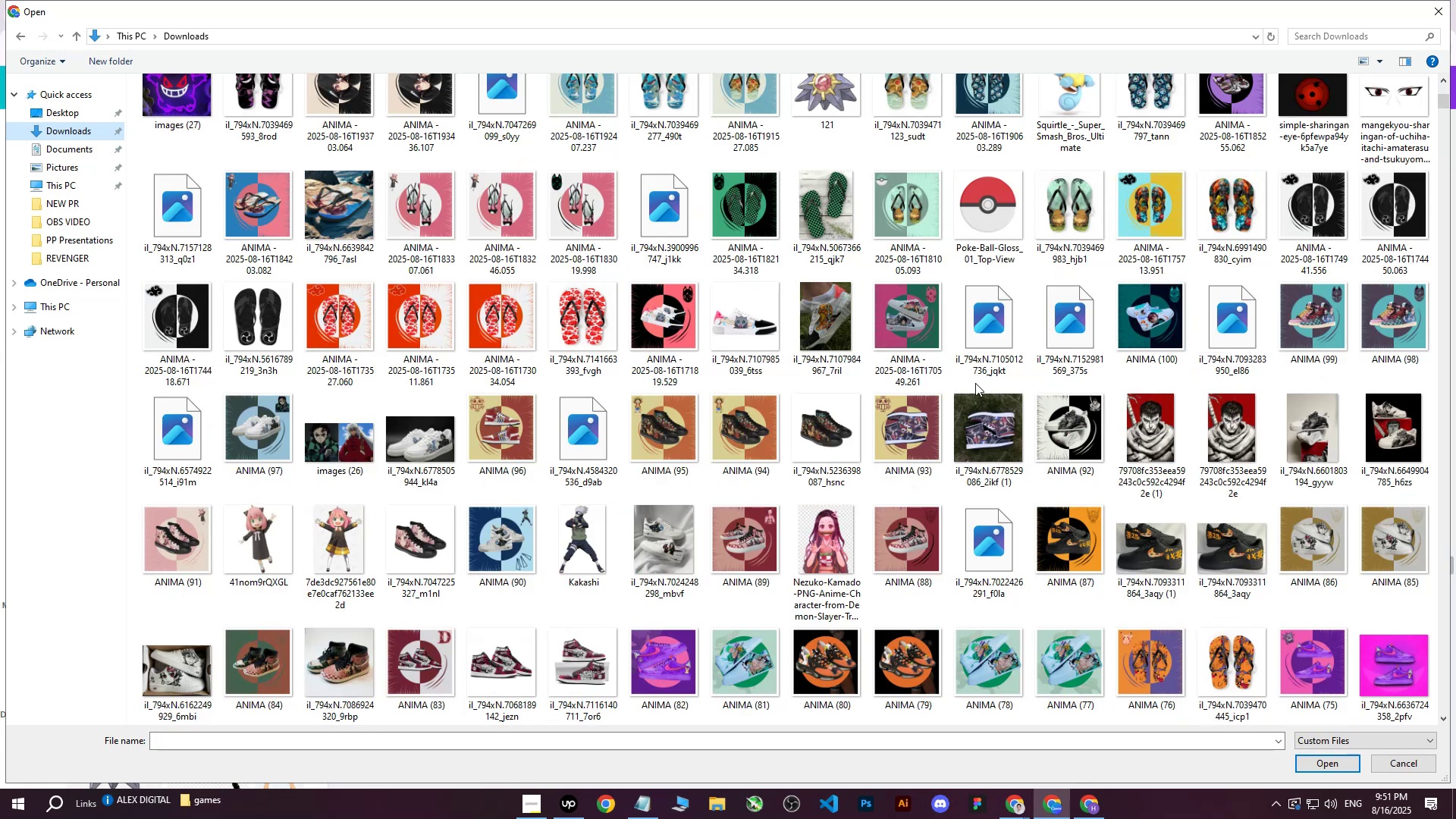 
scroll: coordinate [975, 383], scroll_direction: up, amount: 2.0
 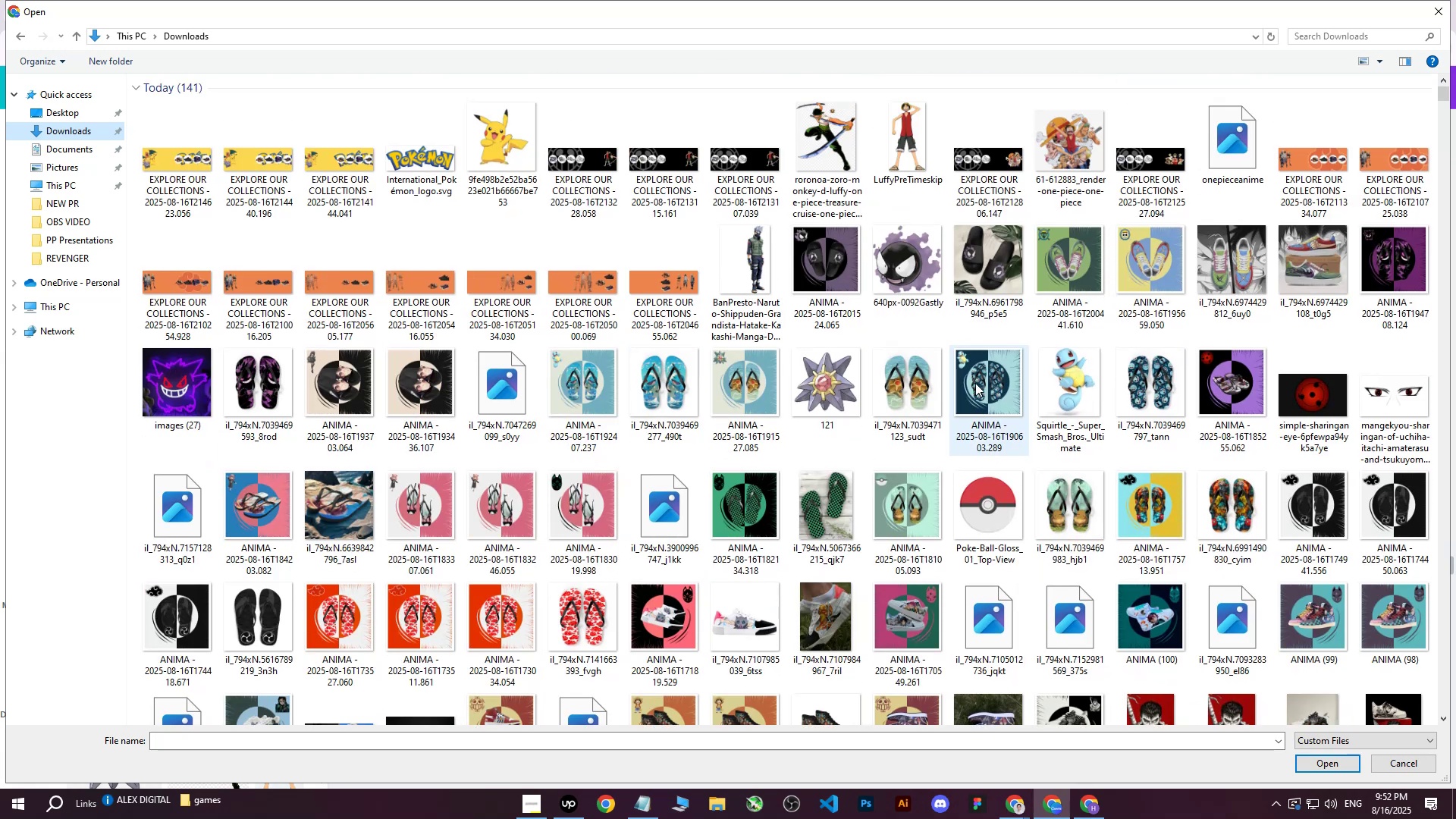 
mouse_move([669, 510])
 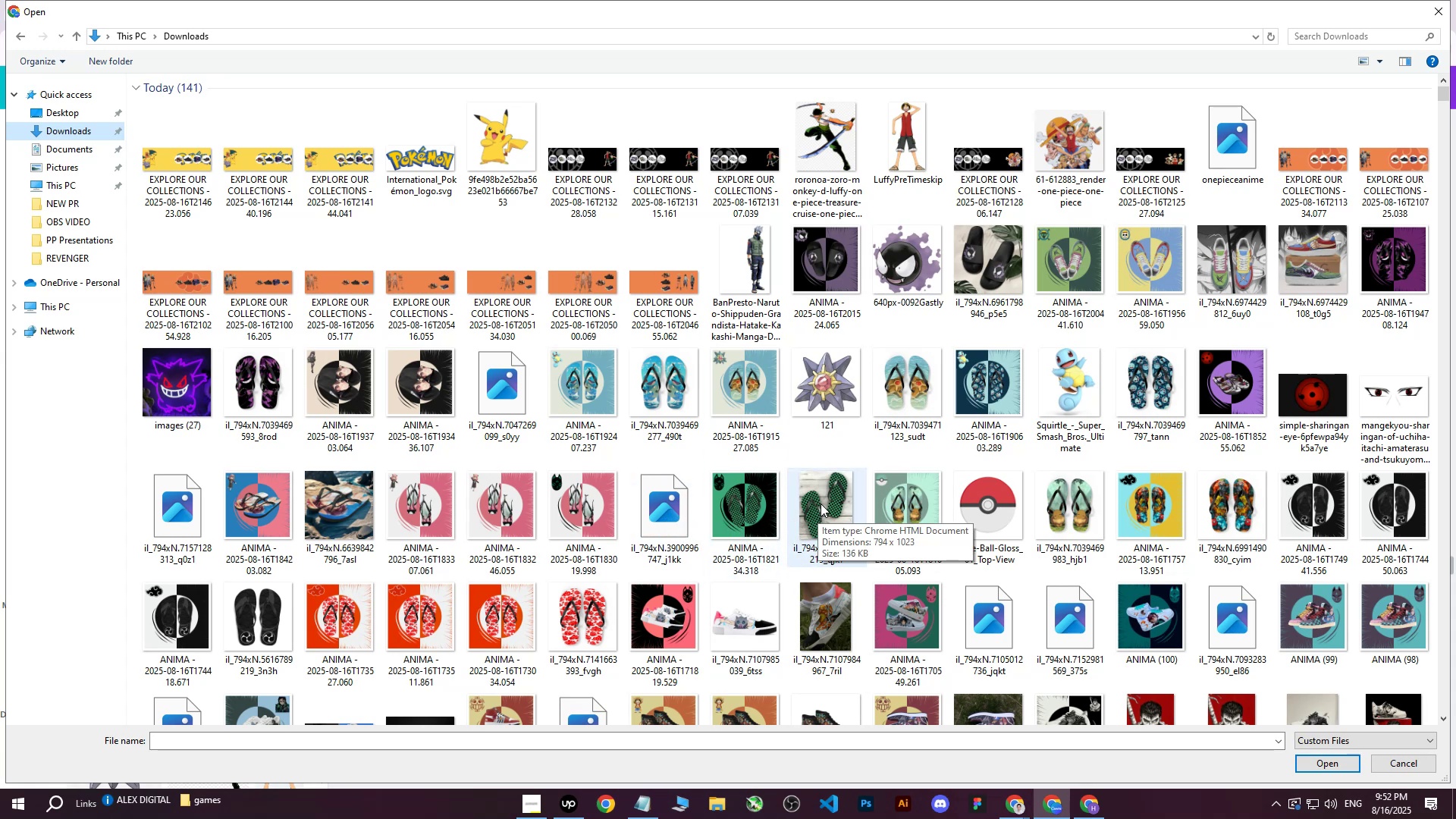 
left_click([821, 504])
 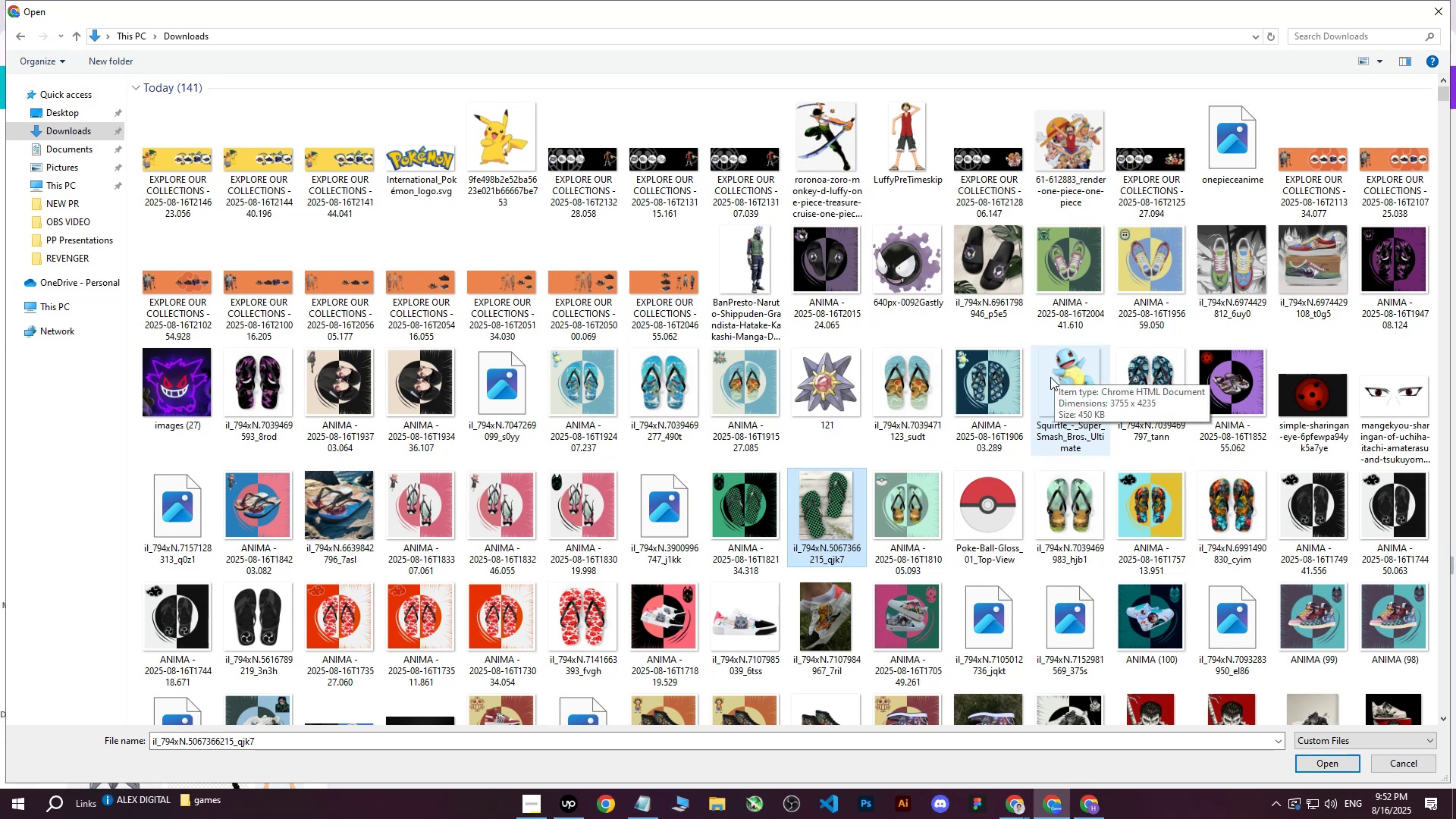 
scroll: coordinate [993, 408], scroll_direction: down, amount: 1.0
 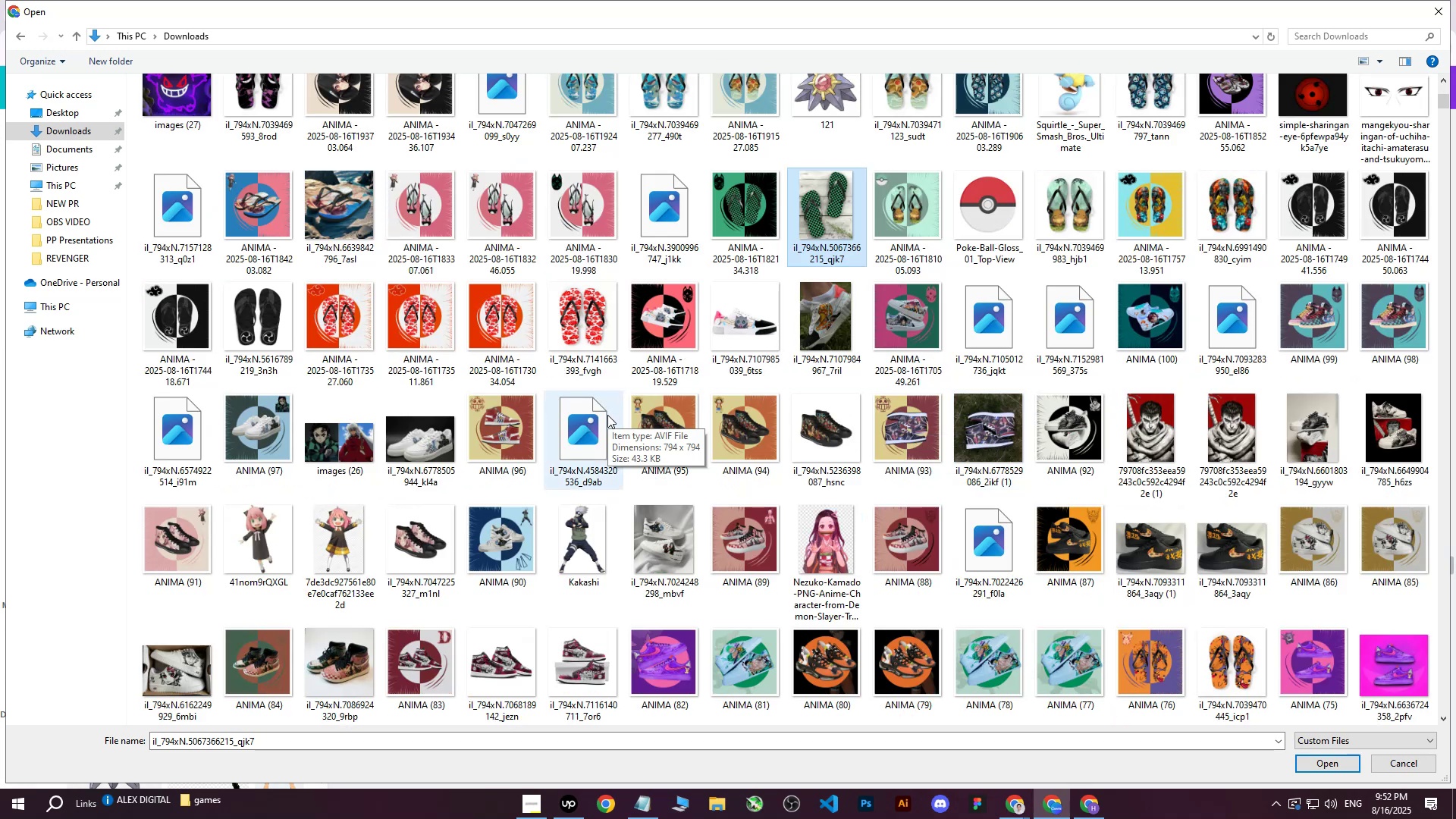 
scroll: coordinate [607, 415], scroll_direction: up, amount: 1.0
 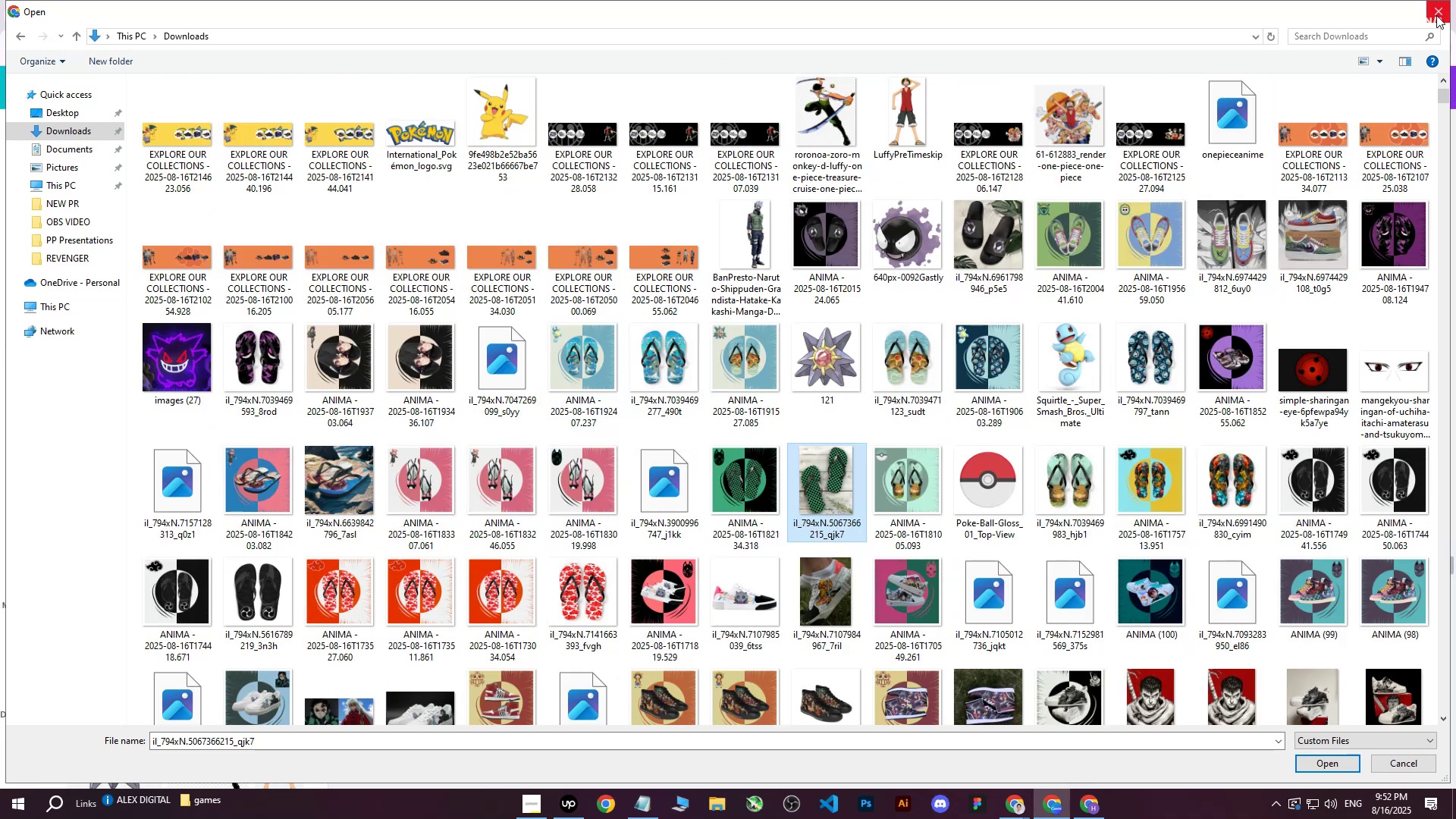 
left_click([1434, 15])
 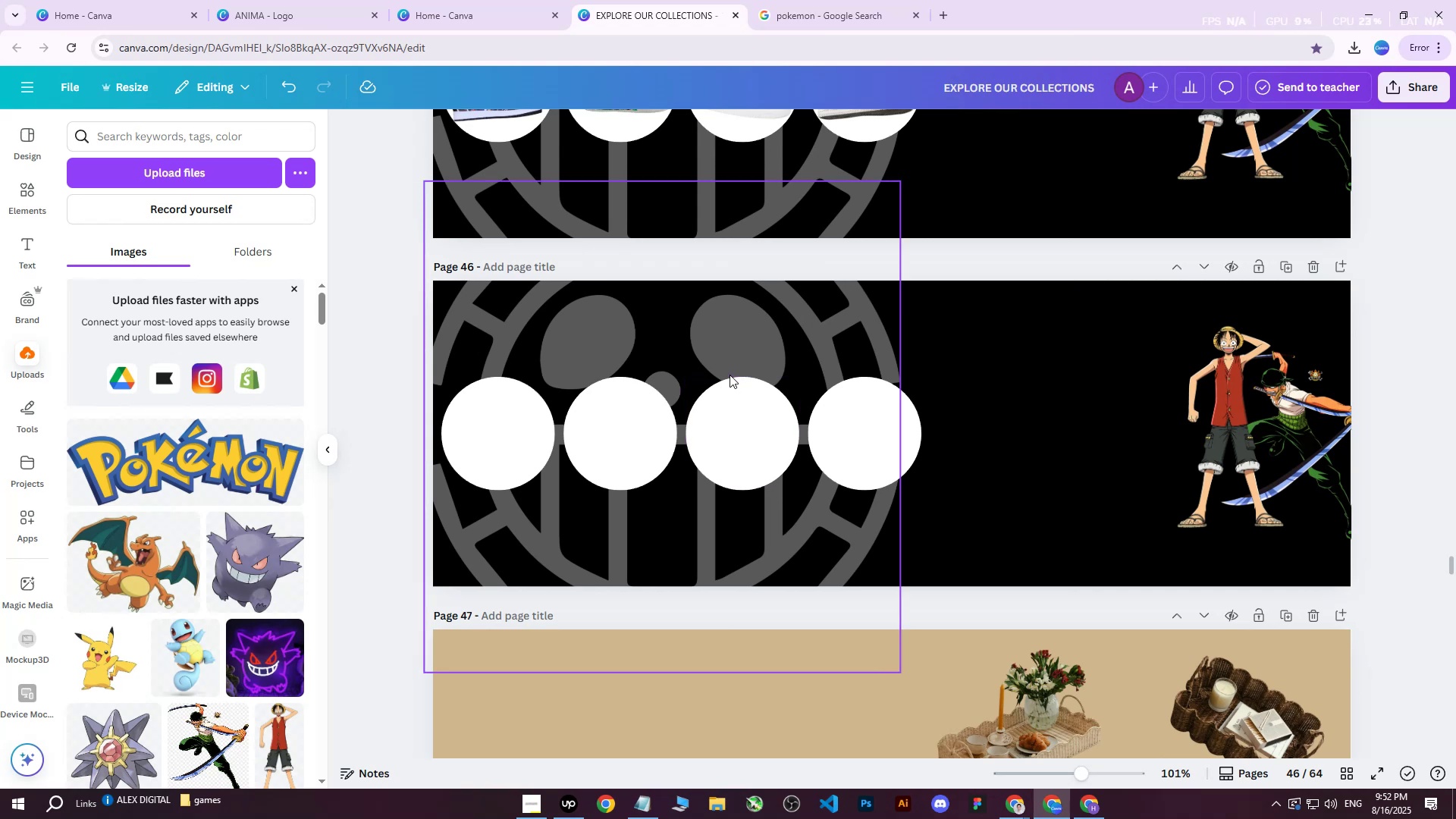 
scroll: coordinate [730, 376], scroll_direction: up, amount: 2.0
 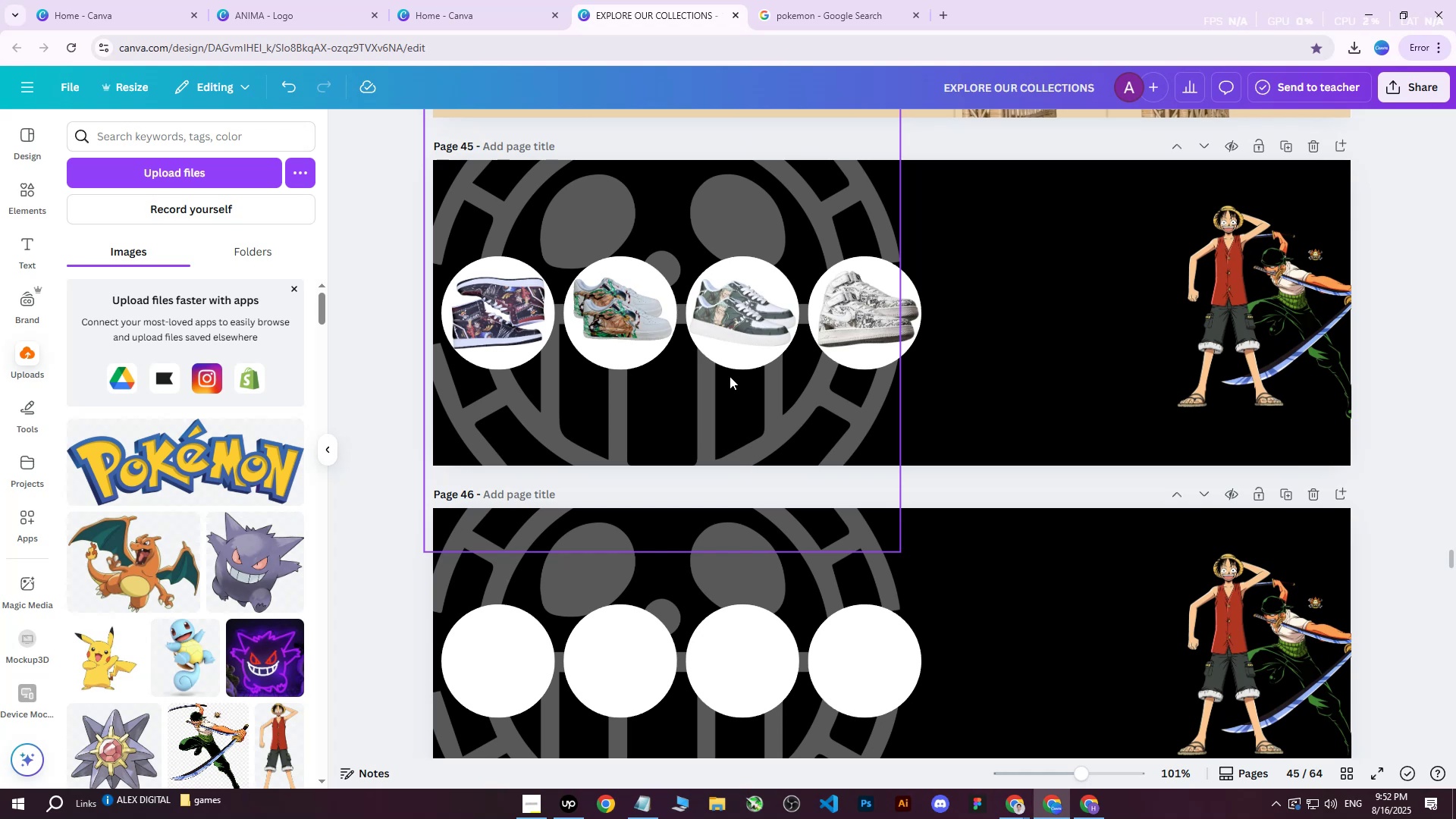 
wait(15.31)
 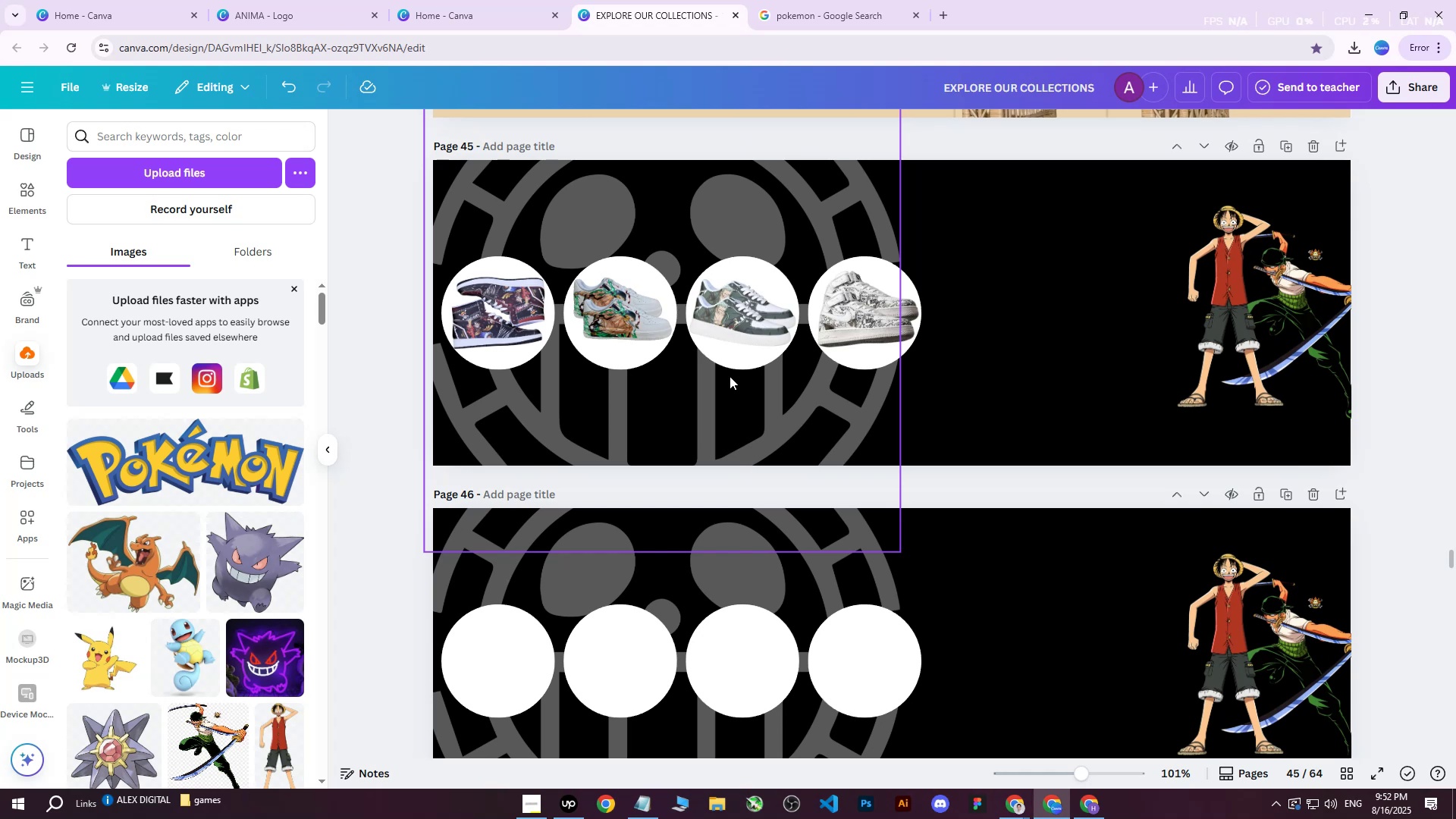 
scroll: coordinate [767, 409], scroll_direction: down, amount: 2.0
 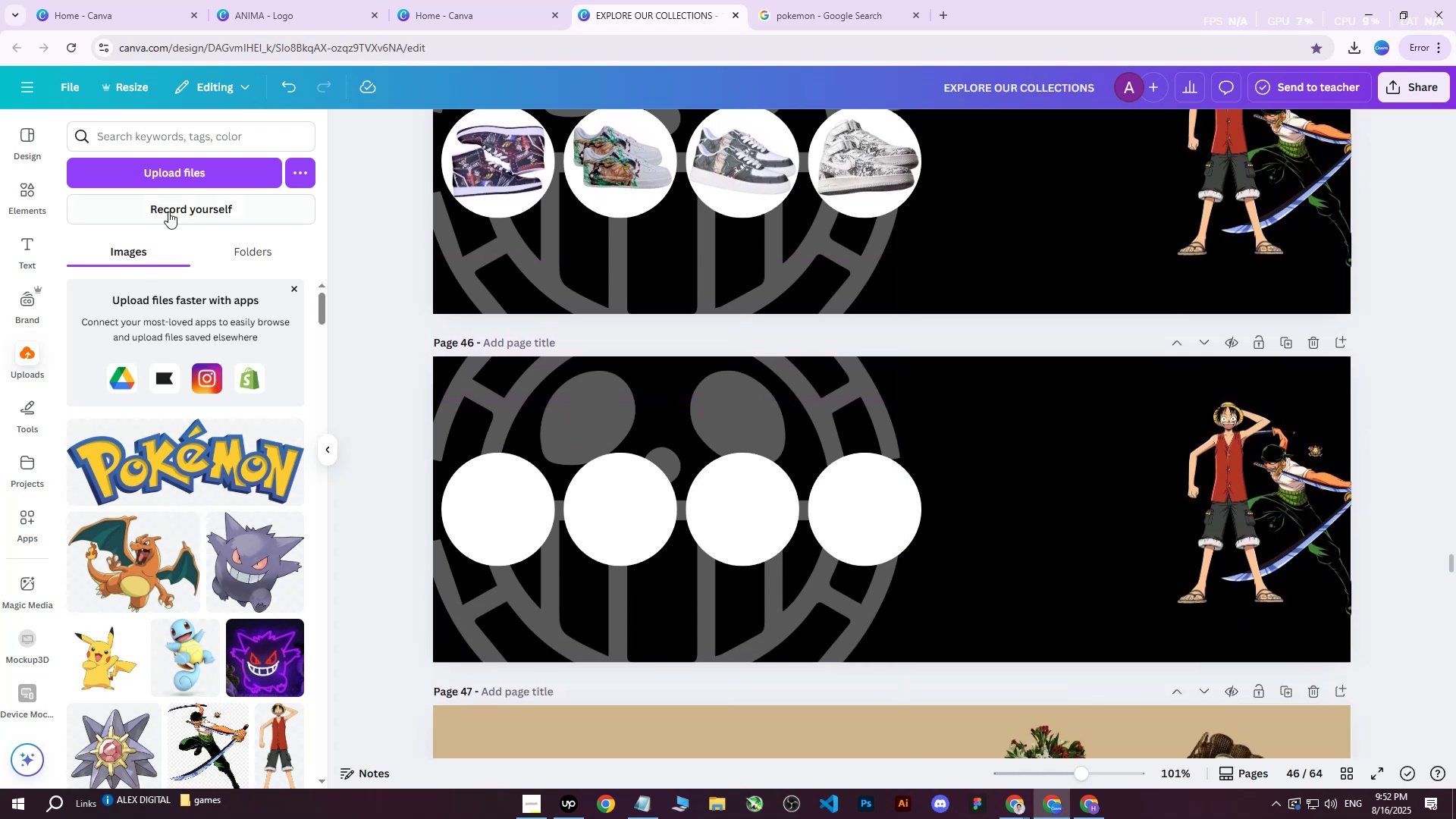 
left_click([202, 173])
 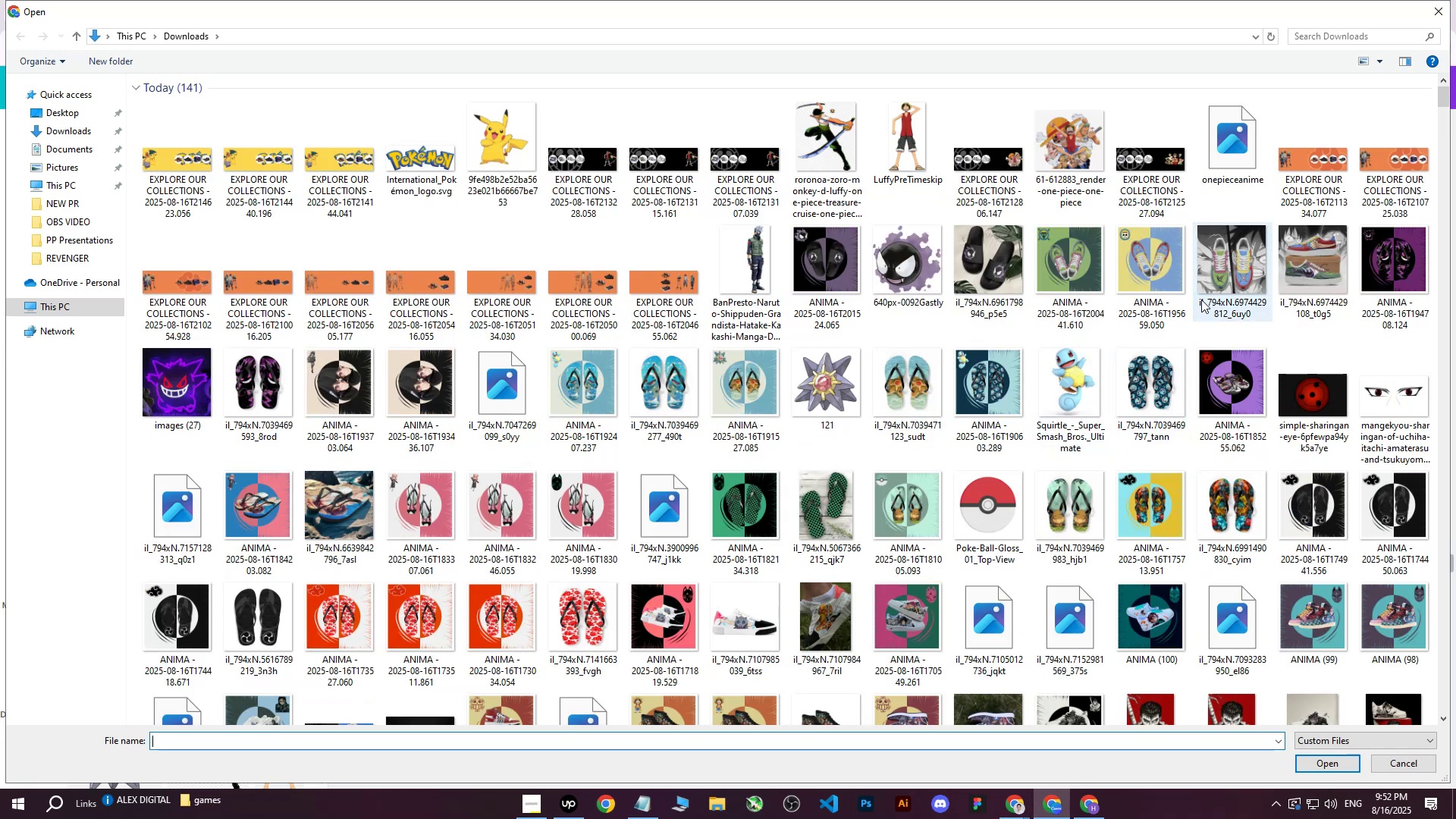 
scroll: coordinate [1200, 315], scroll_direction: down, amount: 1.0
 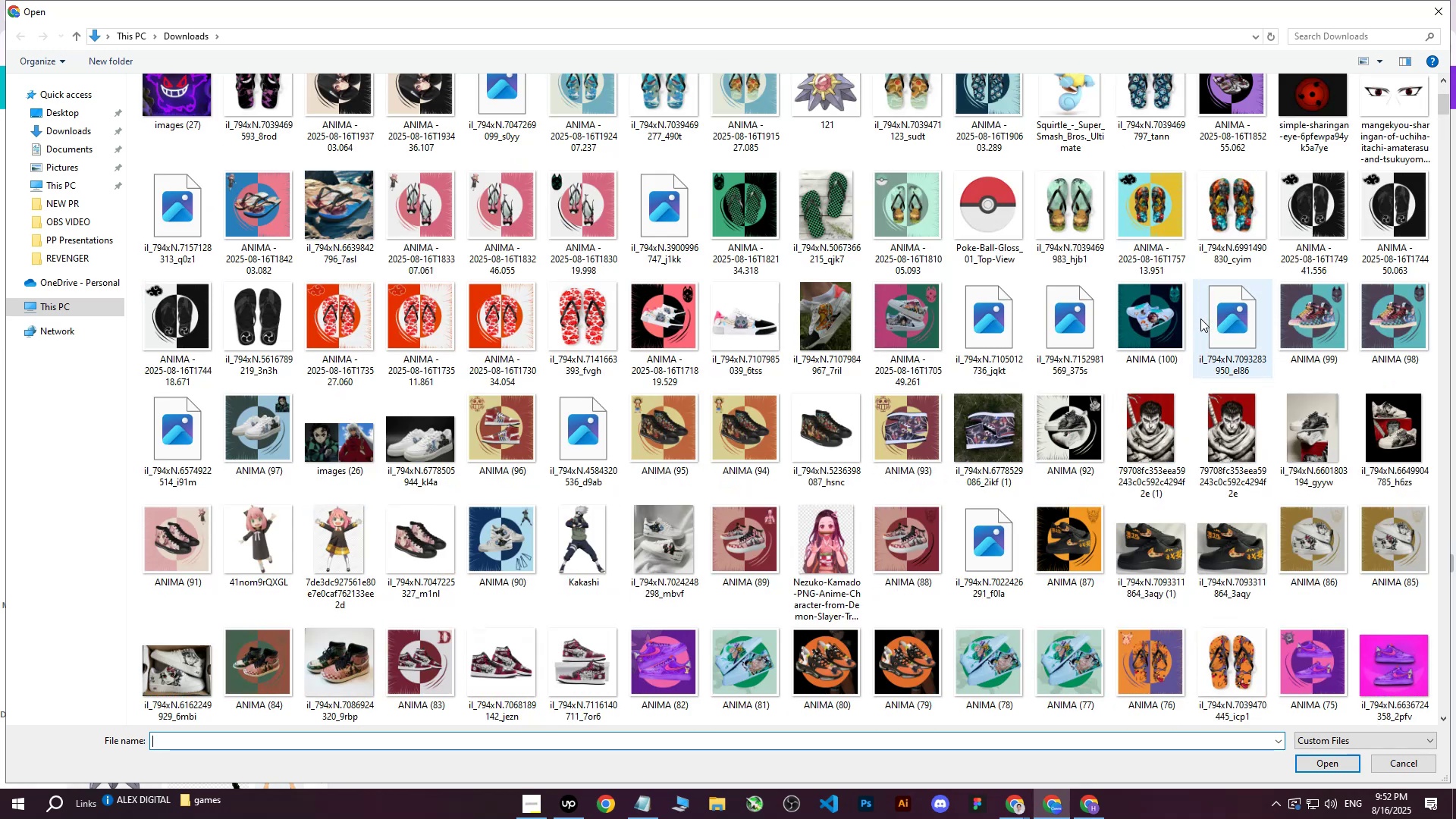 
wait(9.32)
 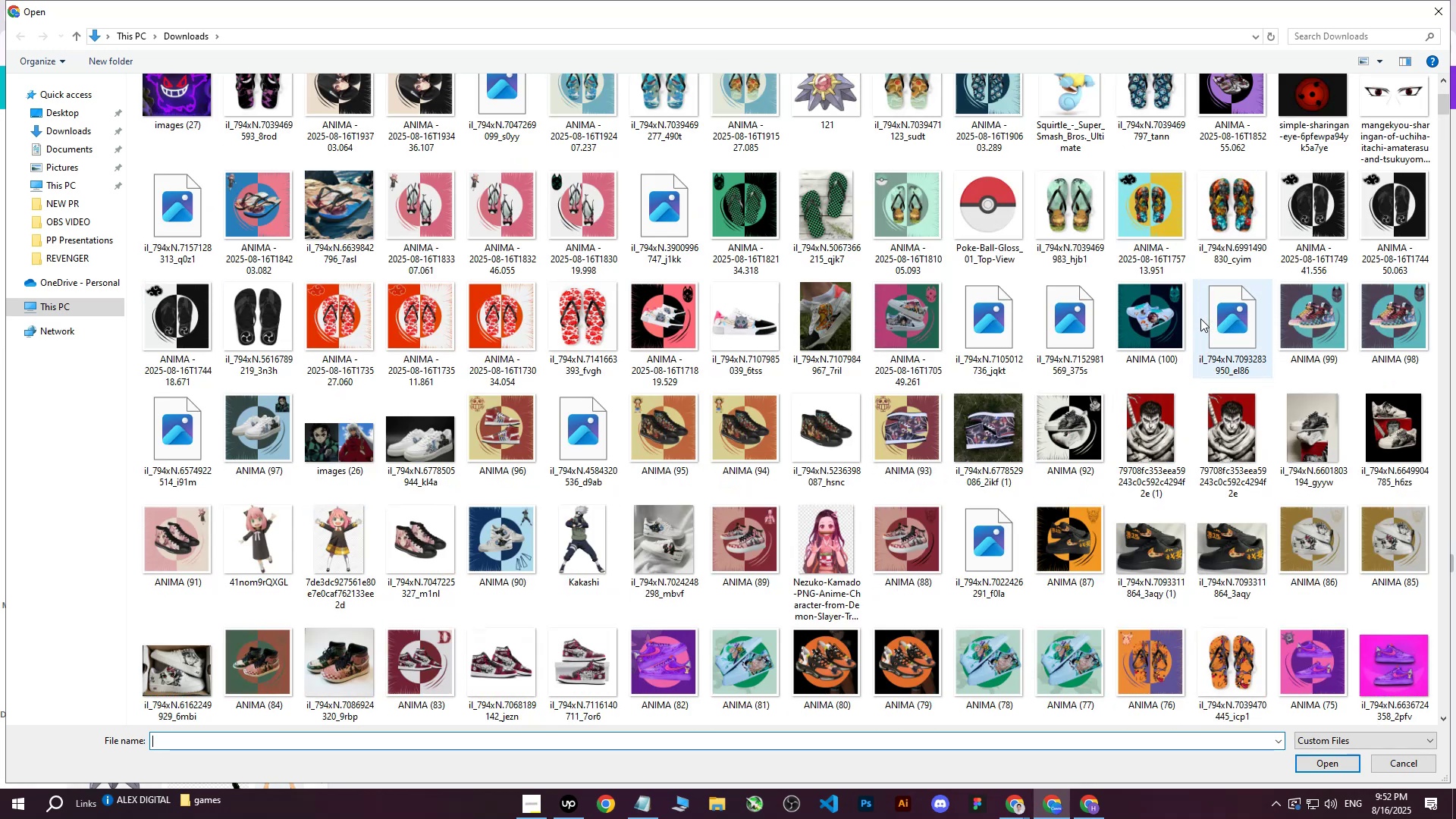 
left_click([583, 432])
 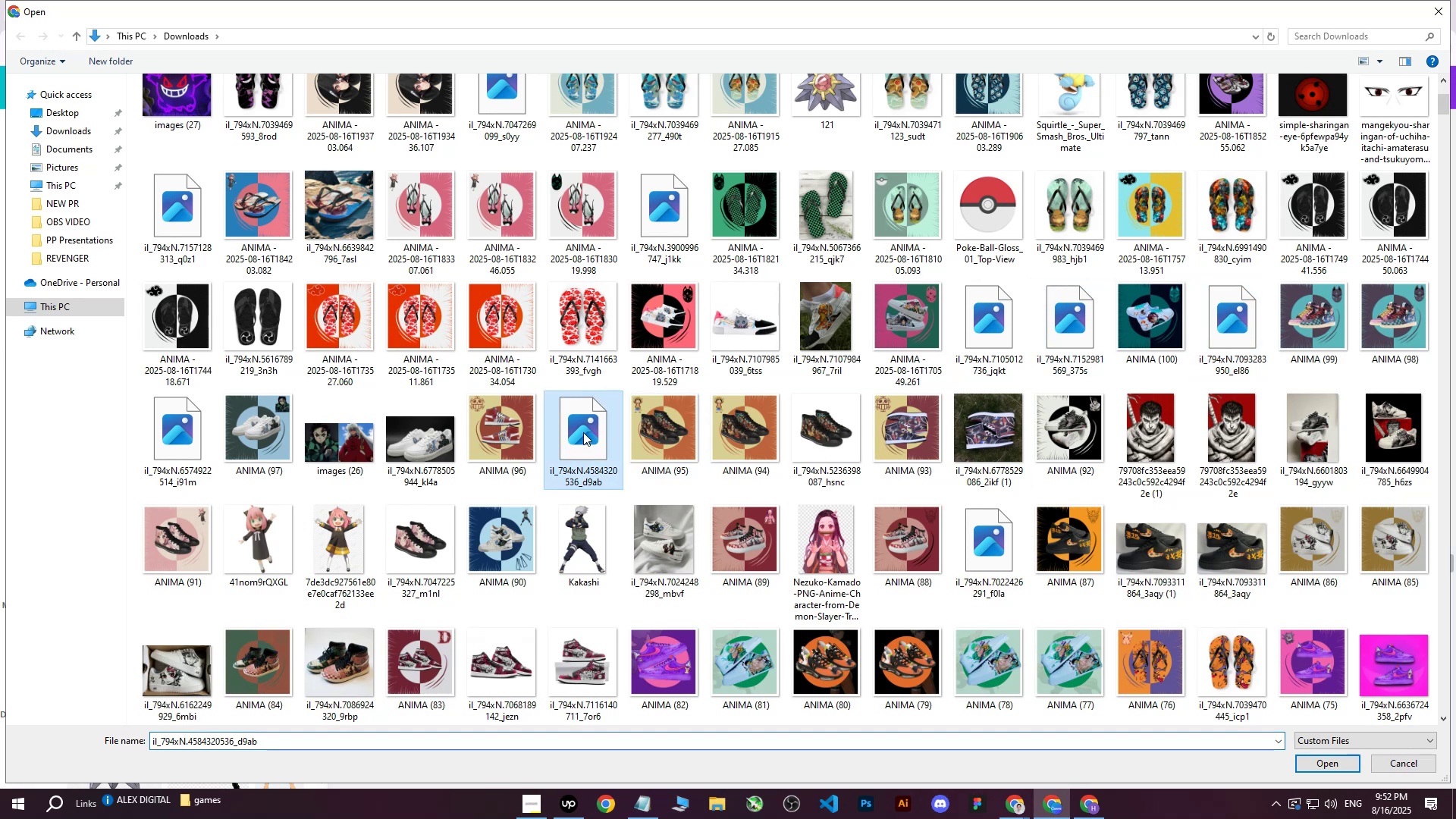 
hold_key(key=ControlLeft, duration=0.86)
 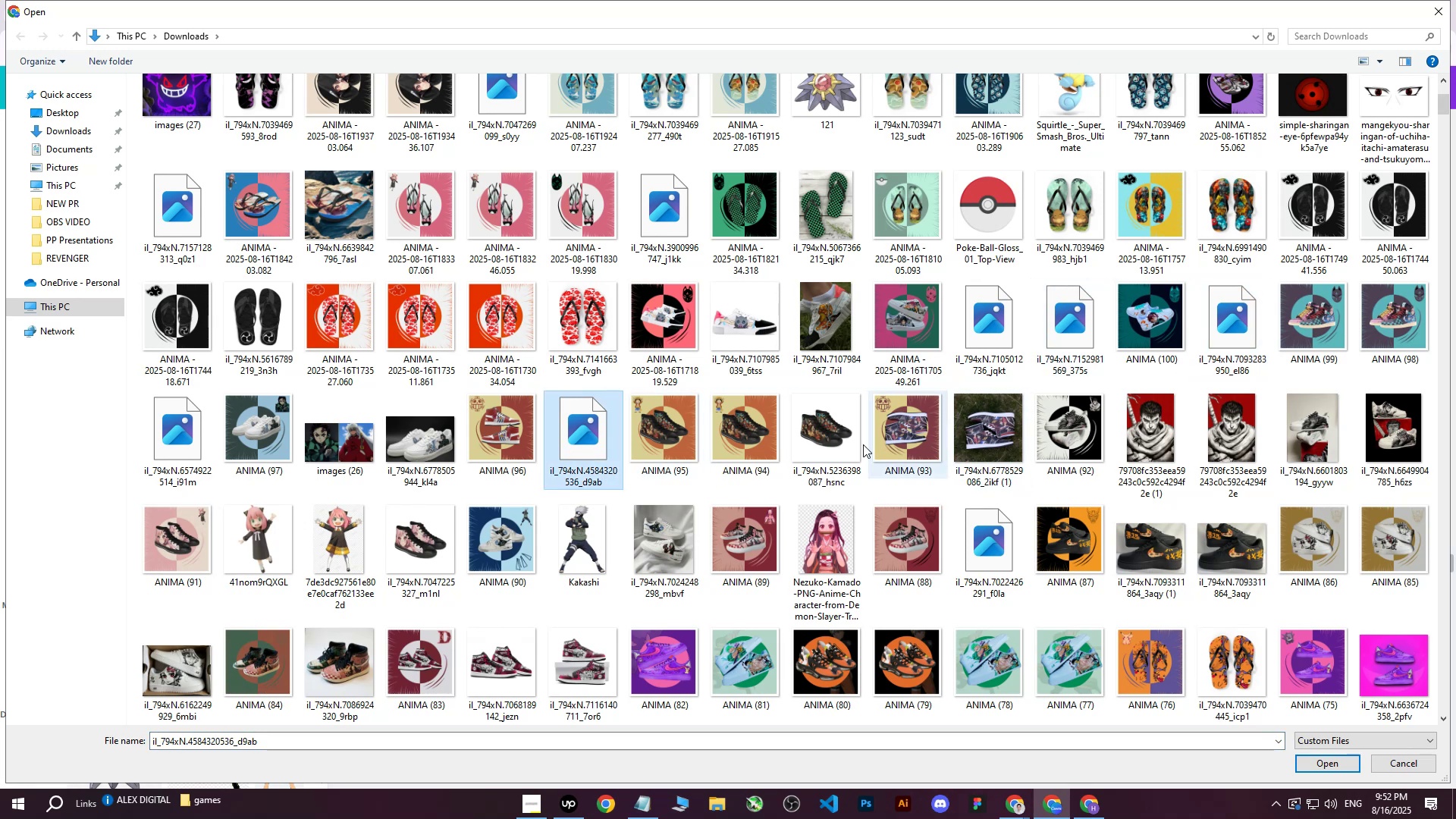 
hold_key(key=ControlLeft, duration=1.53)
left_click([819, 434])
 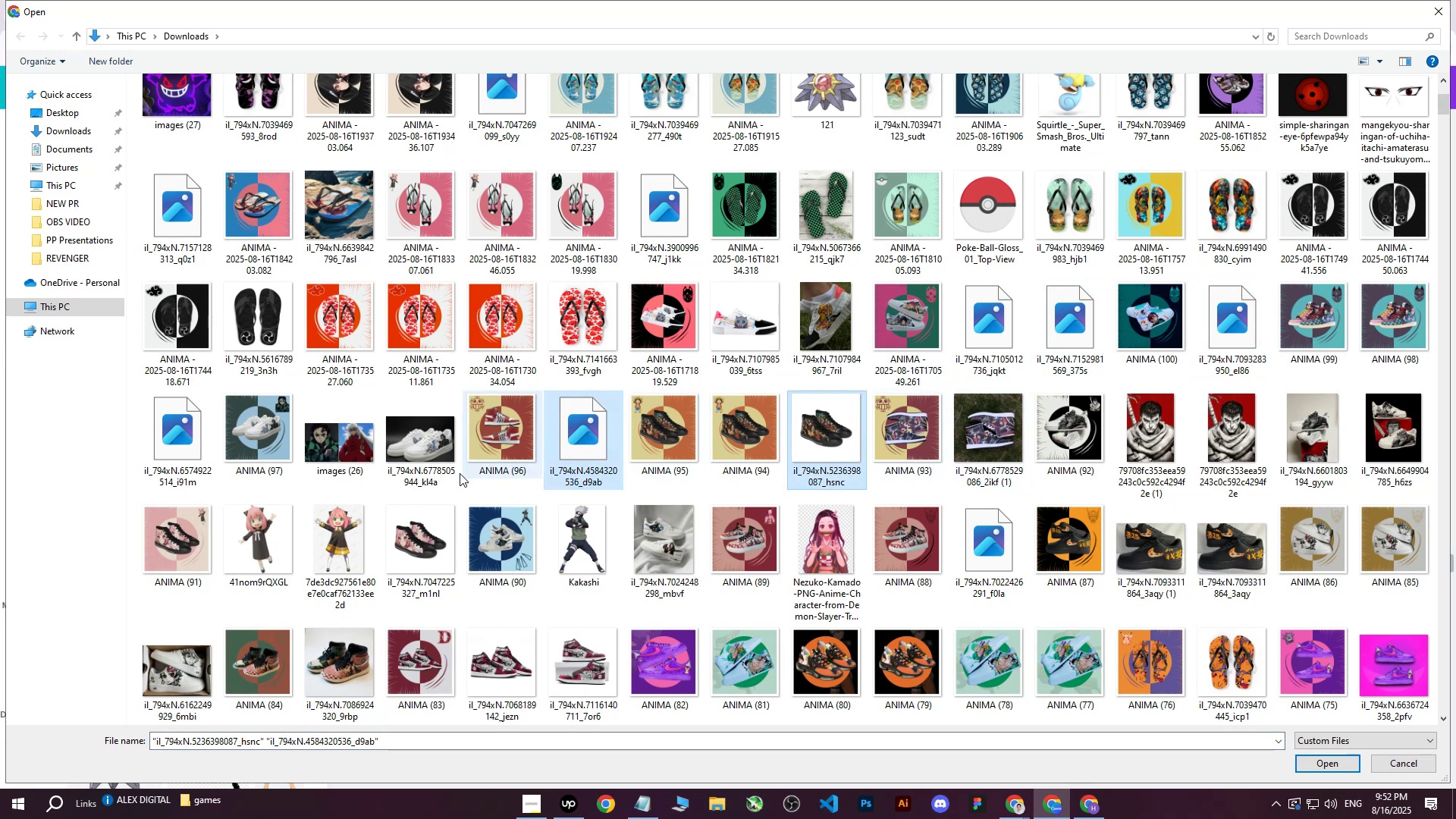 
hold_key(key=ControlLeft, duration=0.73)
left_click([186, 447])
 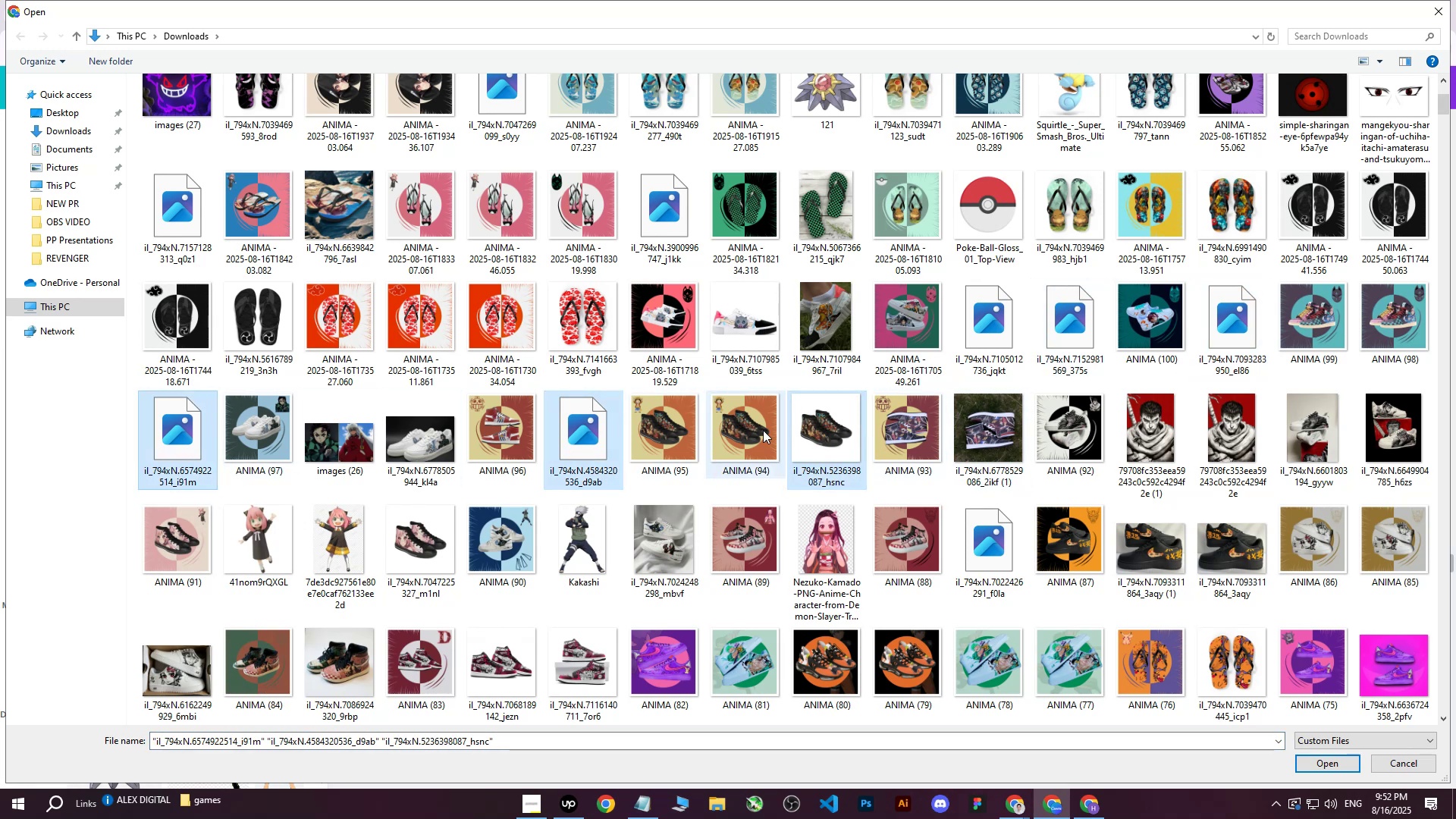 
mouse_move([875, 417])
 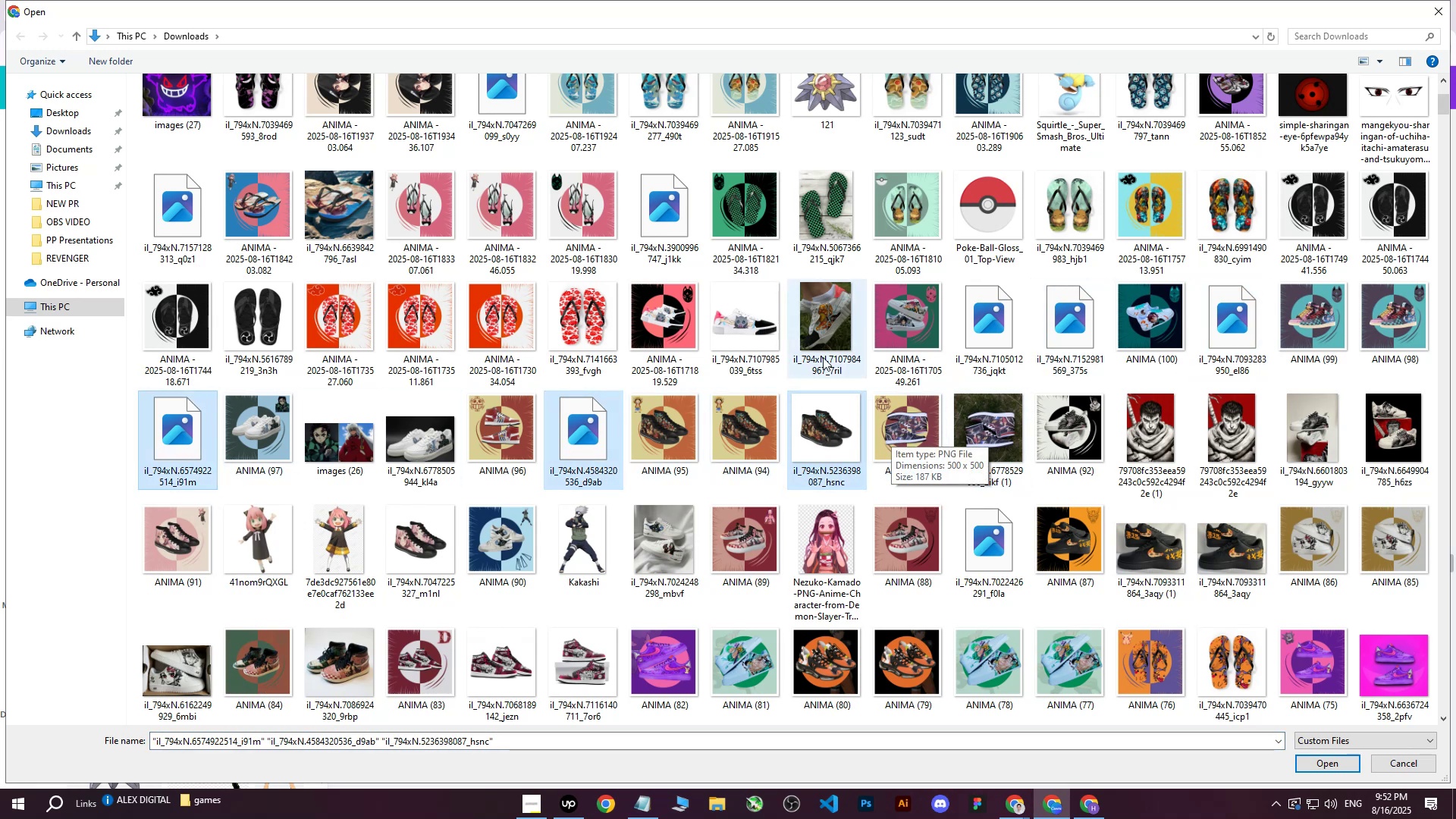 
hold_key(key=ControlLeft, duration=0.58)
left_click([755, 320])
 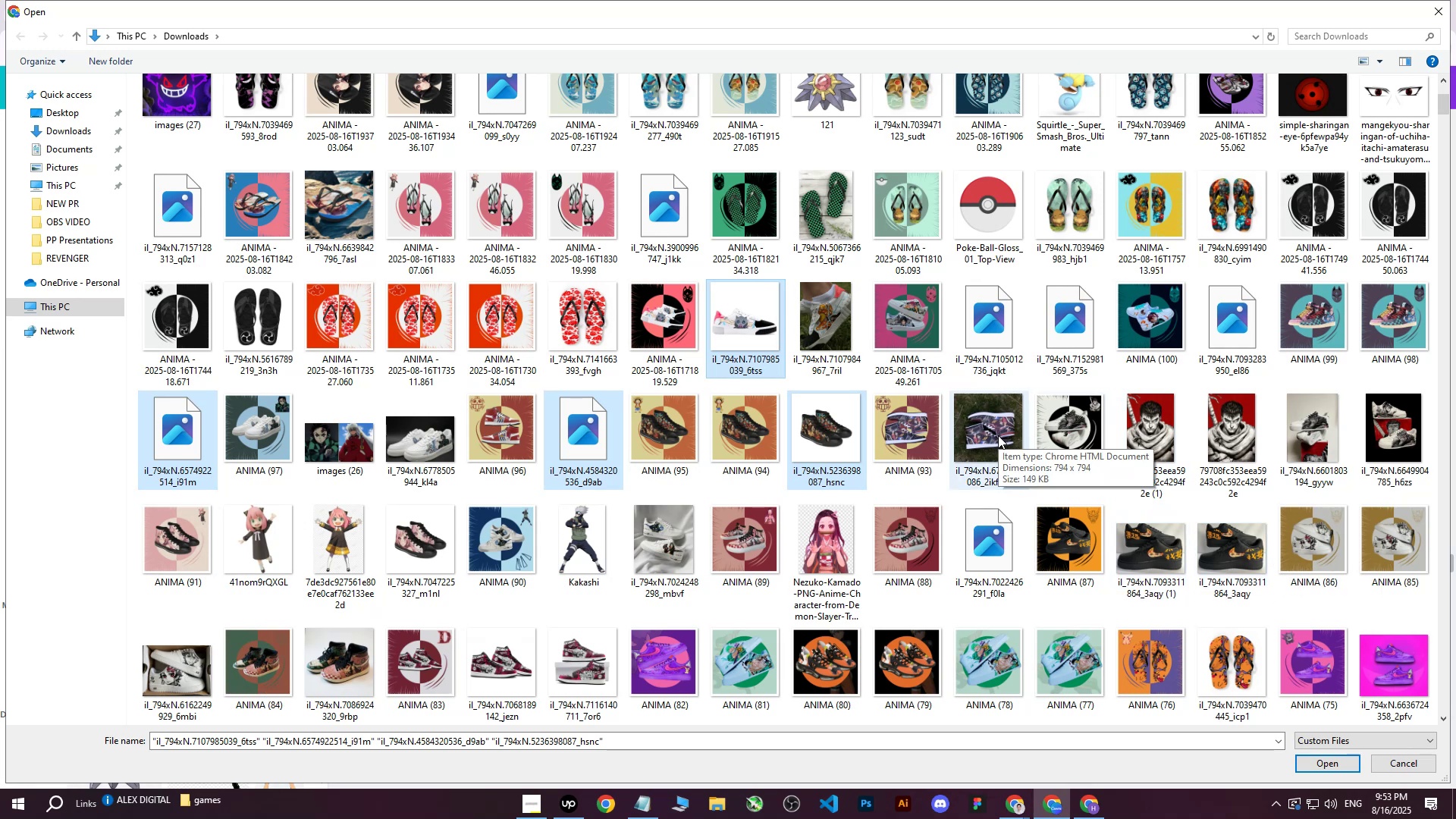 
left_click([1332, 764])
 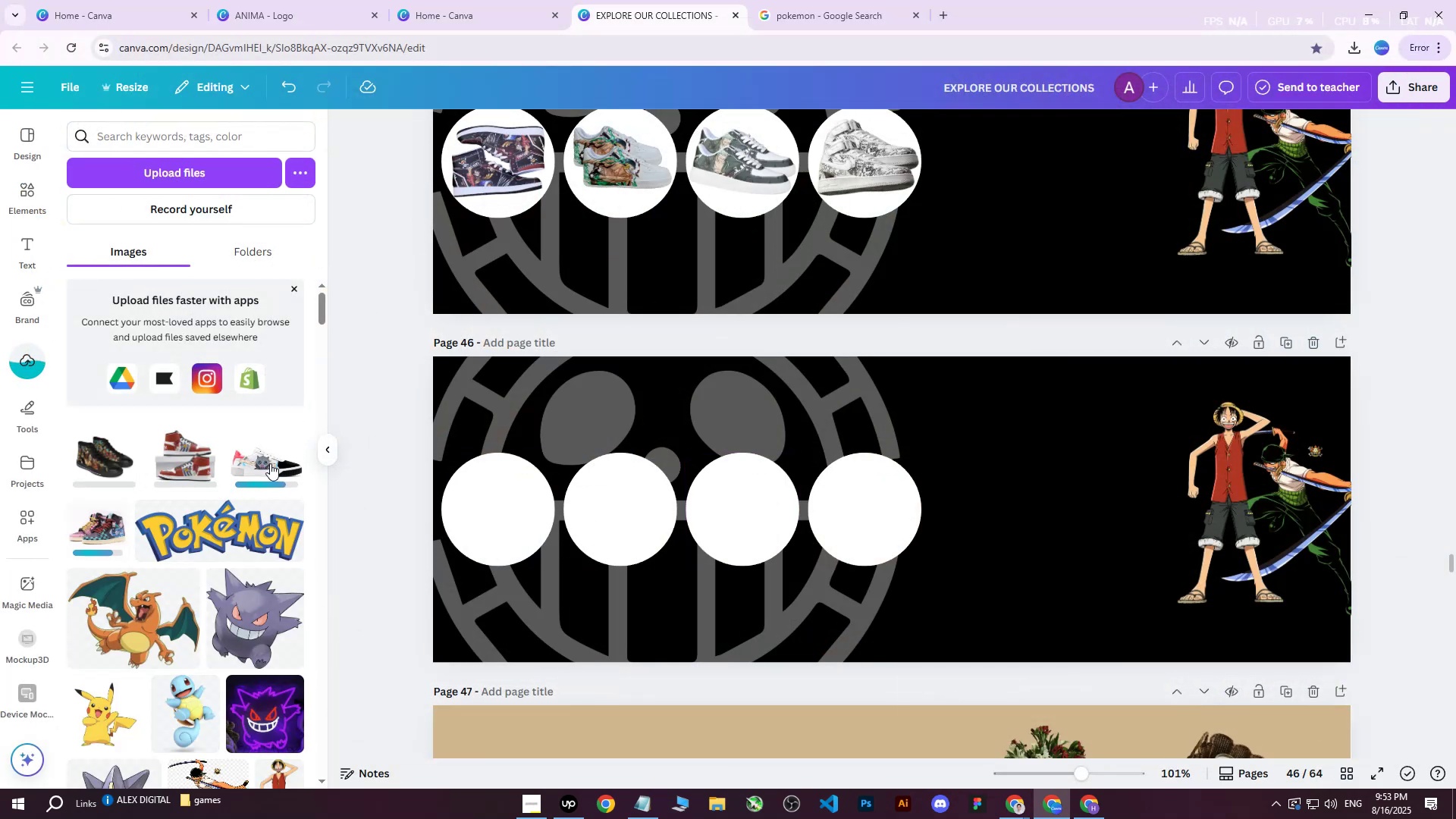 
left_click([108, 521])
 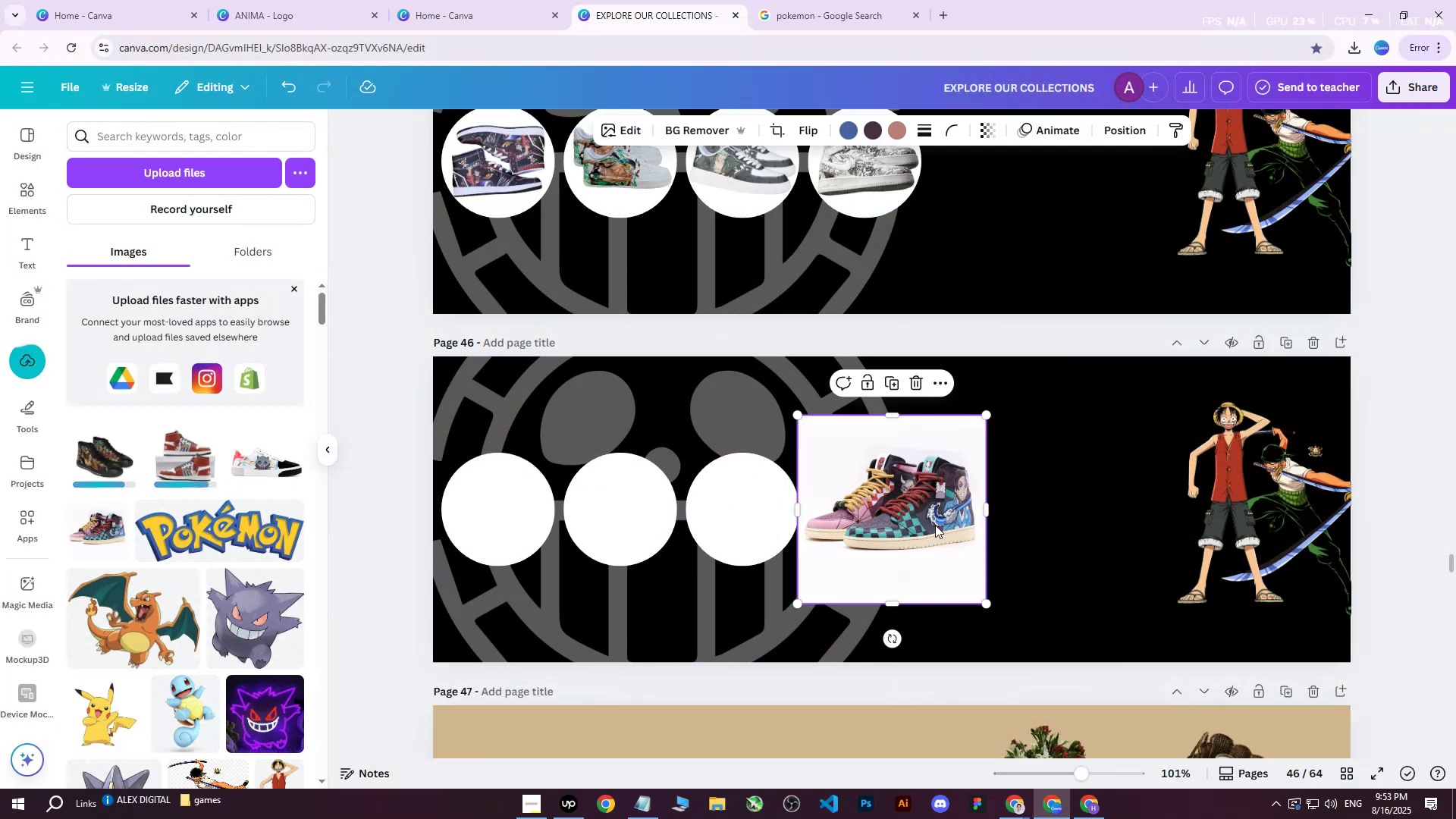 
left_click([804, 131])
 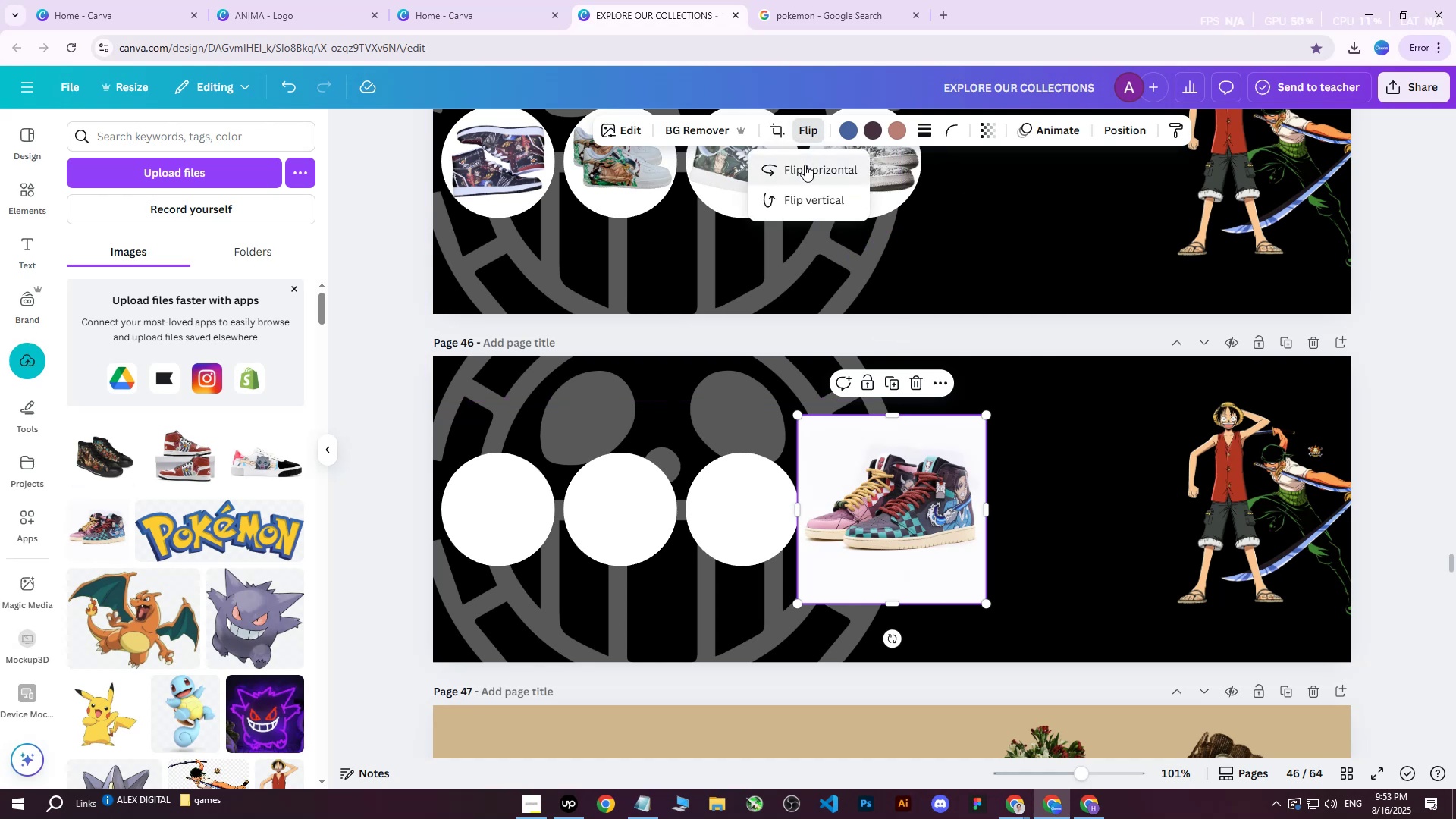 
left_click([805, 165])
 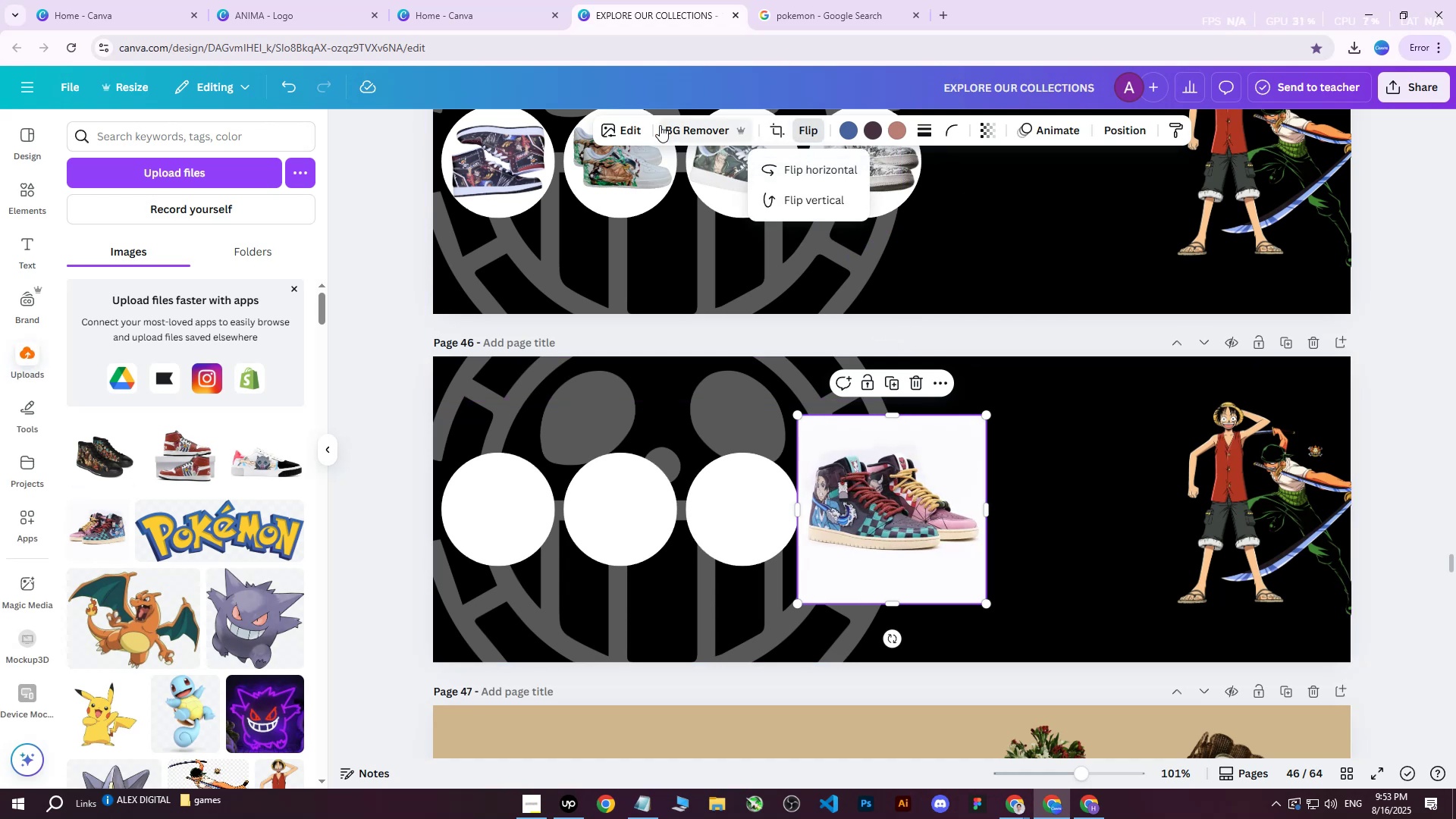 
left_click([691, 125])
 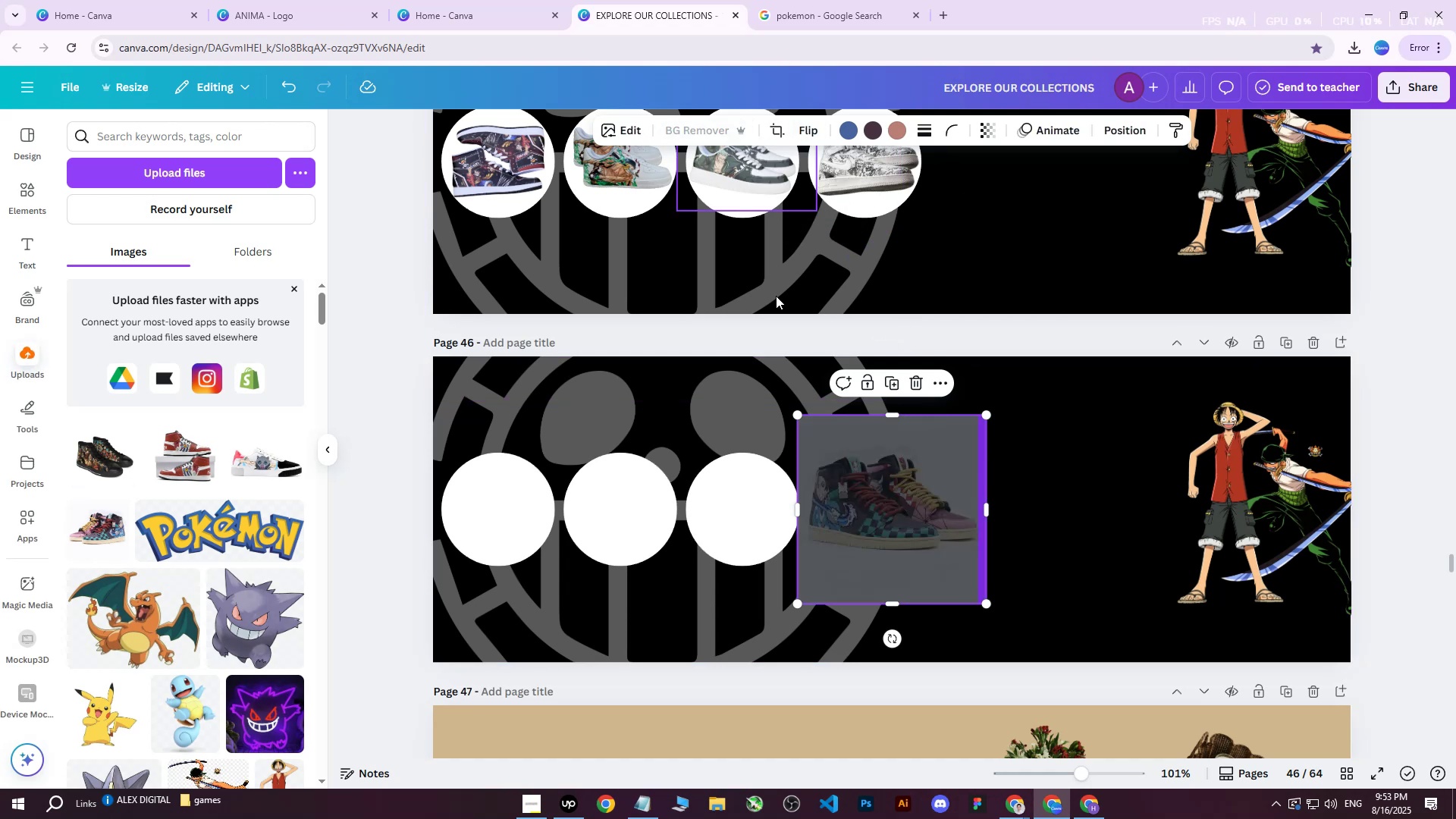 
hold_key(key=ControlLeft, duration=0.67)
scroll: coordinate [920, 515], scroll_direction: up, amount: 4.0
 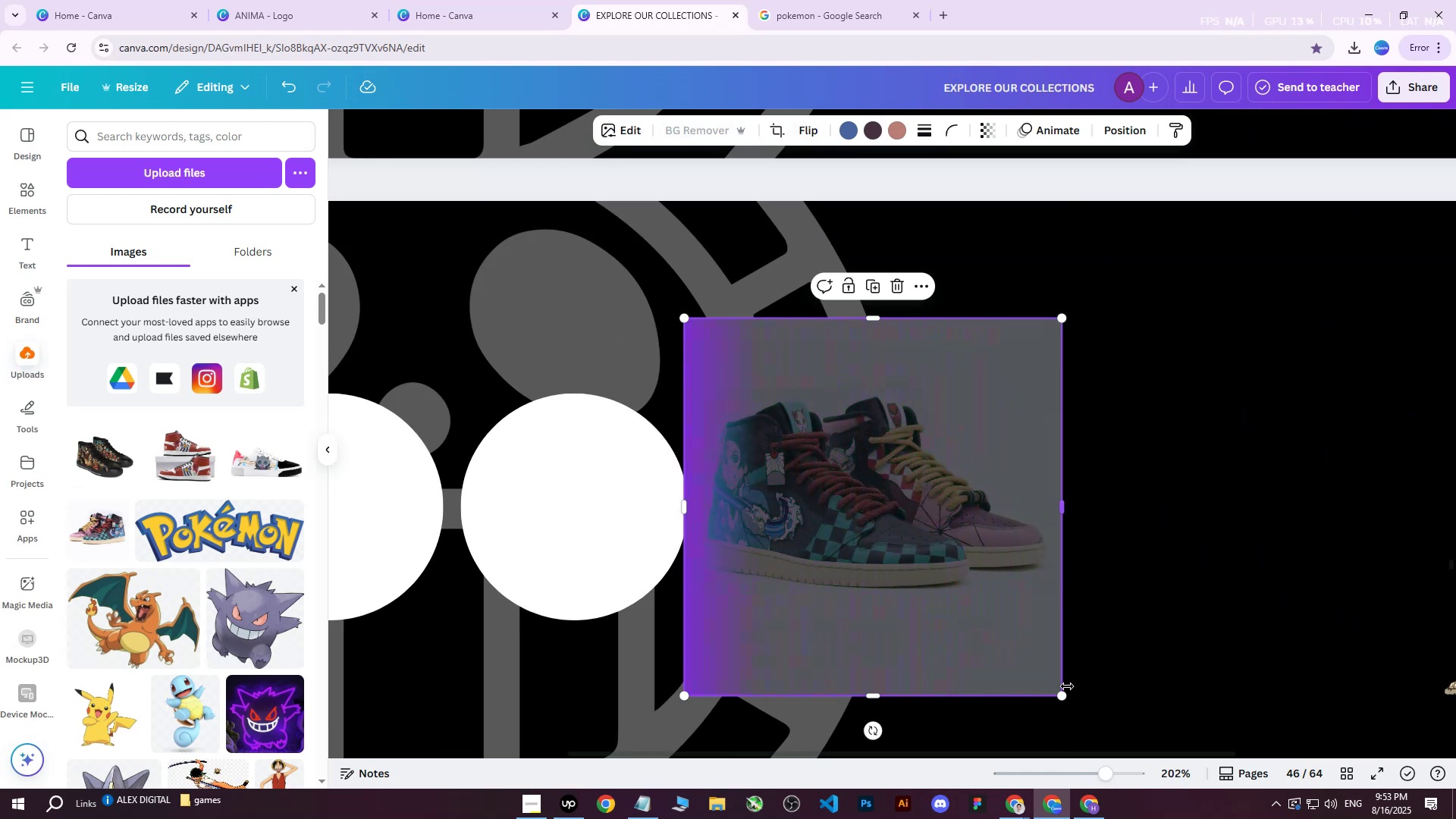 
left_click_drag(start_coordinate=[1063, 700], to_coordinate=[944, 540])
 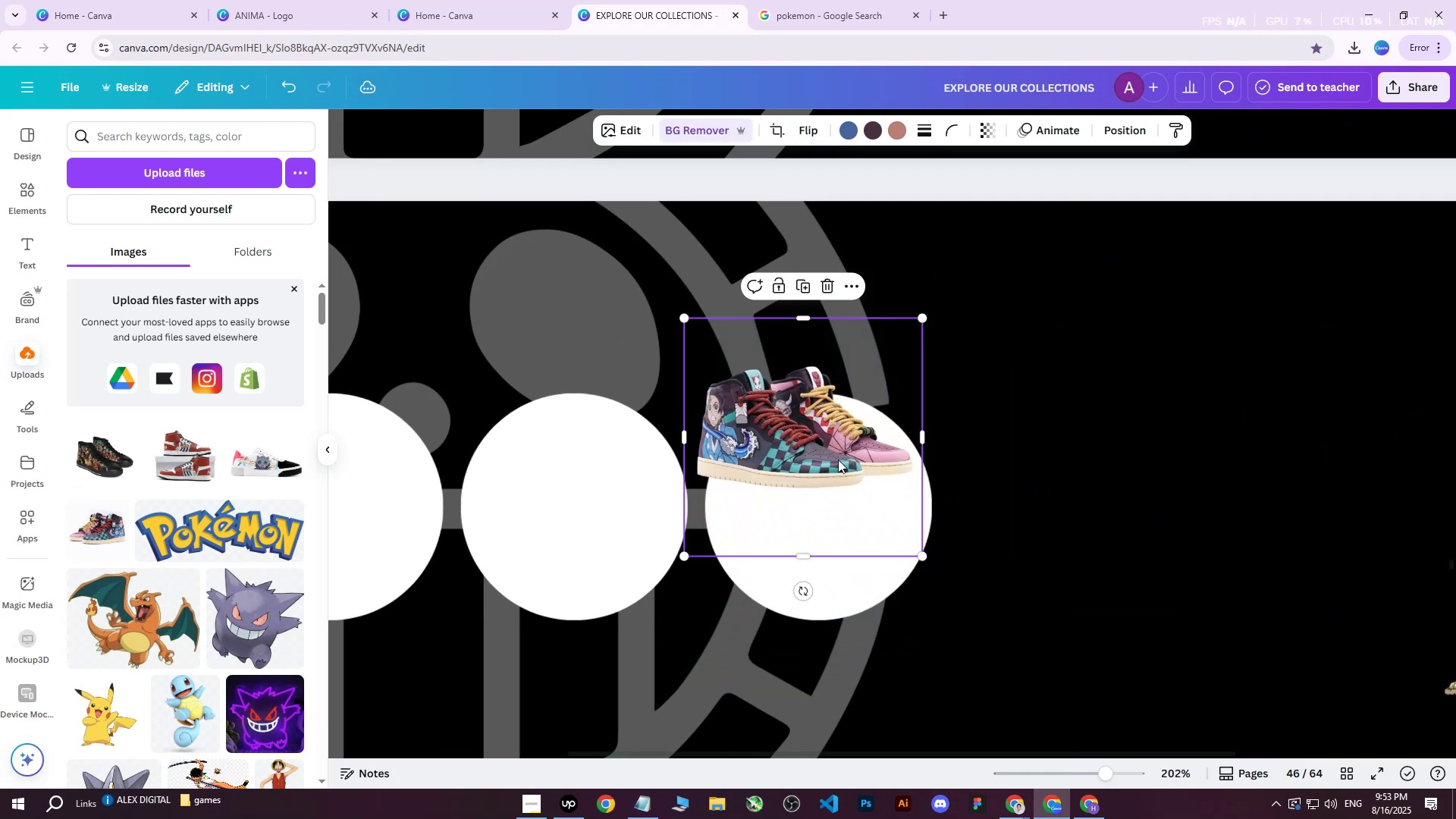 
left_click_drag(start_coordinate=[818, 438], to_coordinate=[833, 500])
 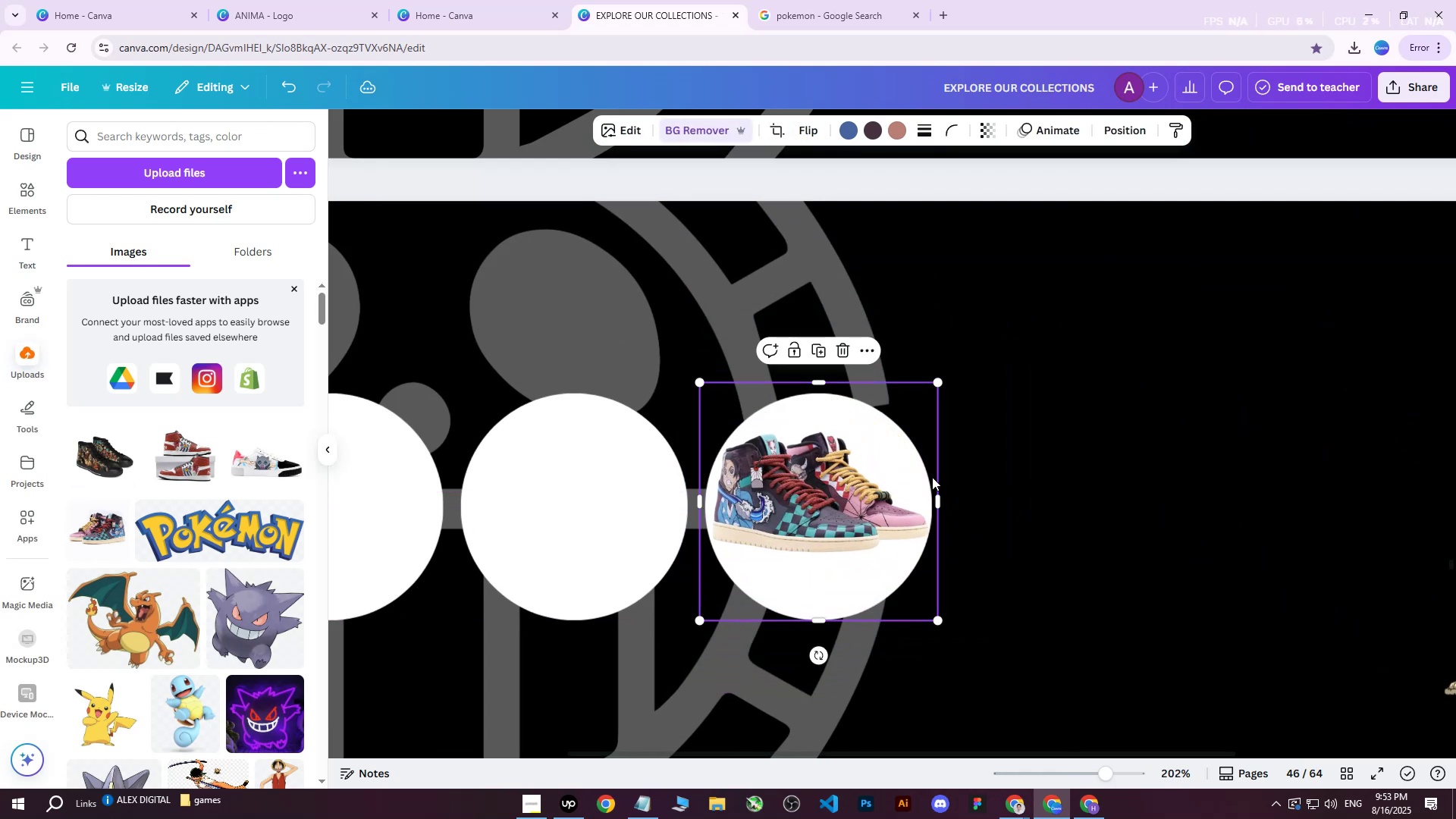 
key(ArrowLeft)
 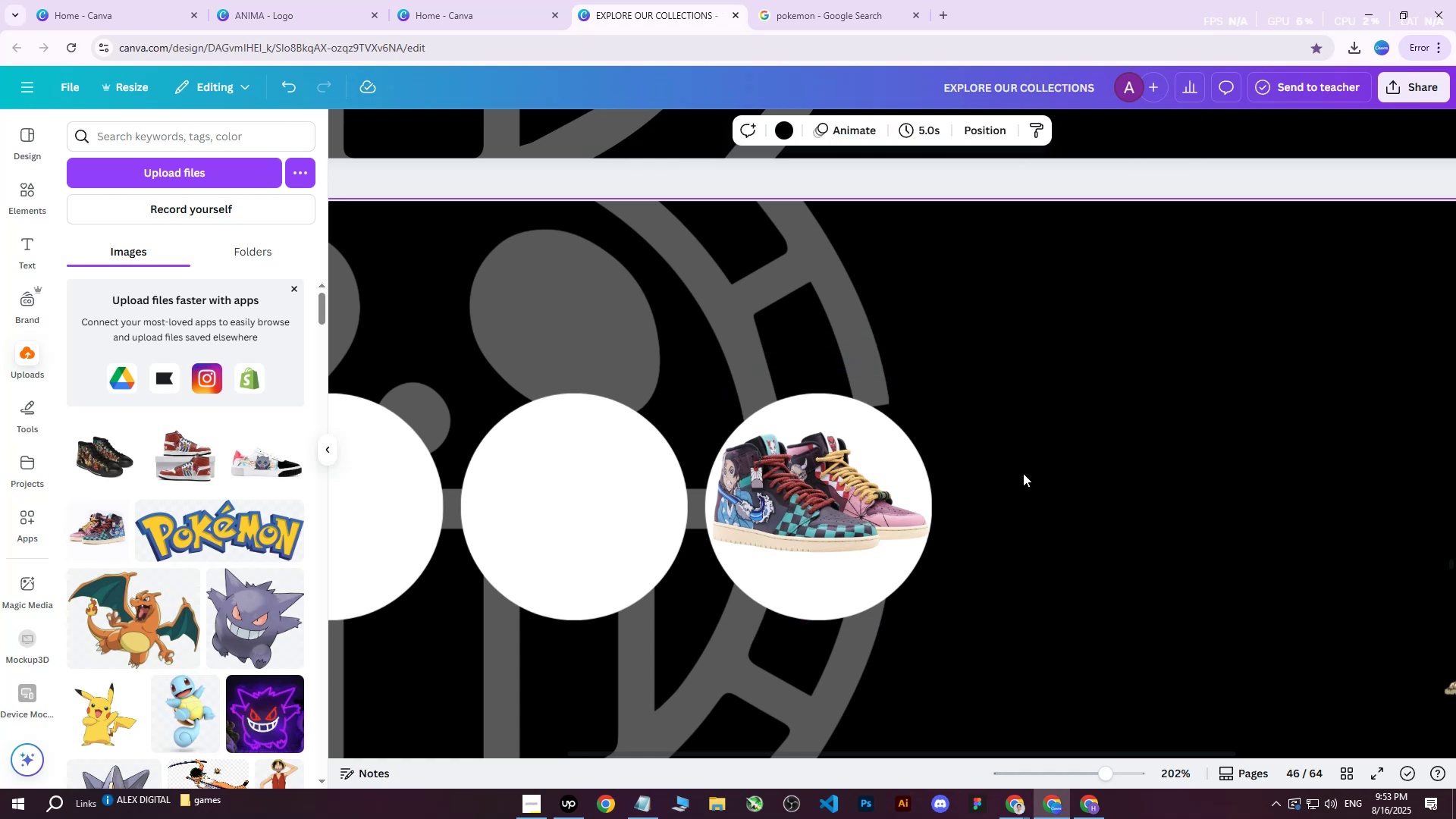 
double_click([809, 488])
 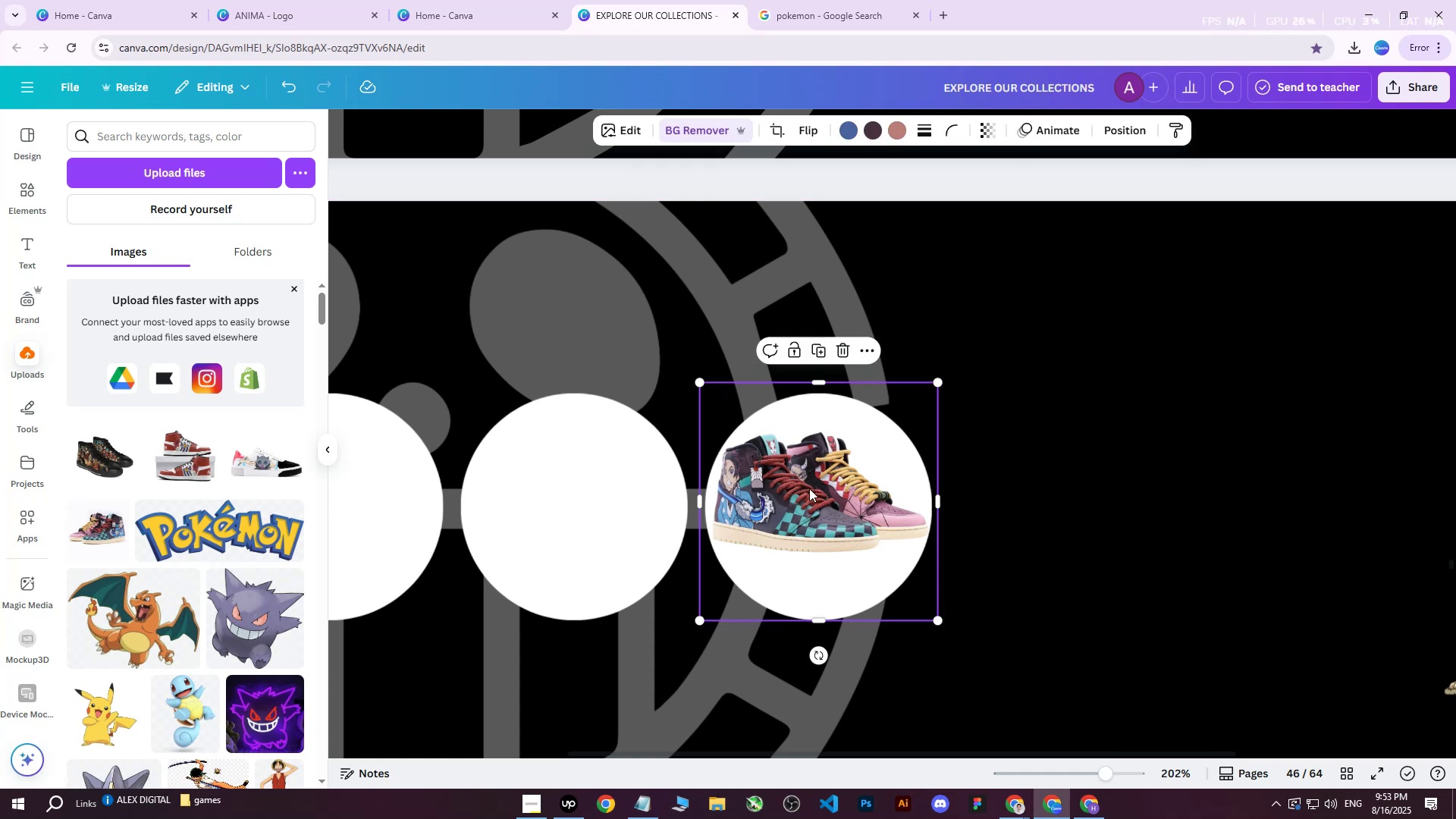 
key(ArrowLeft)
 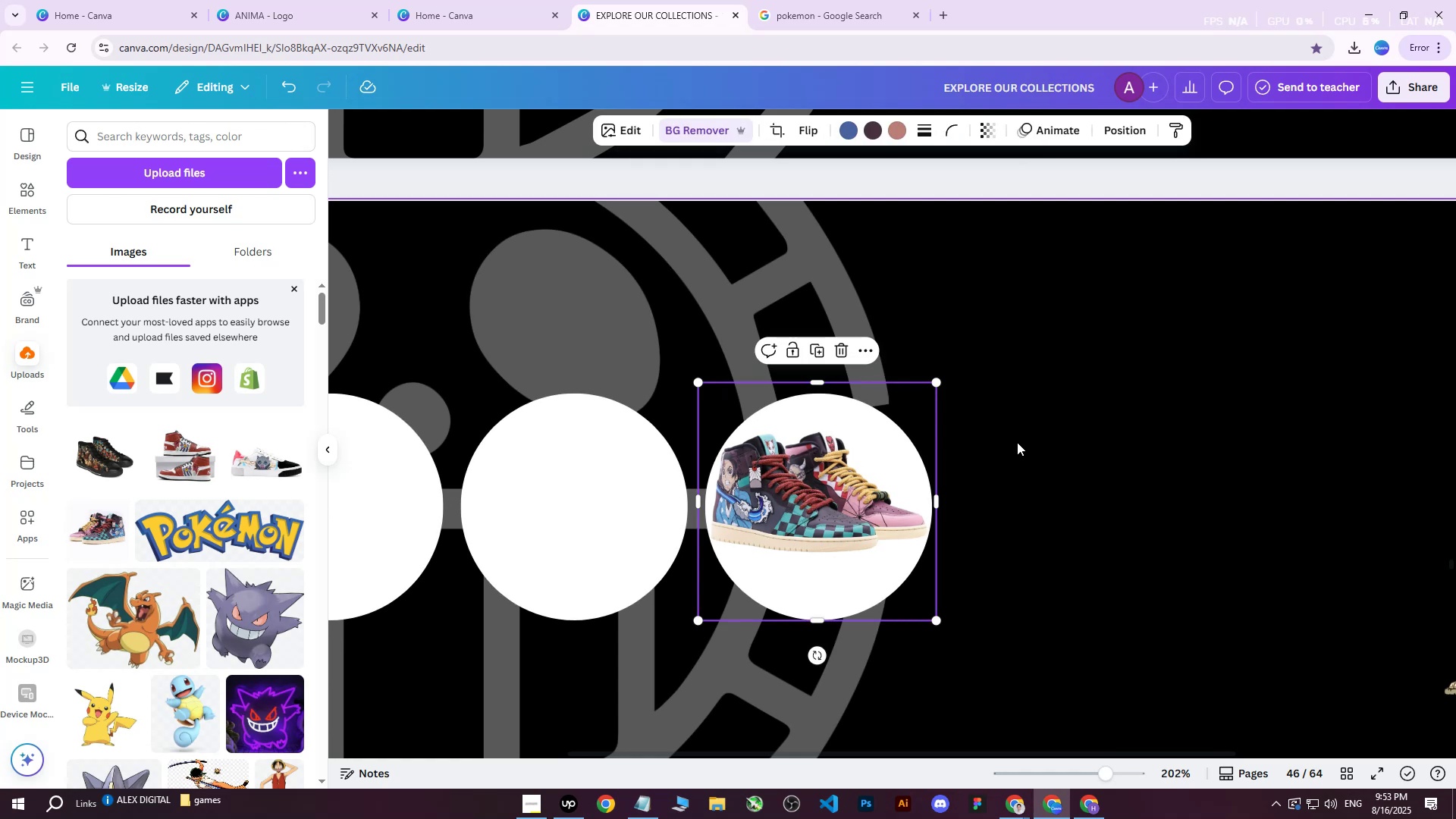 
left_click([796, 495])
 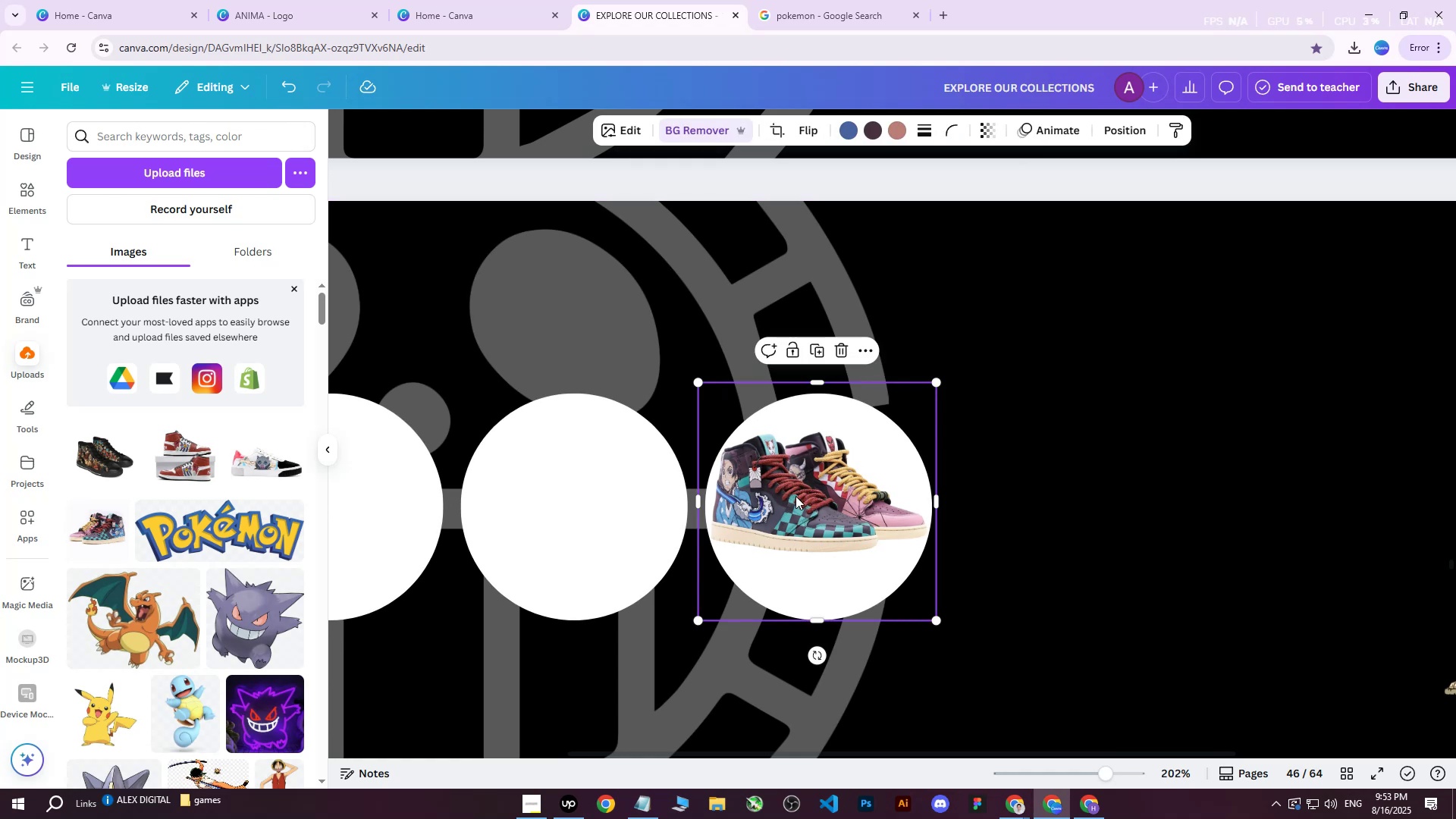 
key(ArrowDown)
 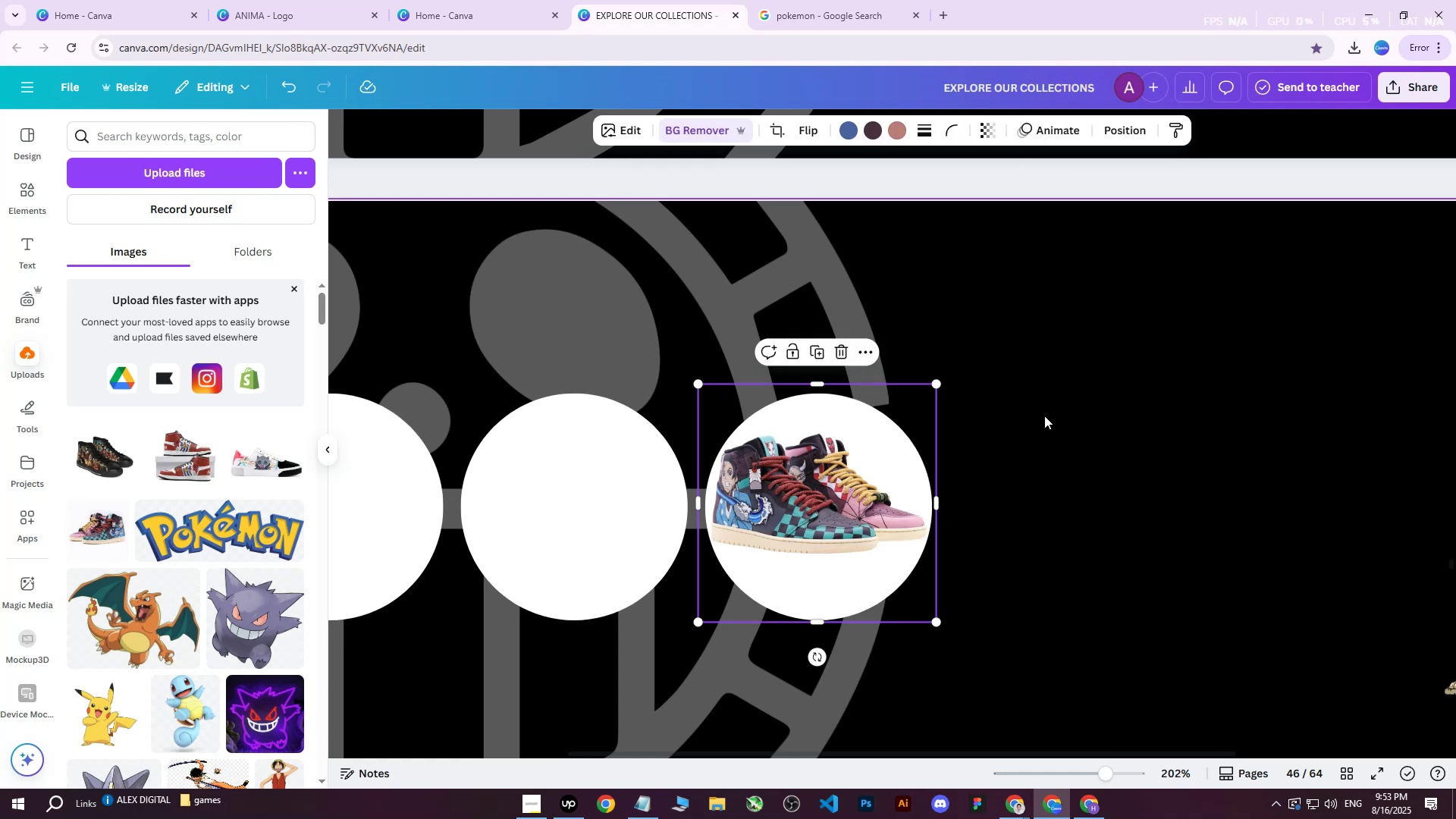 
double_click([807, 474])
 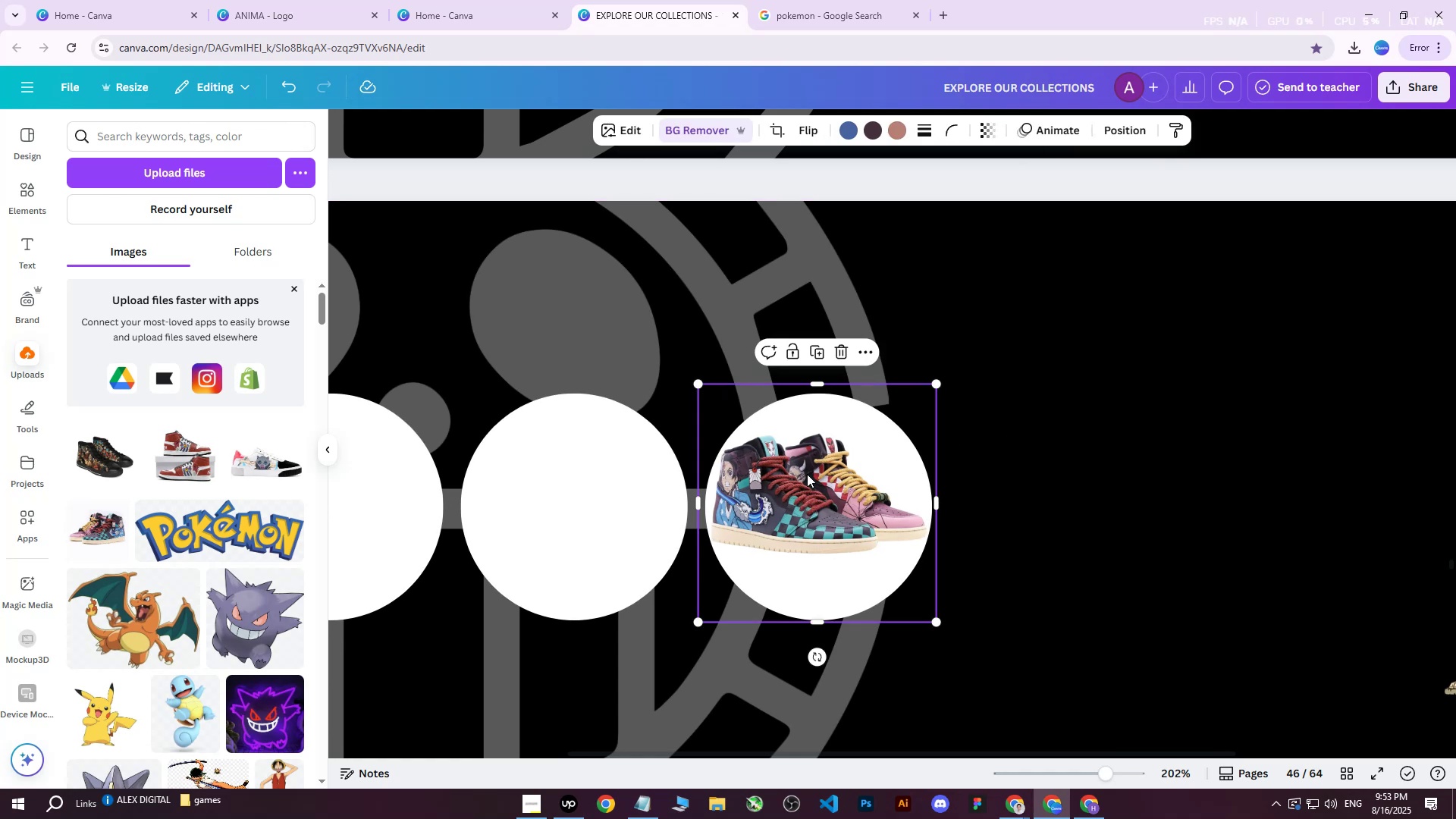 
key(ArrowDown)
 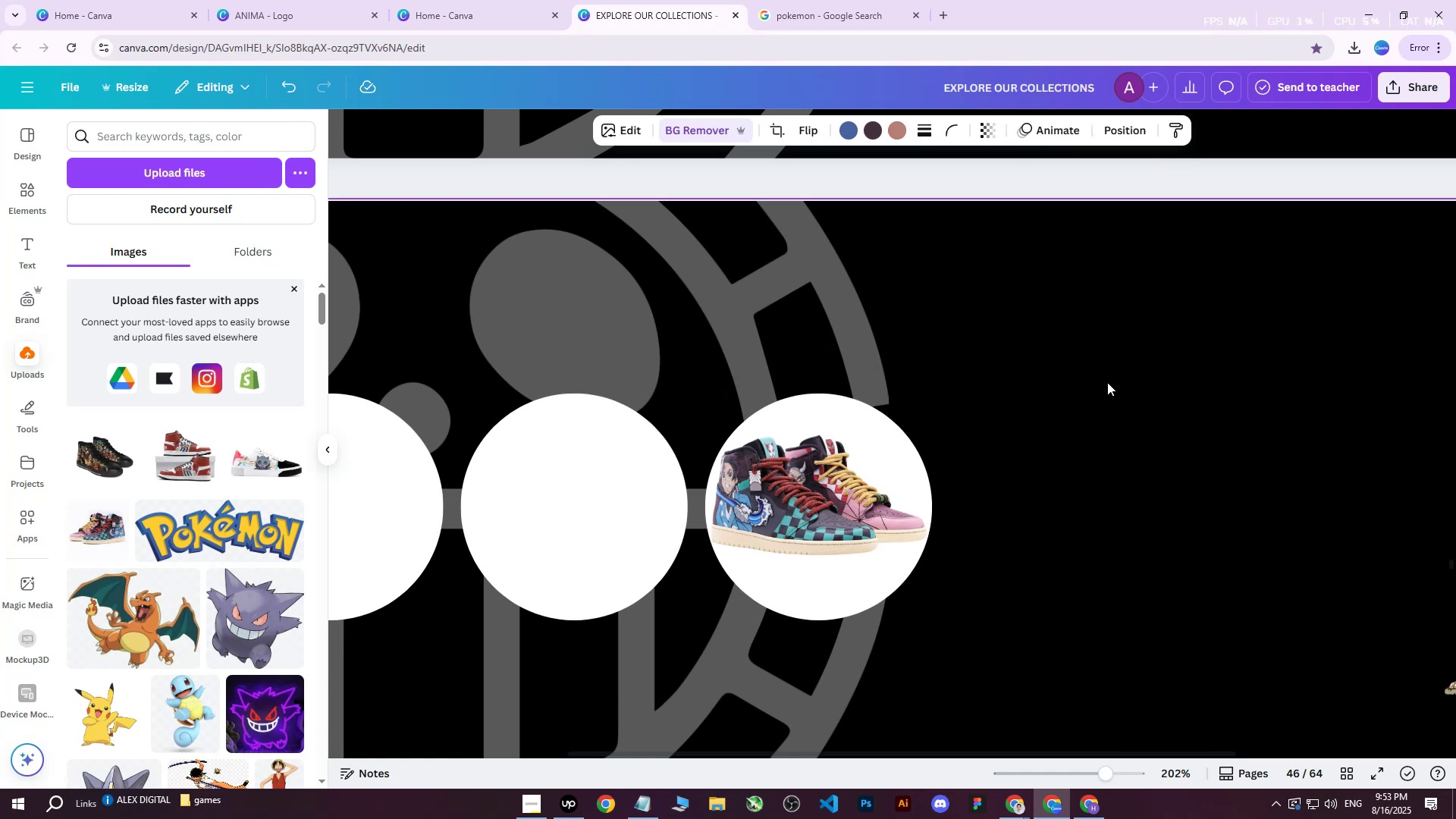 
left_click([1107, 382])
 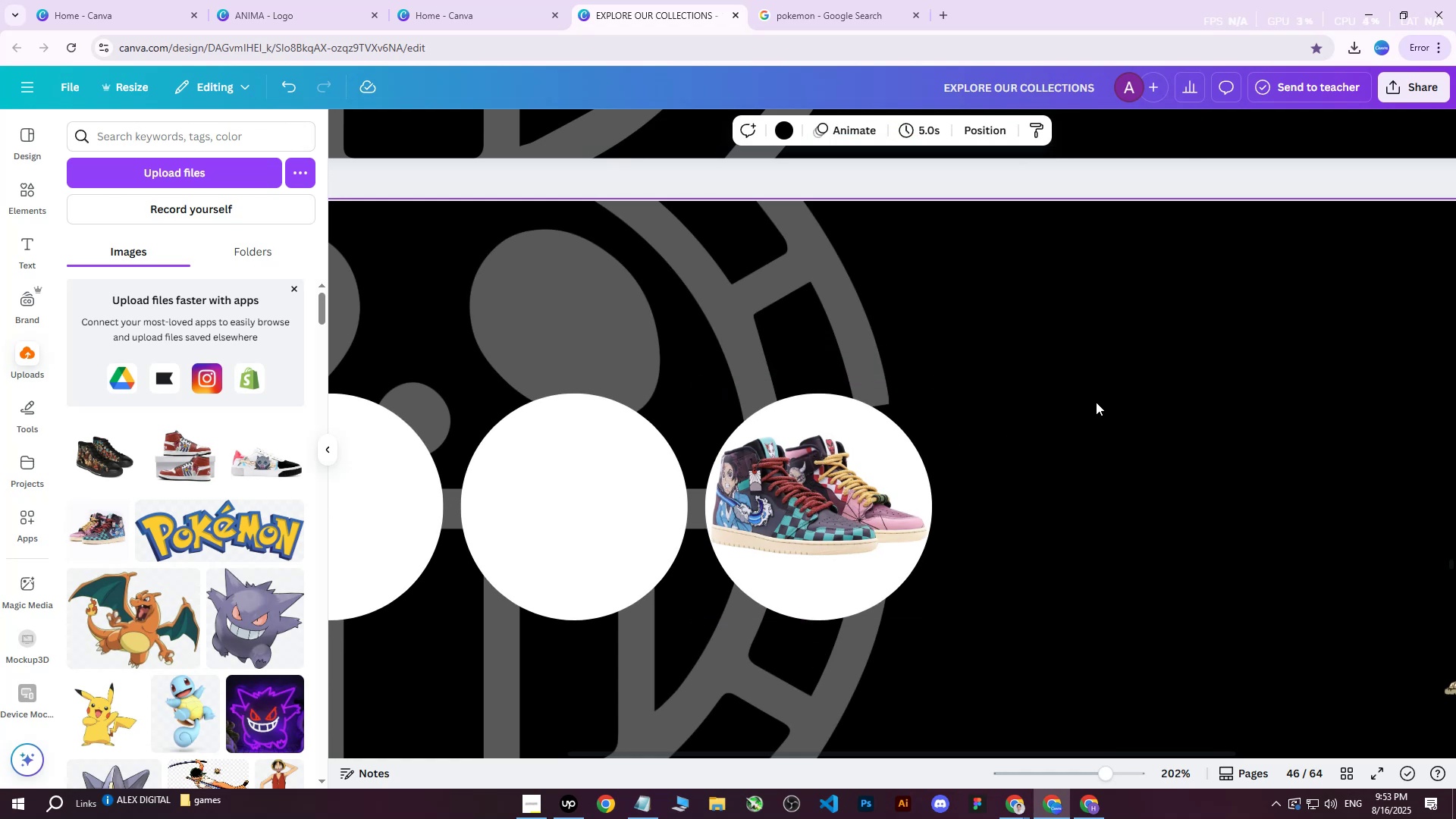 
hold_key(key=ControlLeft, duration=1.5)
scroll: coordinate [1095, 406], scroll_direction: down, amount: 4.0
 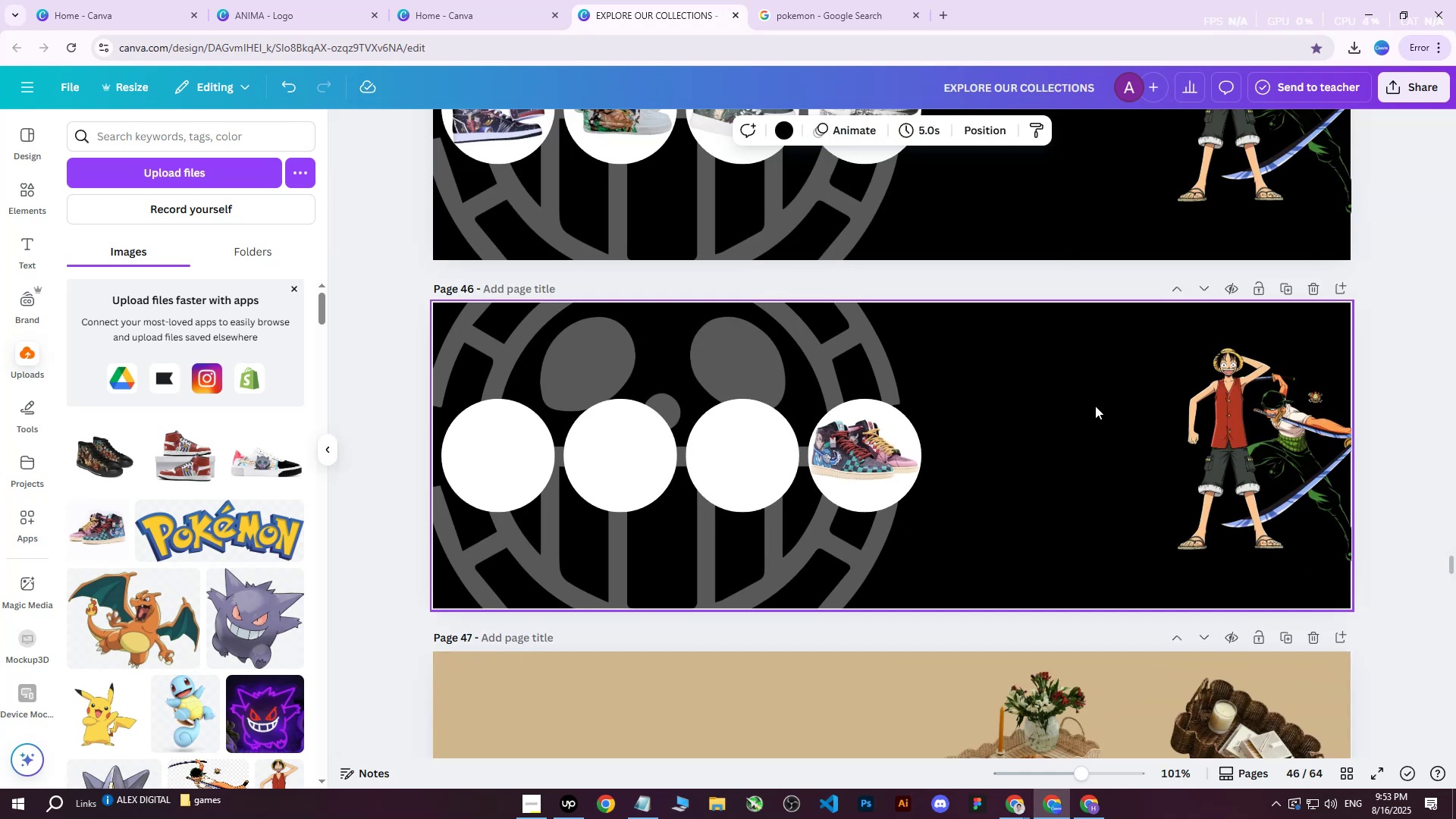 
key(Control+ControlLeft)
 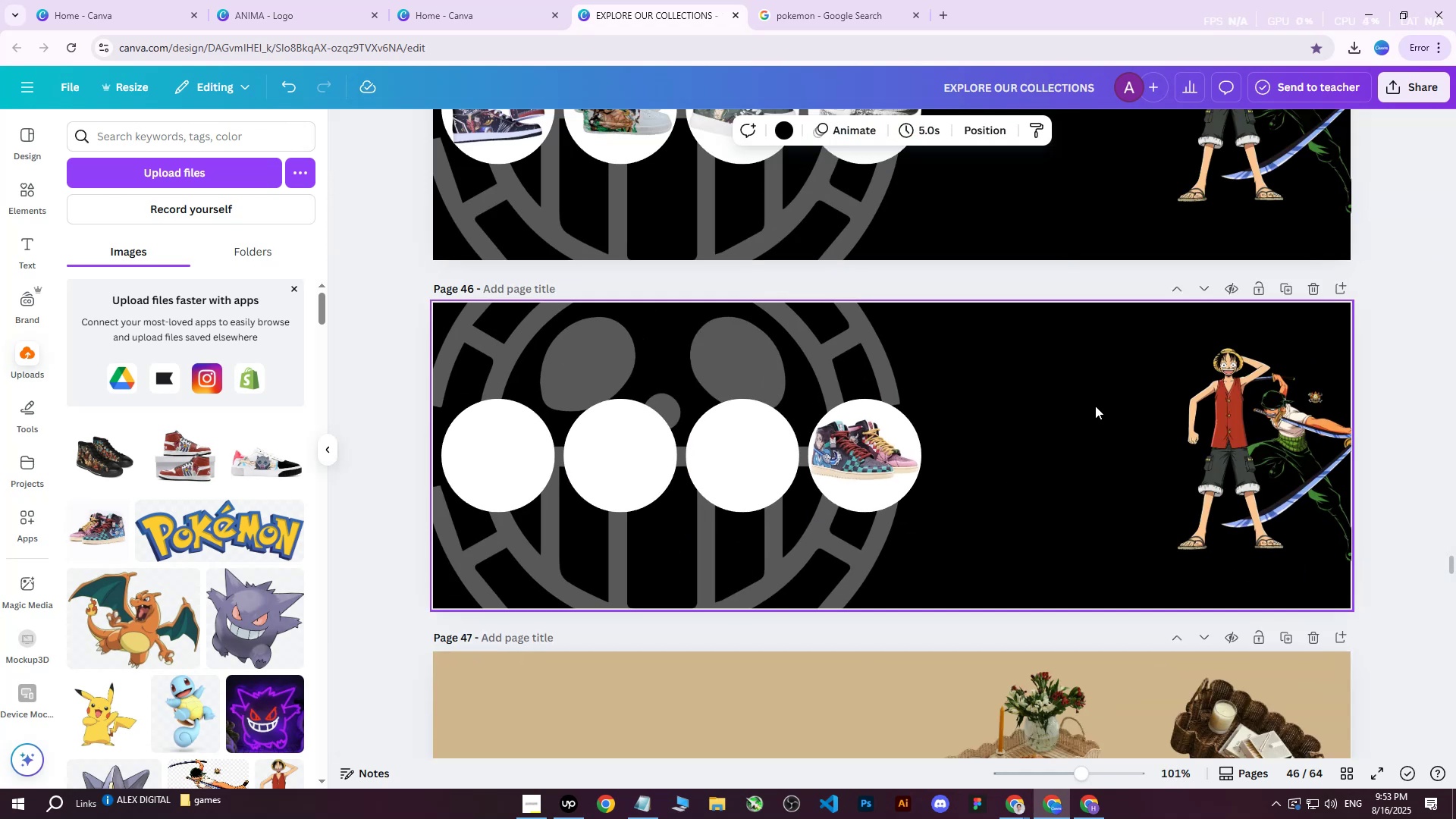 
key(Control+ControlLeft)
 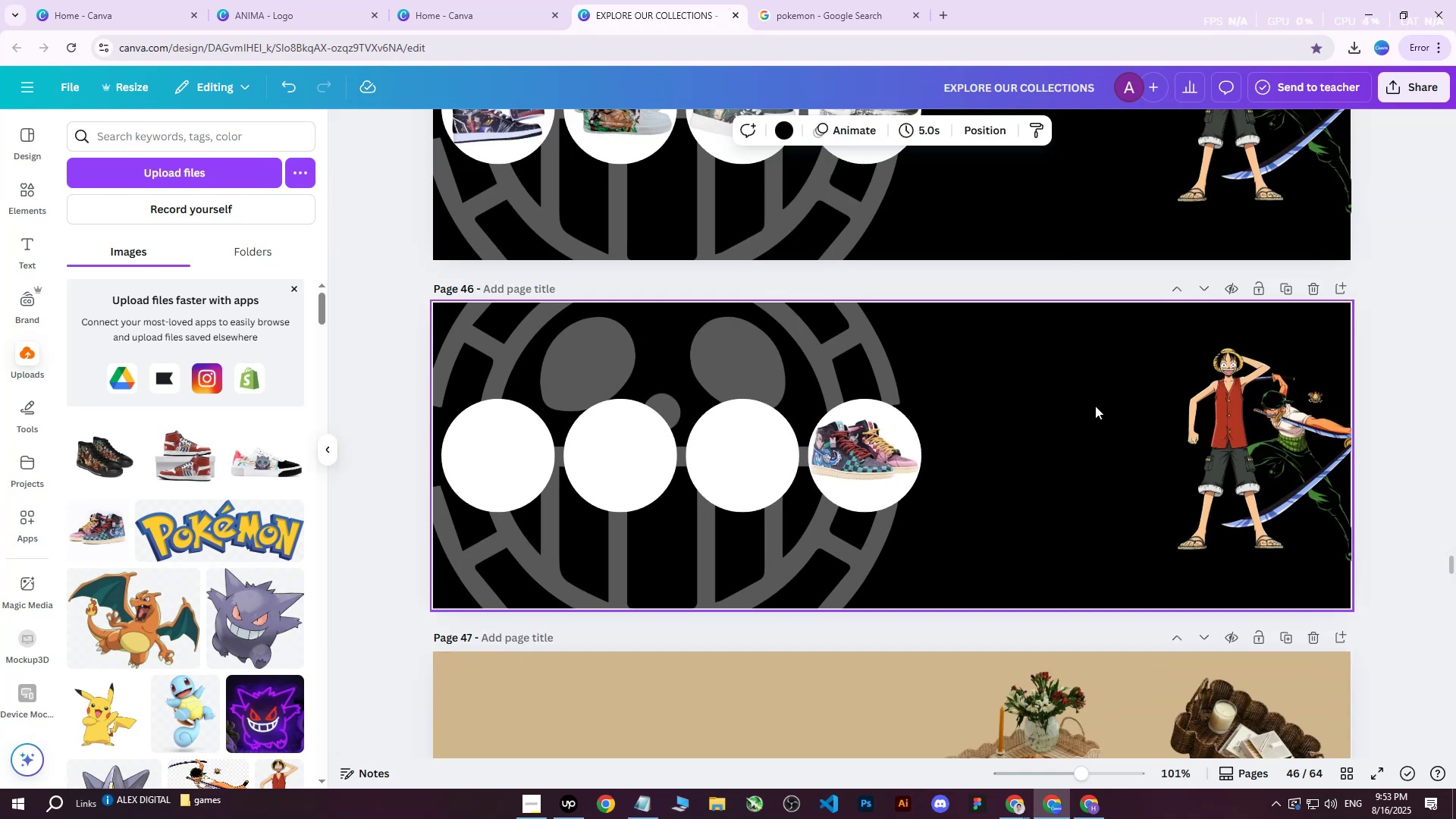 
key(Control+ControlLeft)
 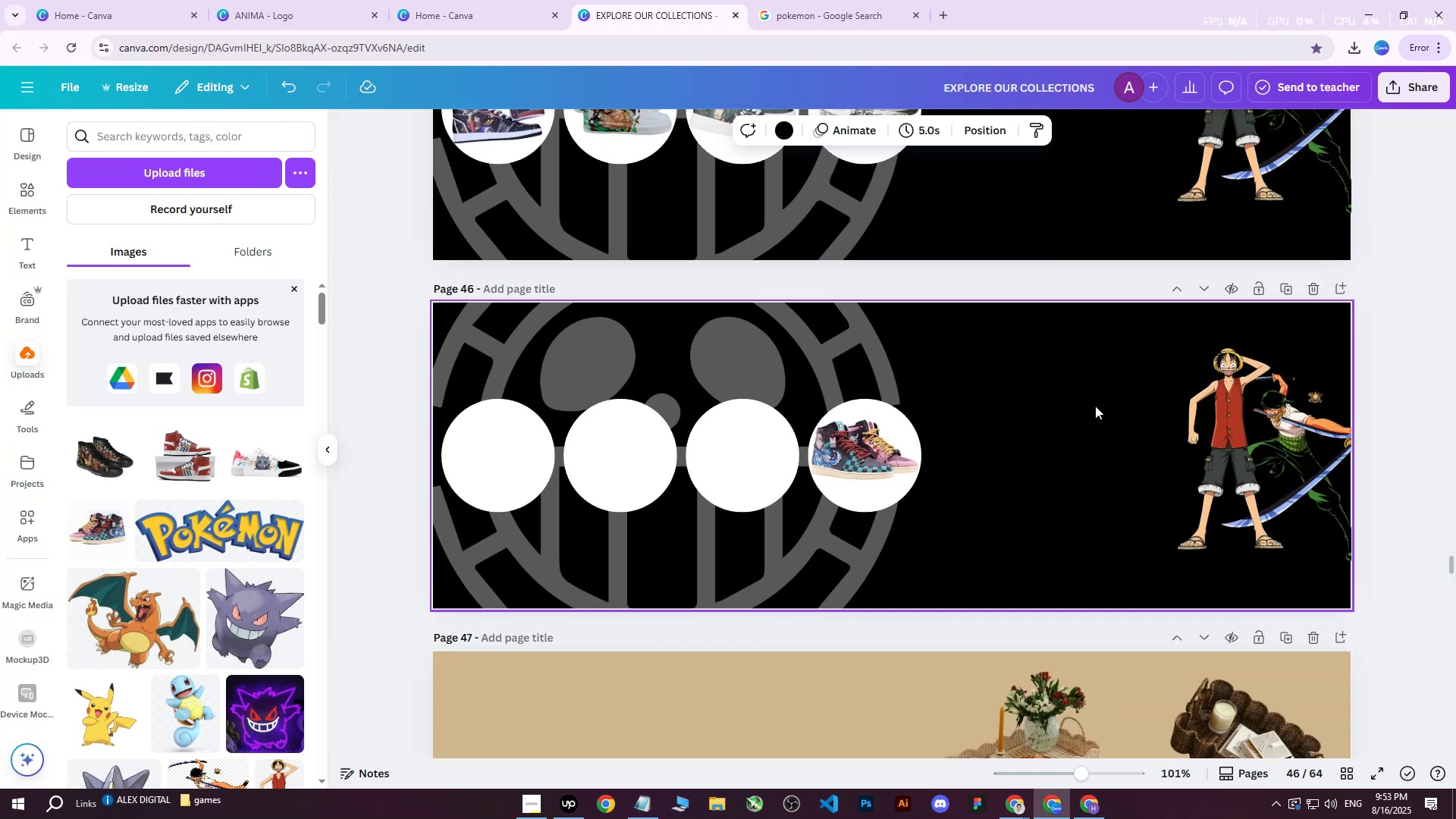 
hold_key(key=ControlLeft, duration=0.75)
scroll: coordinate [825, 472], scroll_direction: down, amount: 1.0
 